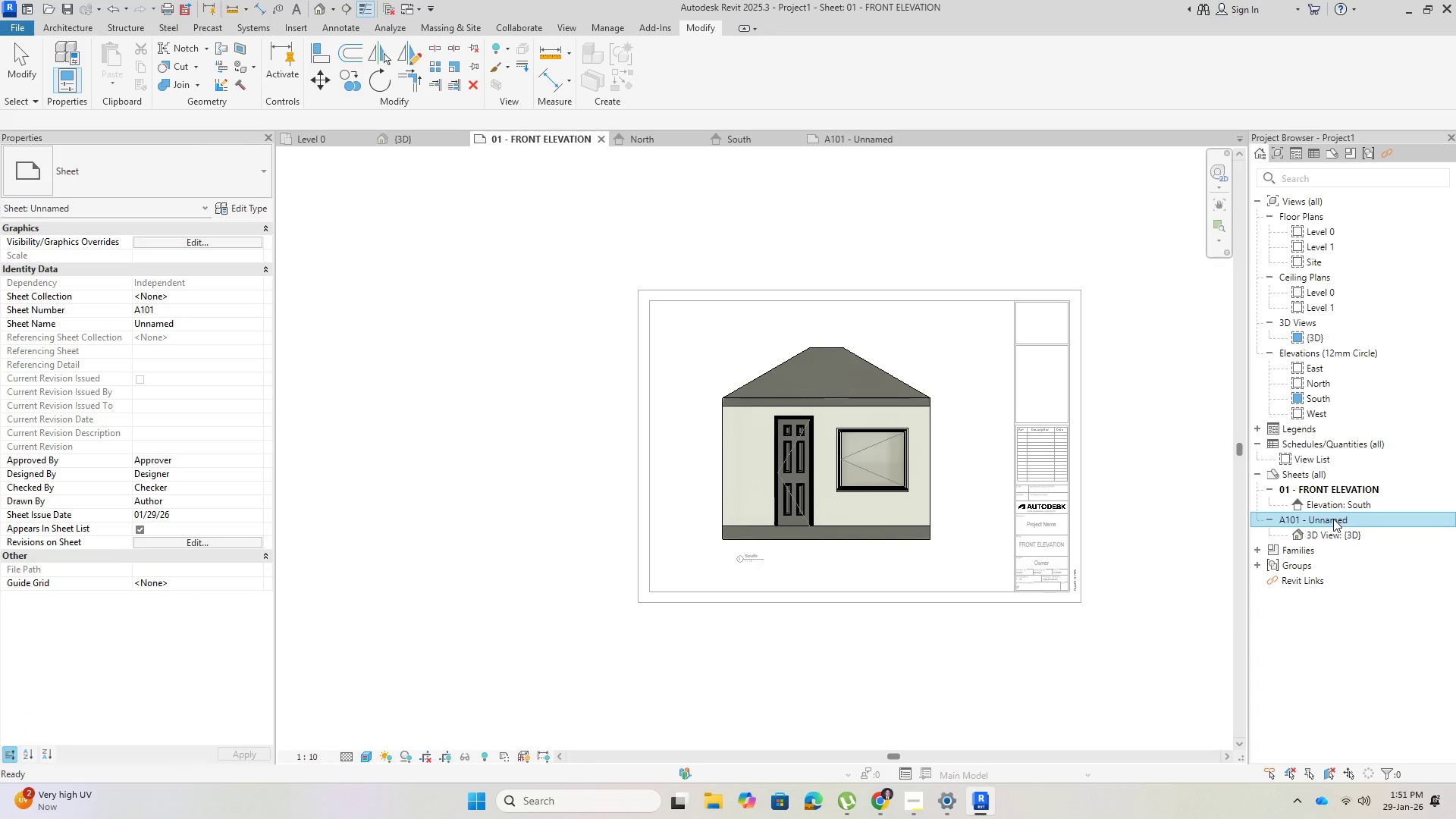 
double_click([1333, 519])
 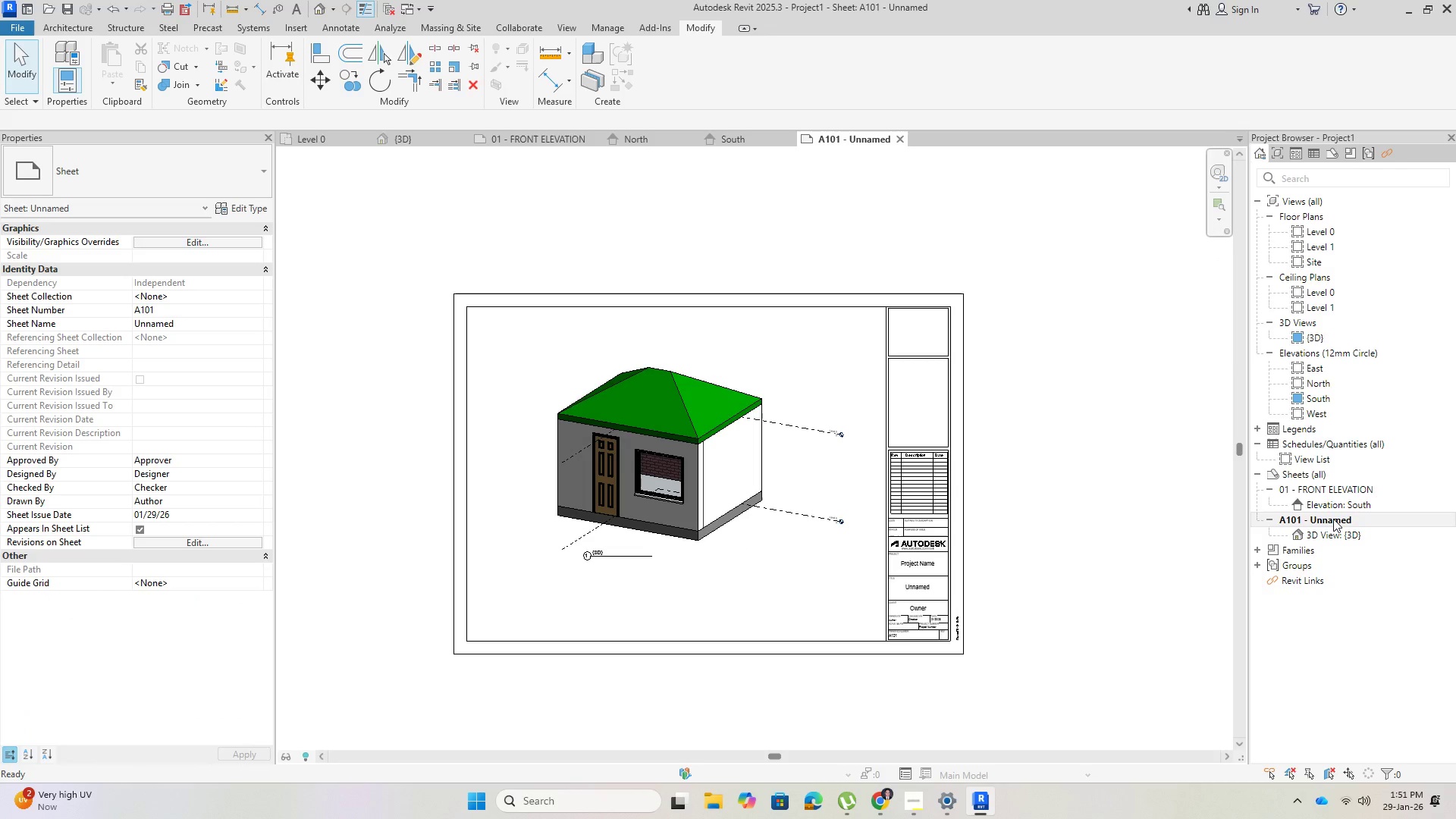 
right_click([1333, 519])
 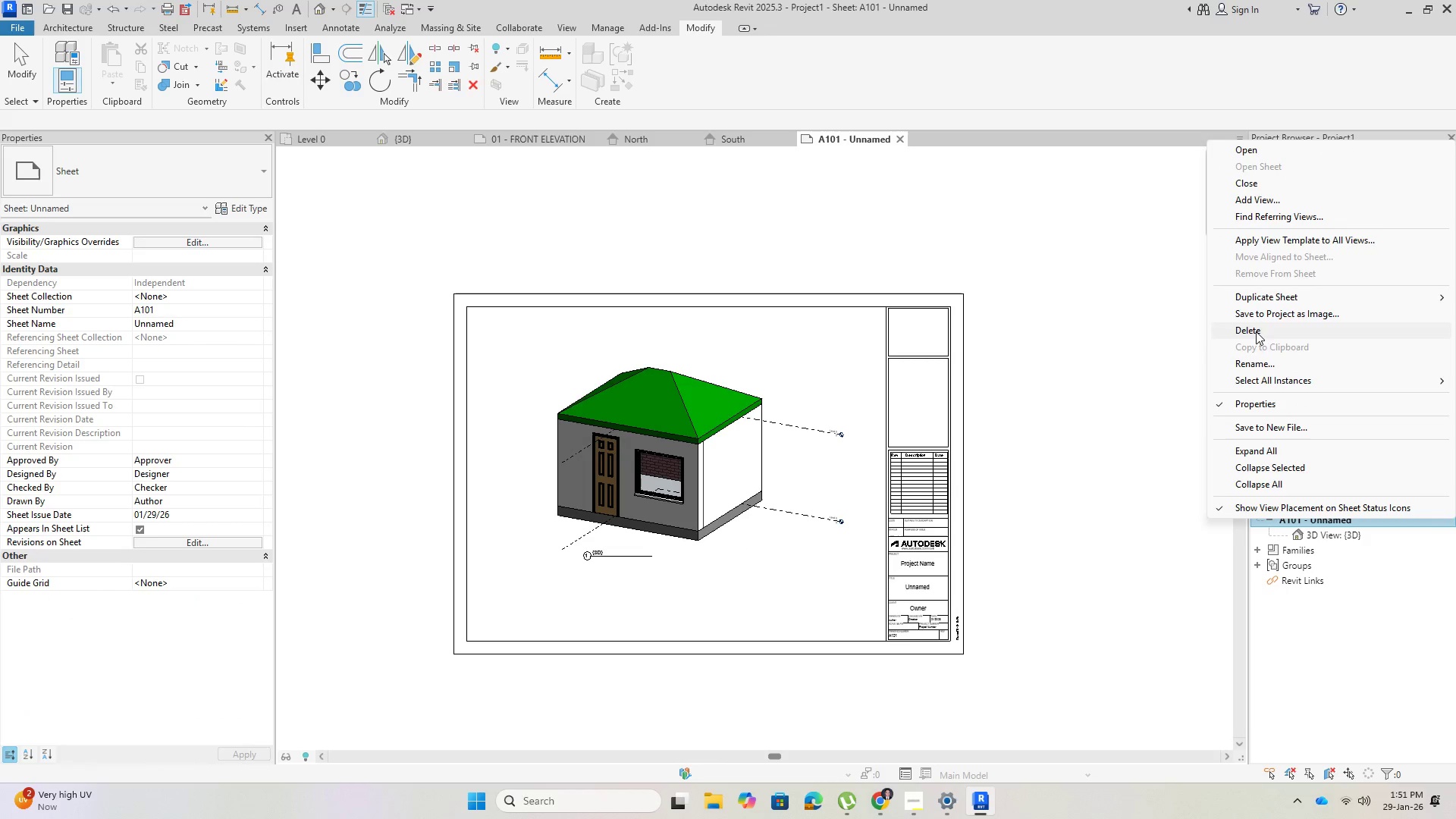 
left_click([1252, 363])
 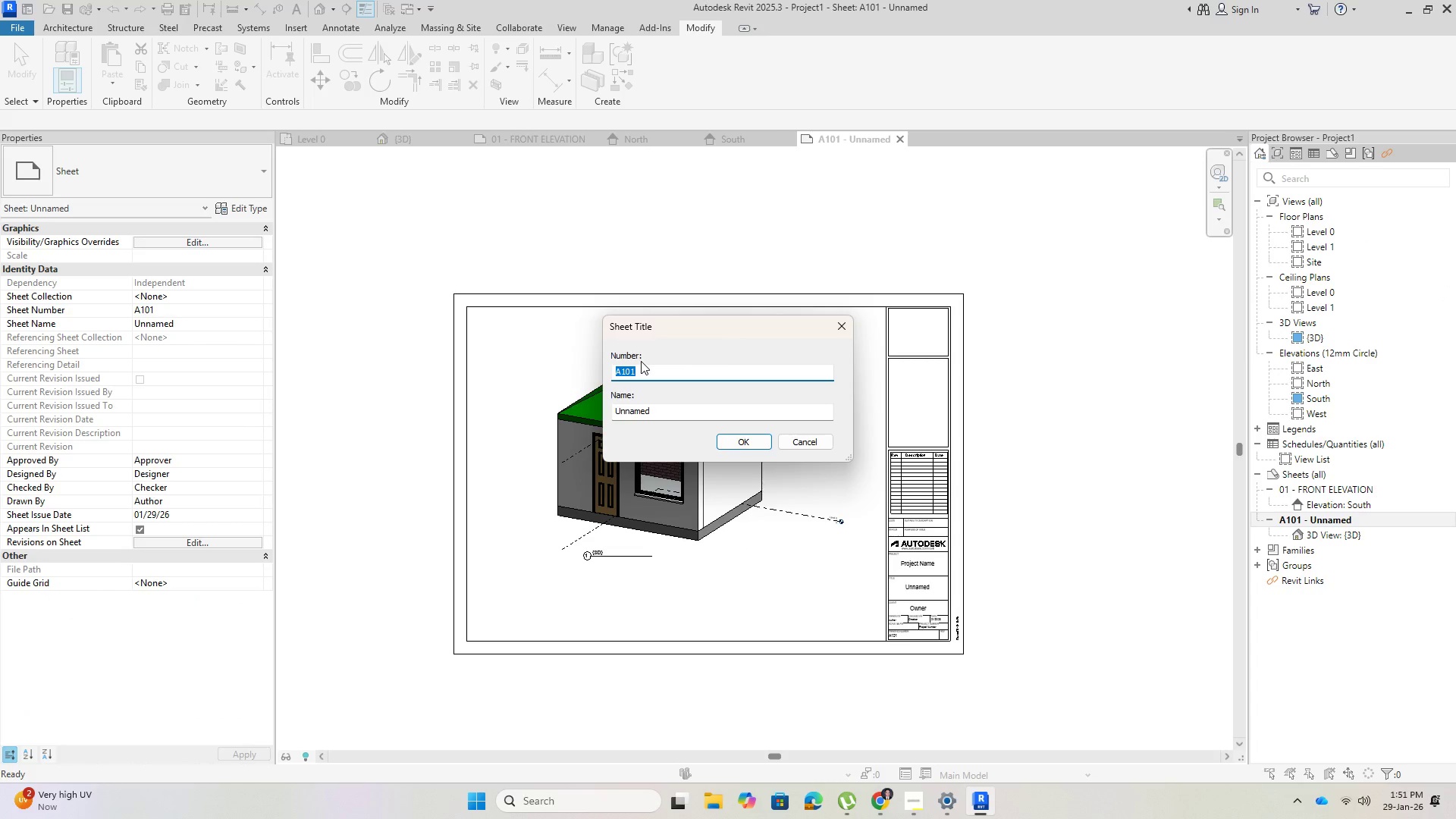 
type(02)
 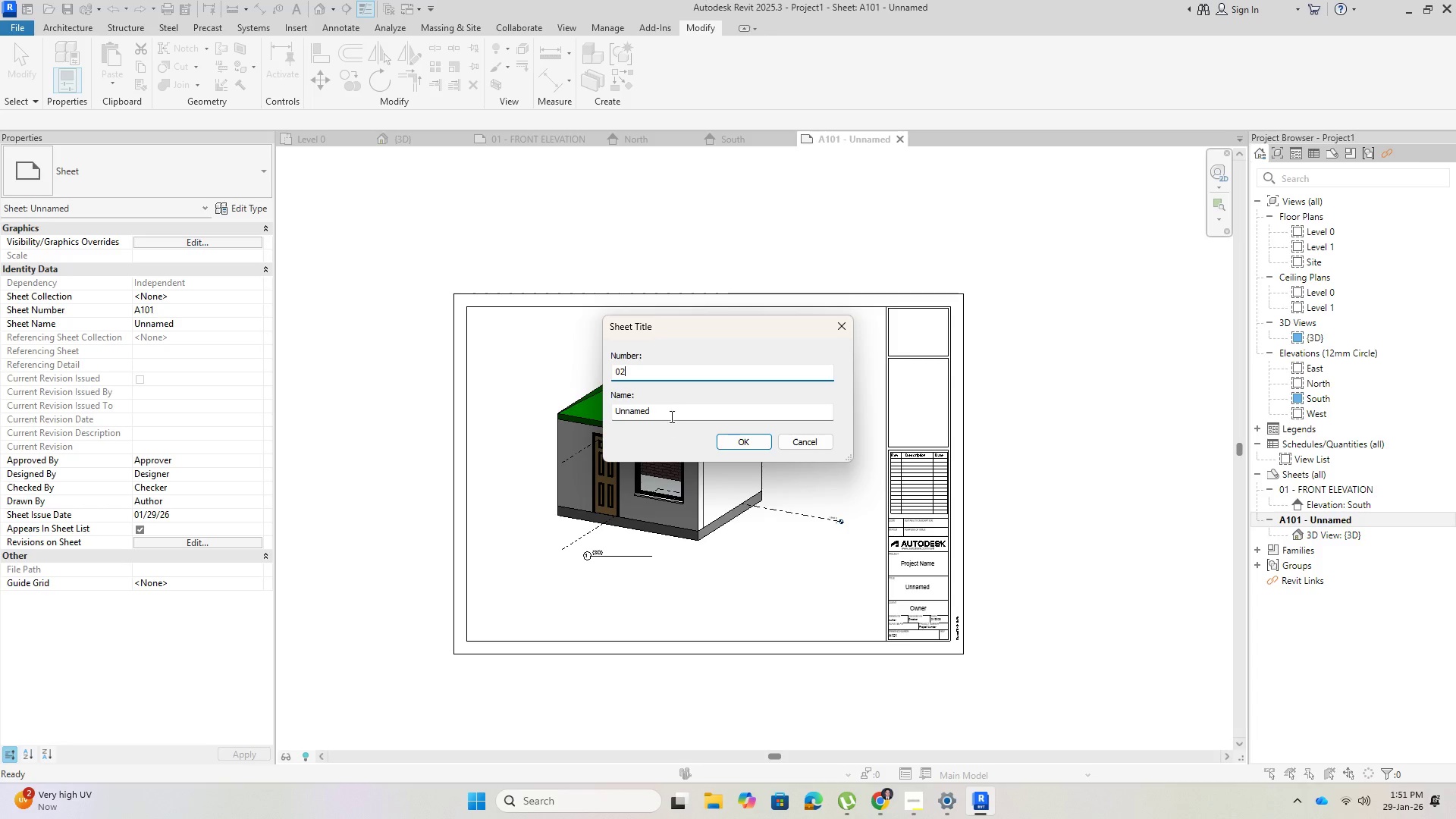 
left_click([675, 407])
 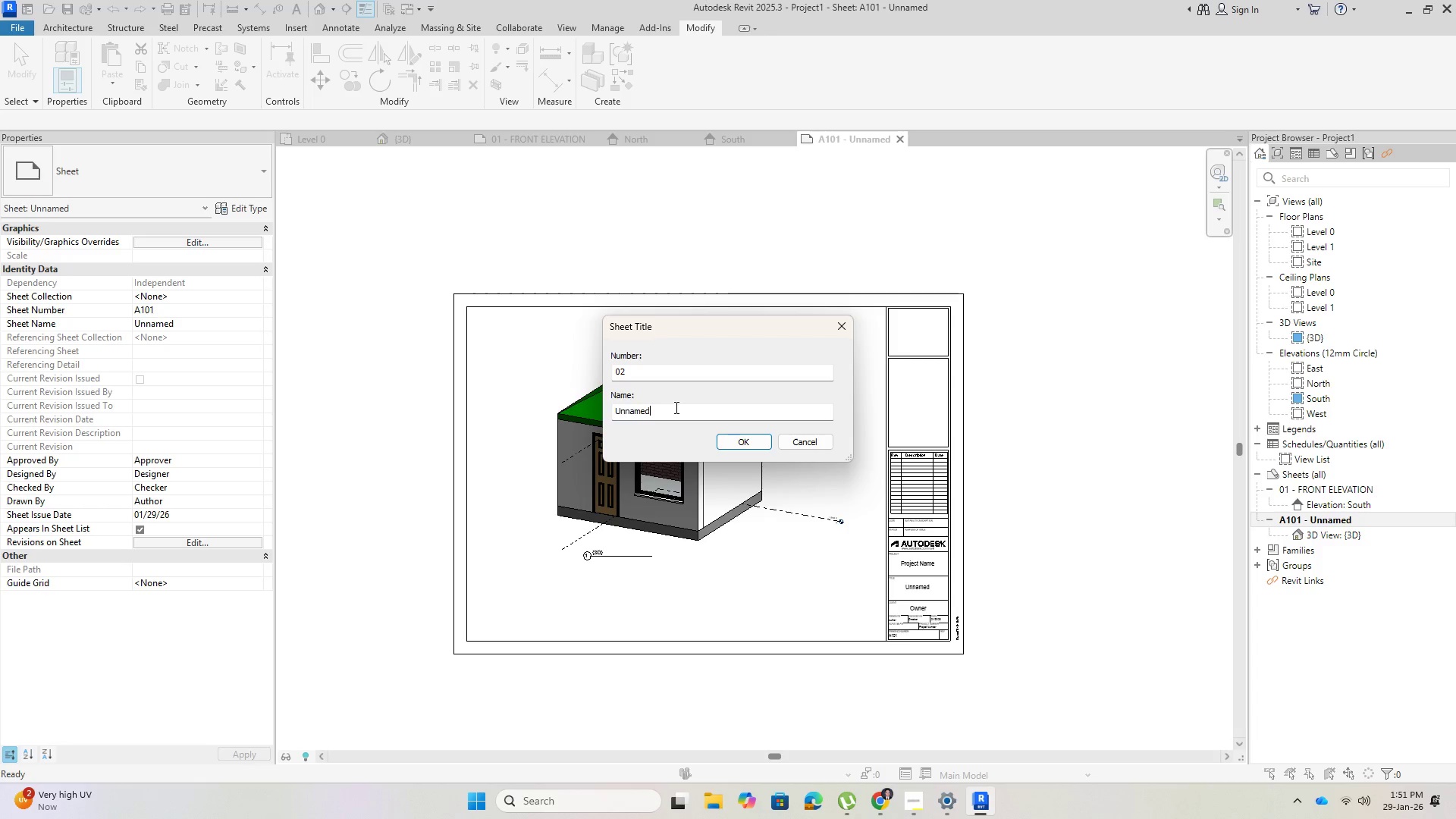 
left_click_drag(start_coordinate=[675, 407], to_coordinate=[551, 401])
 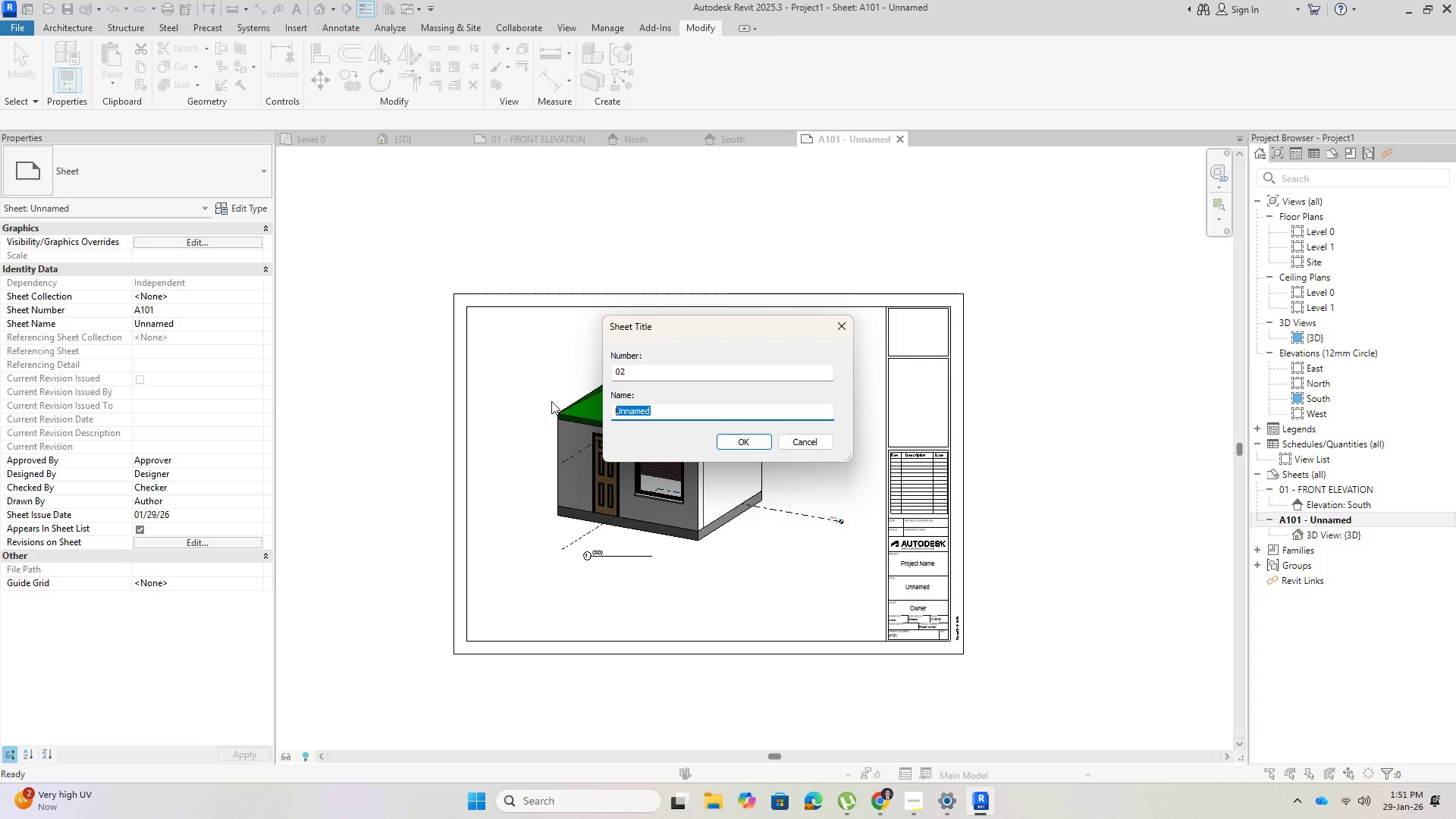 
type(3D R)
key(Backspace)
type(ELEVATION)
 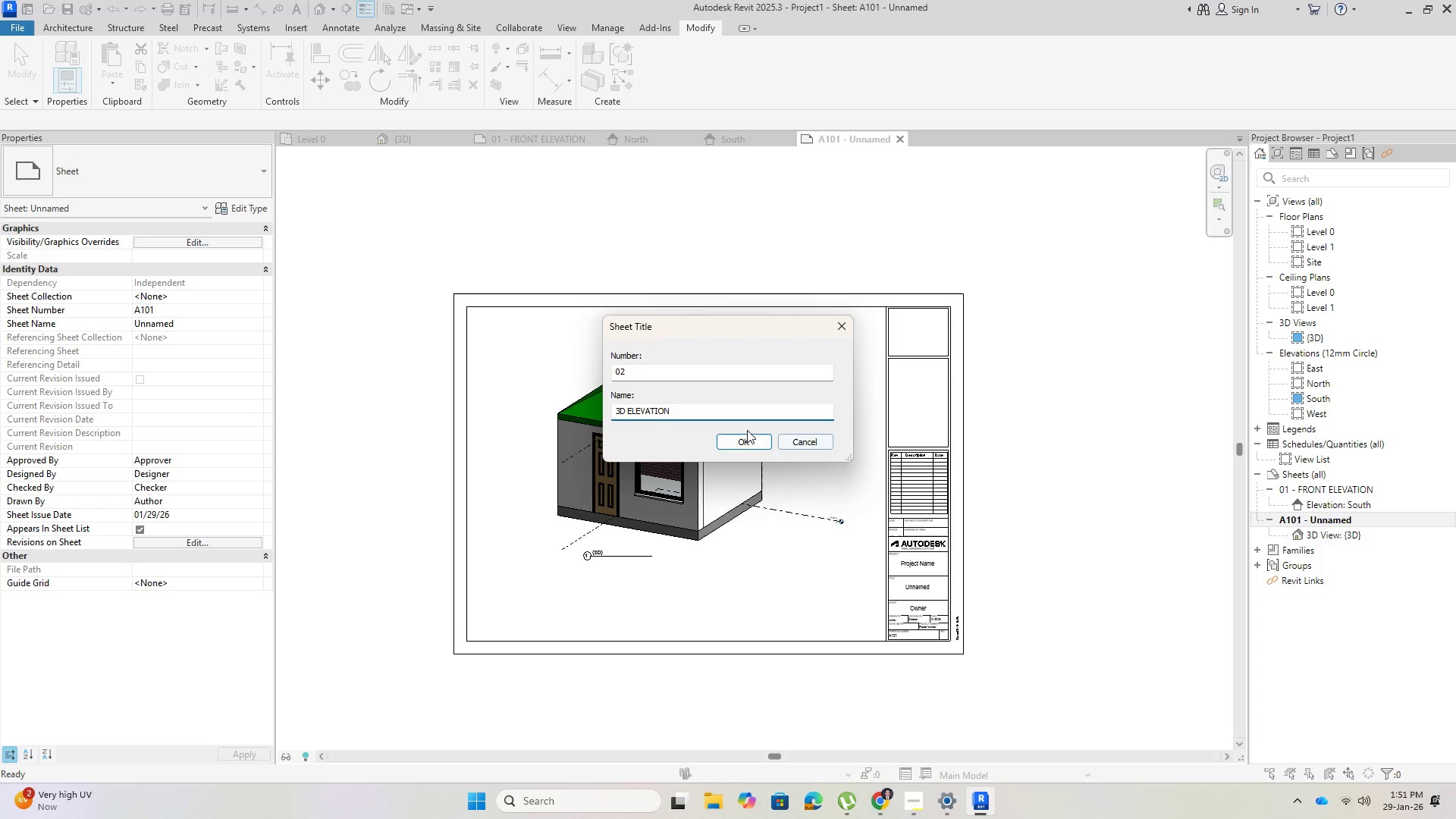 
double_click([748, 438])
 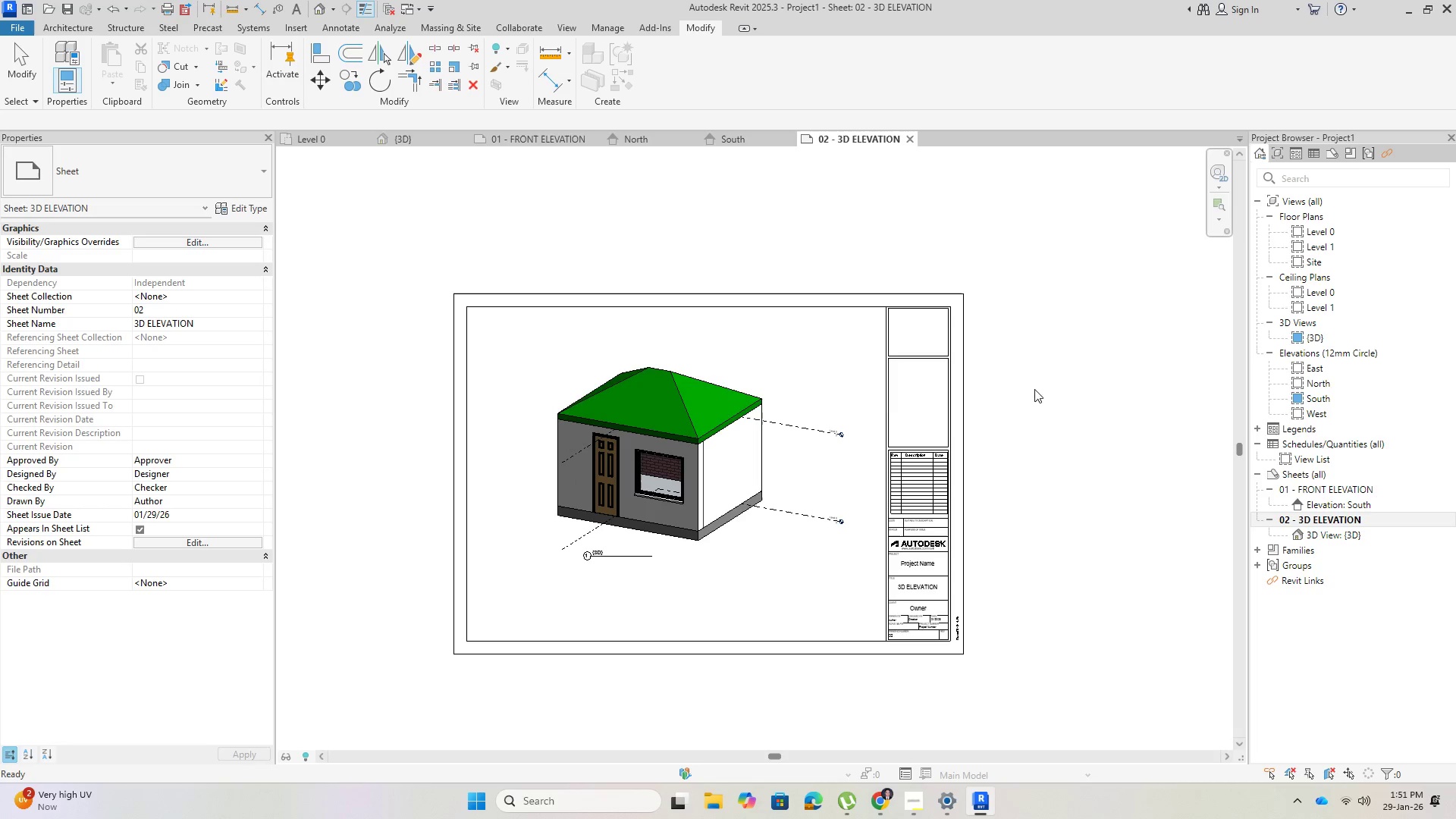 
left_click([1083, 381])
 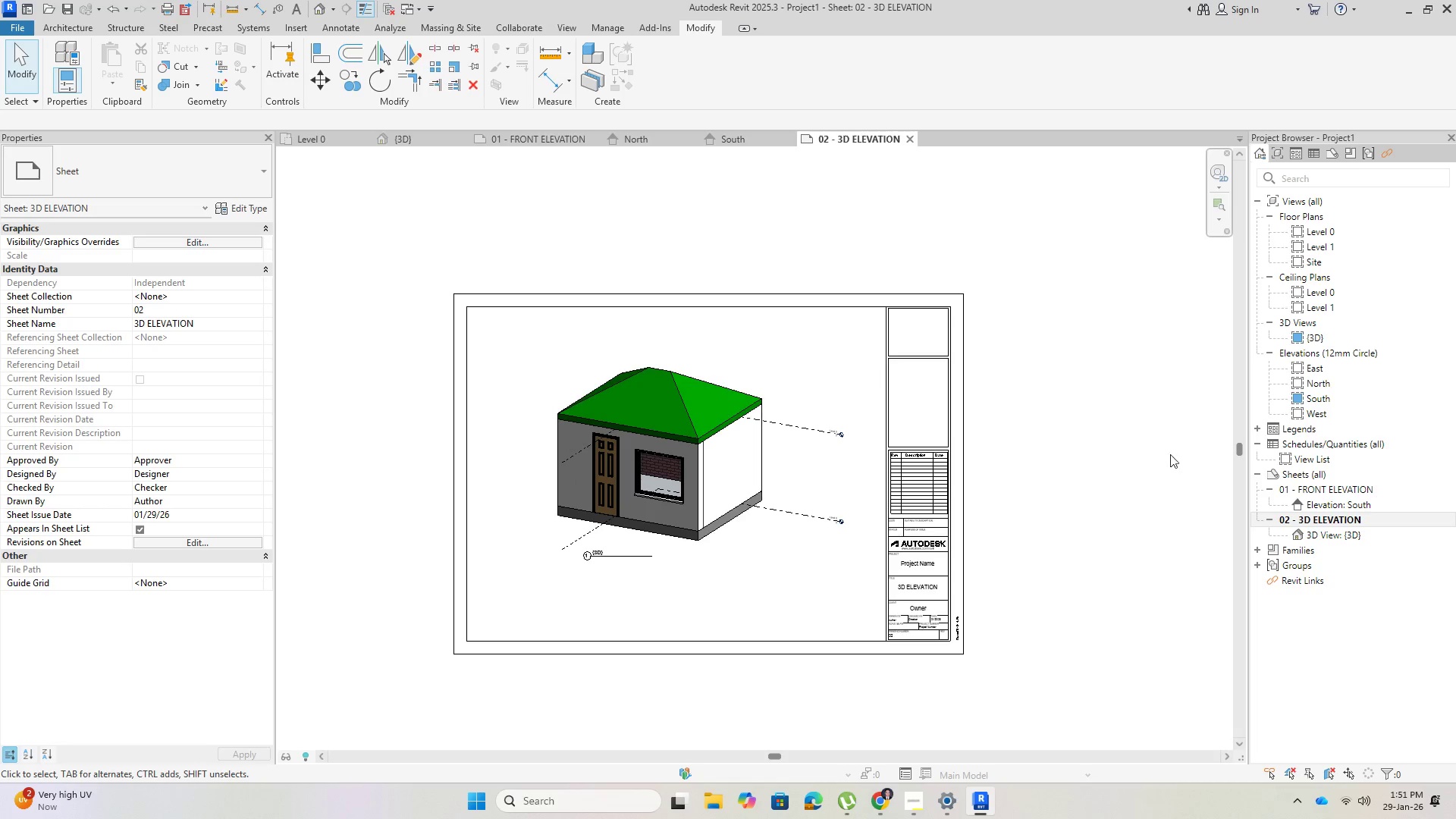 
key(Escape)
 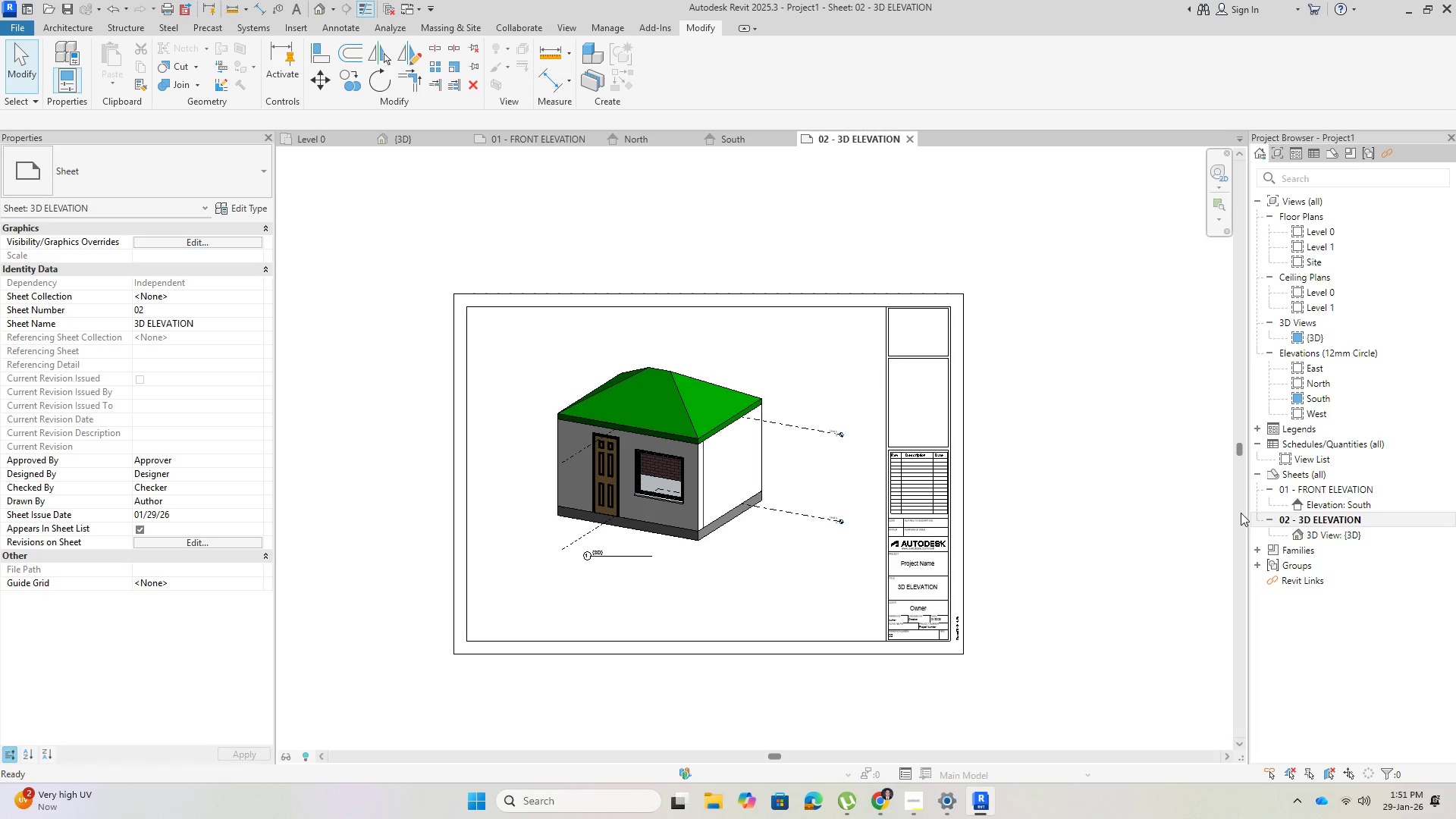 
key(Escape)
 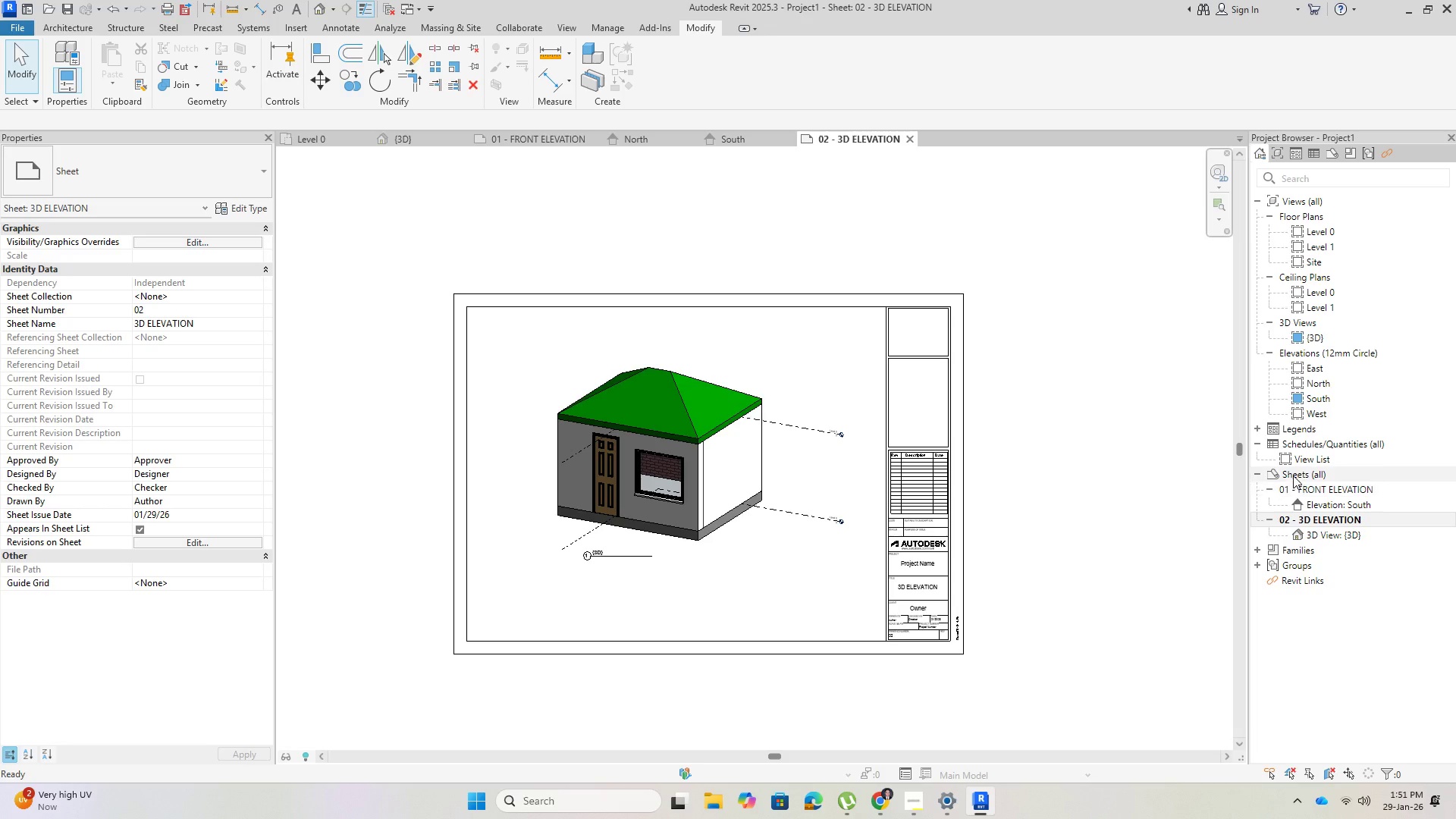 
right_click([1293, 475])
 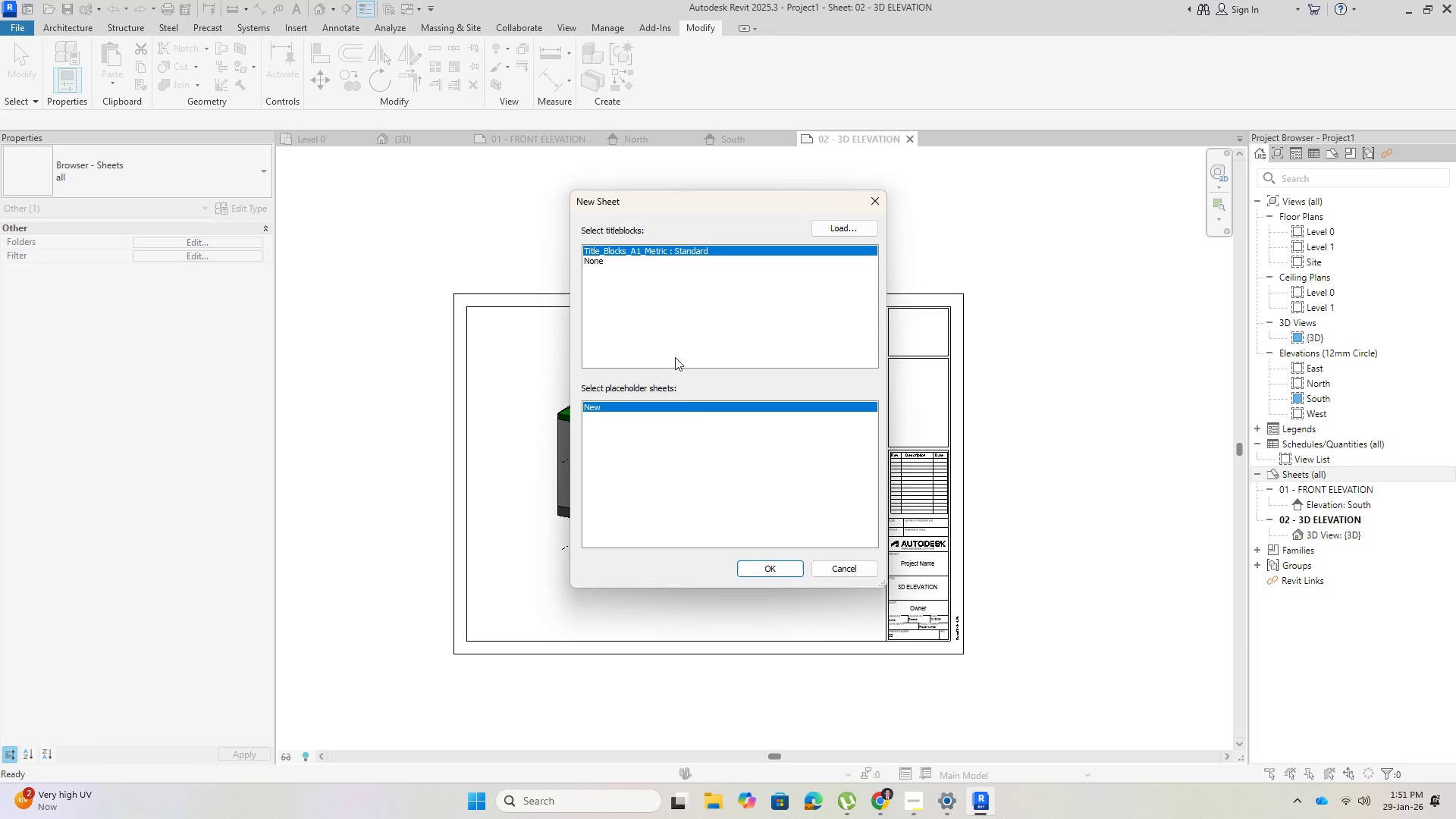 
left_click([765, 572])
 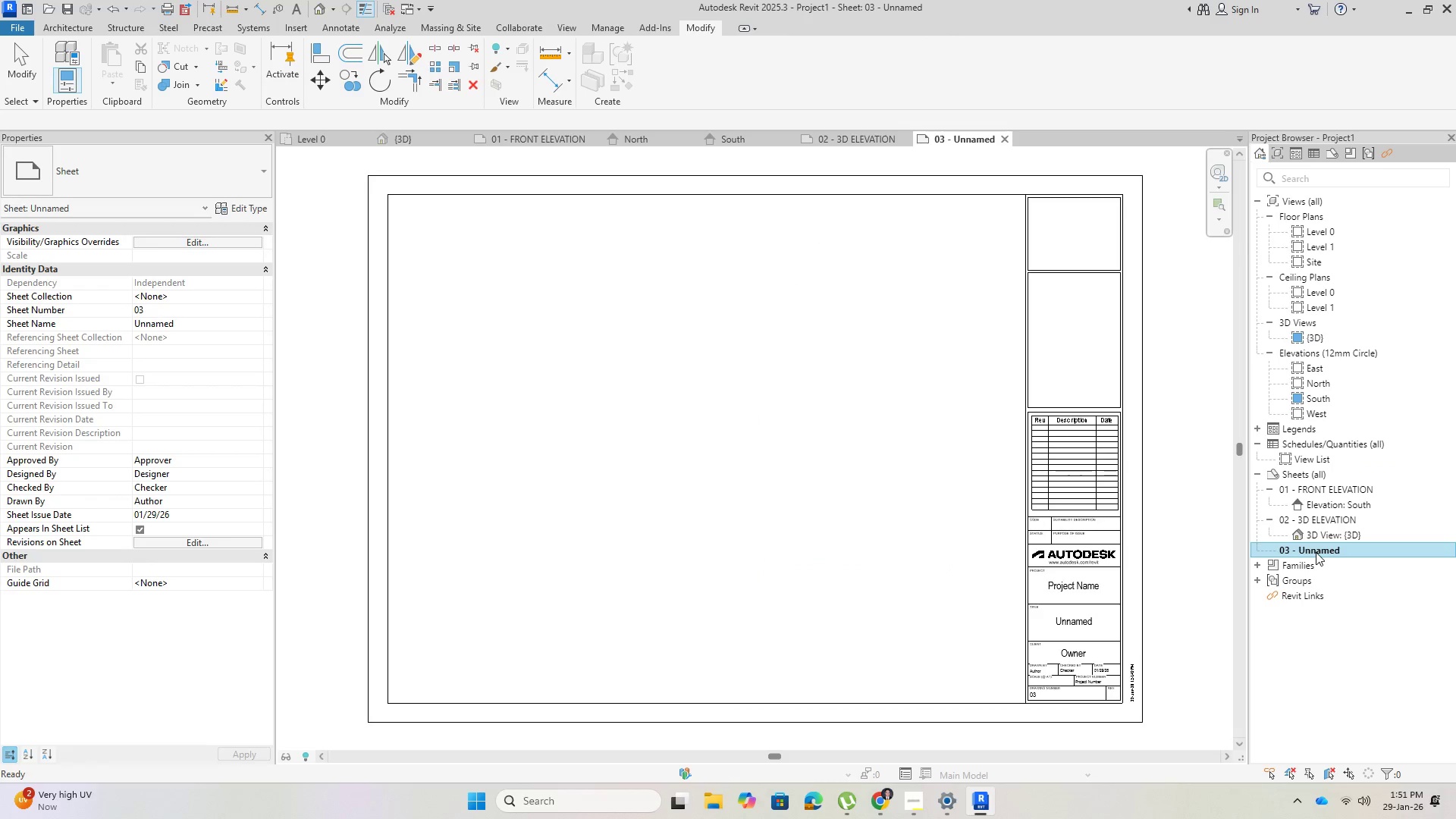 
right_click([1316, 552])
 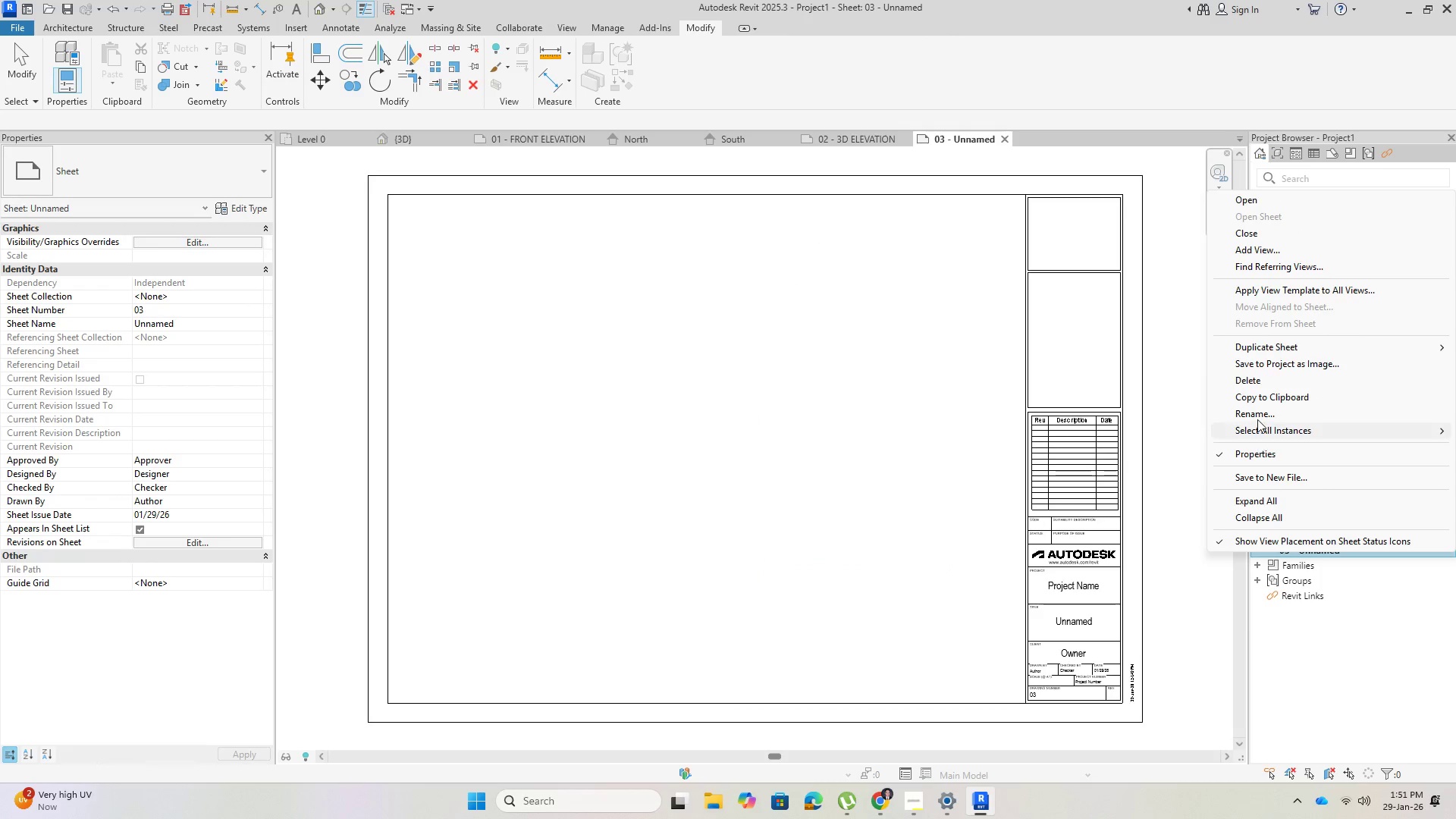 
key(ArrowRight)
 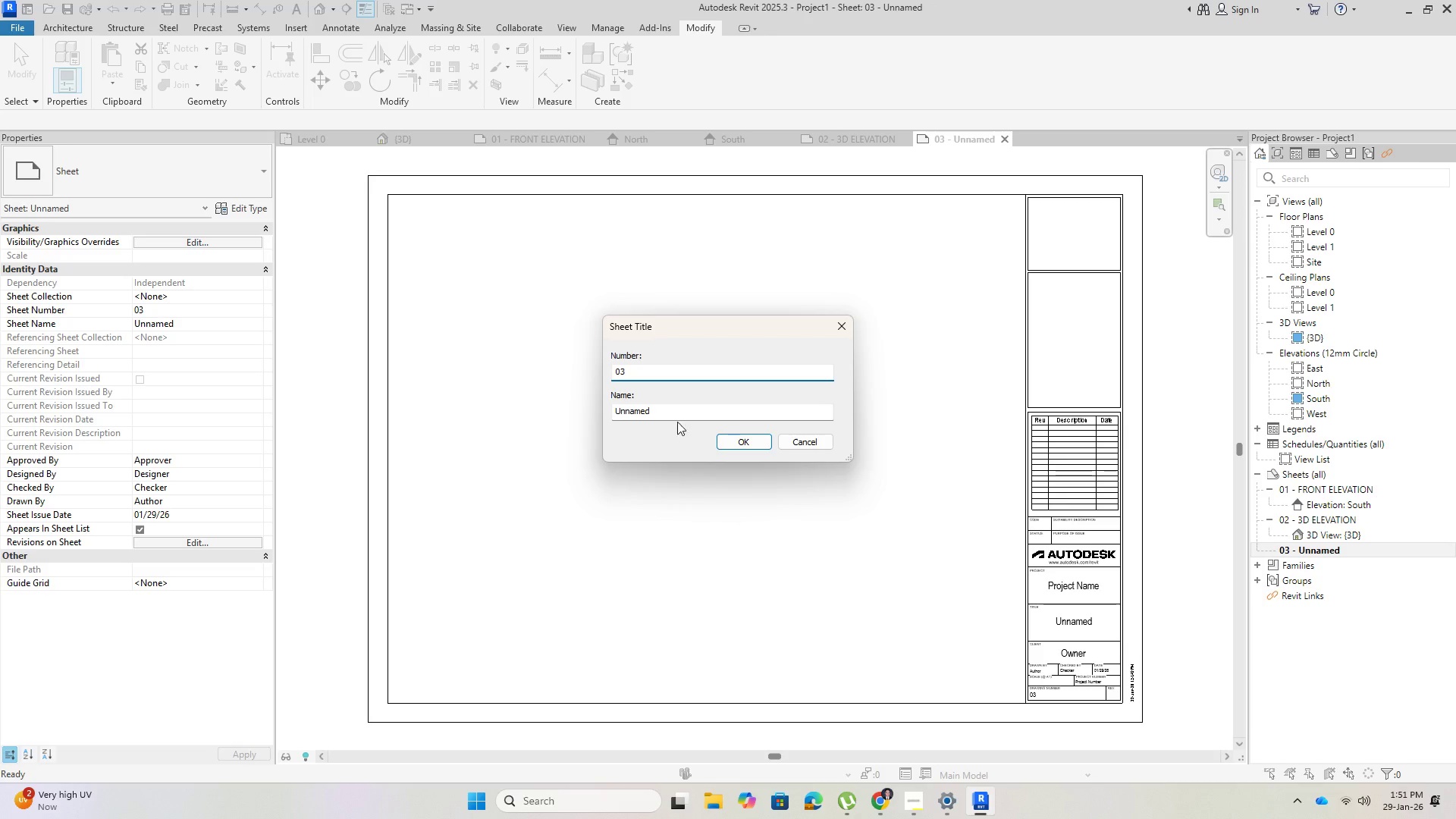 
left_click_drag(start_coordinate=[677, 414], to_coordinate=[541, 397])
 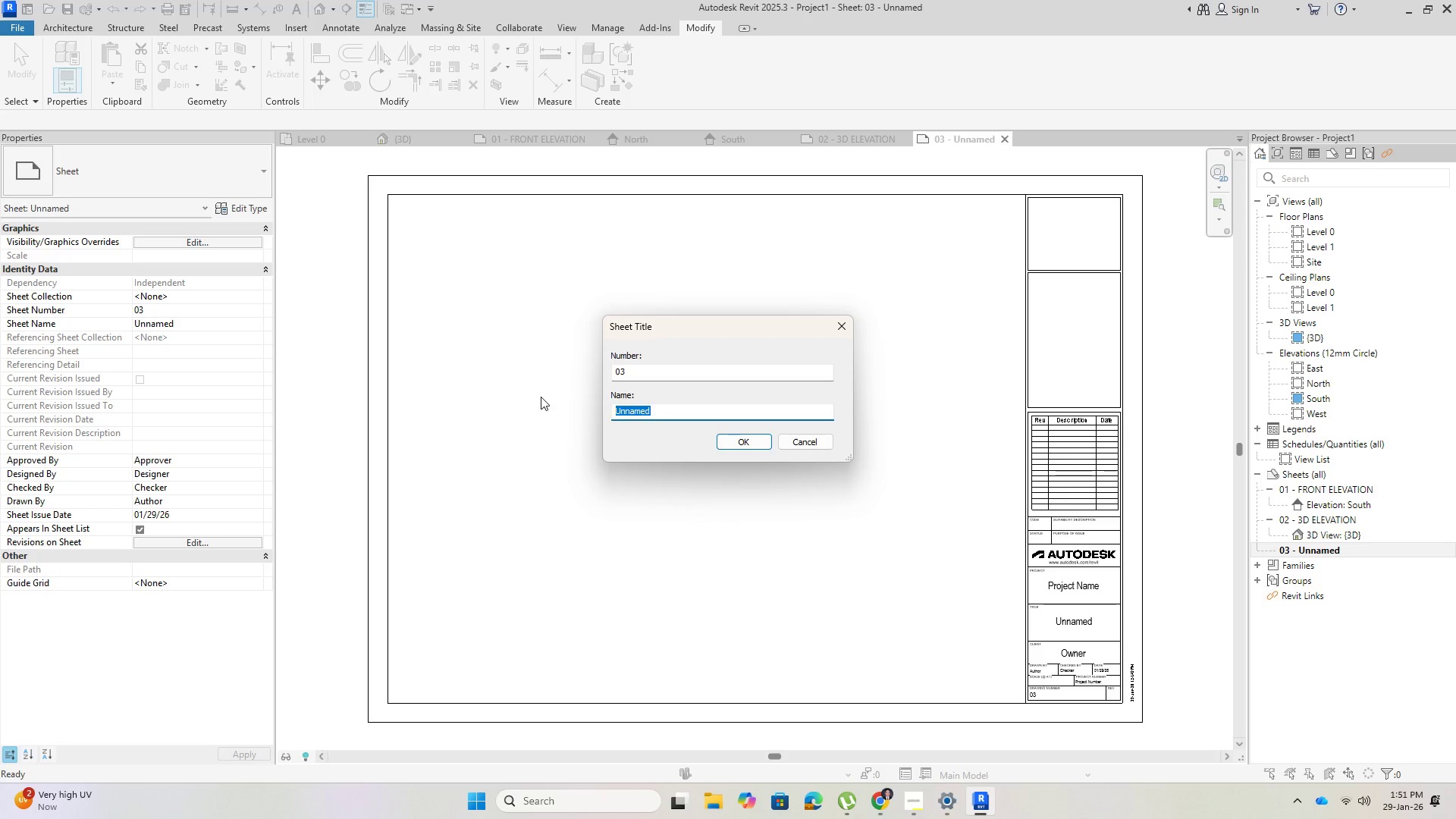 
type(SIDE ELEVATION)
 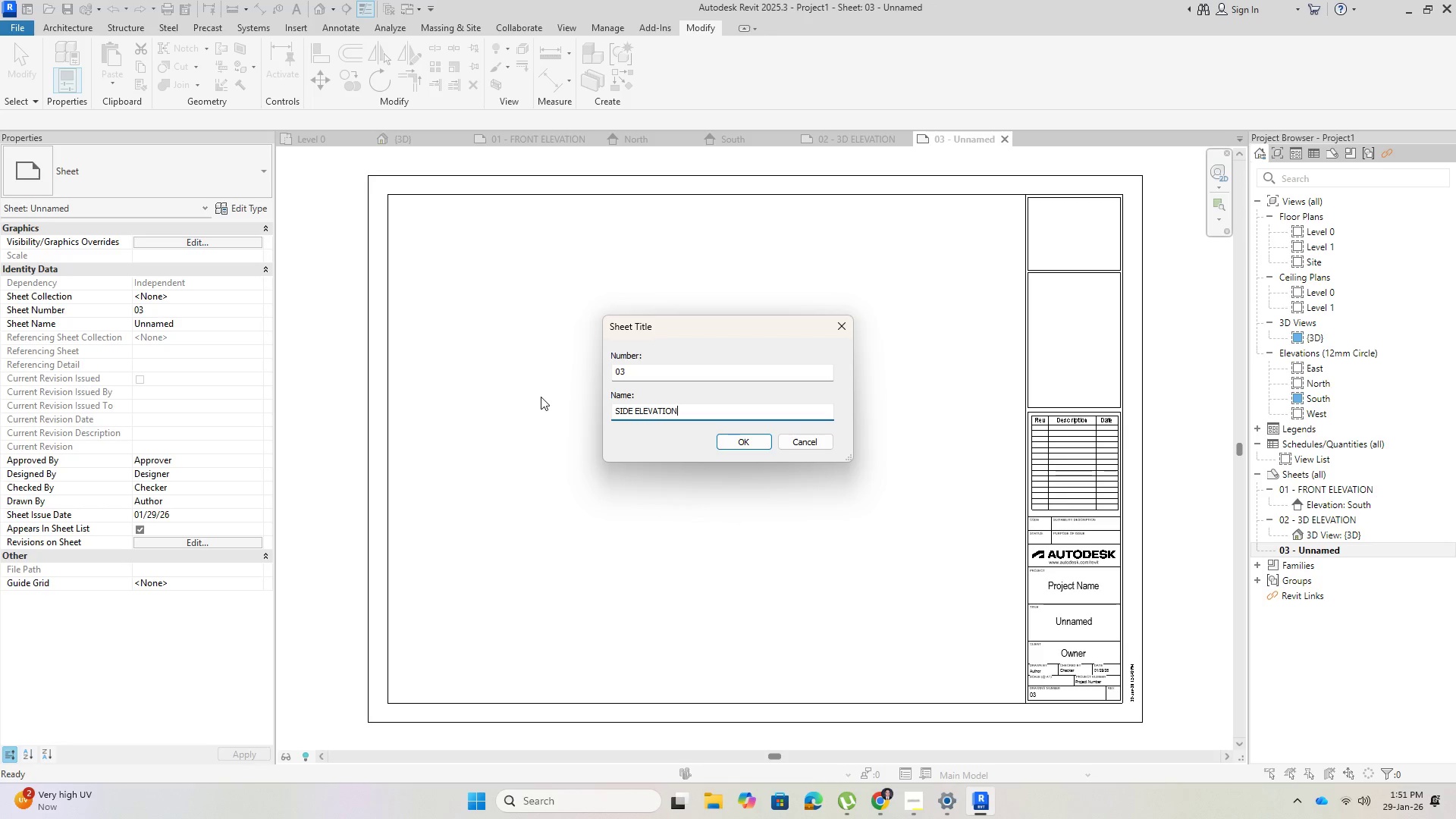 
key(Enter)
 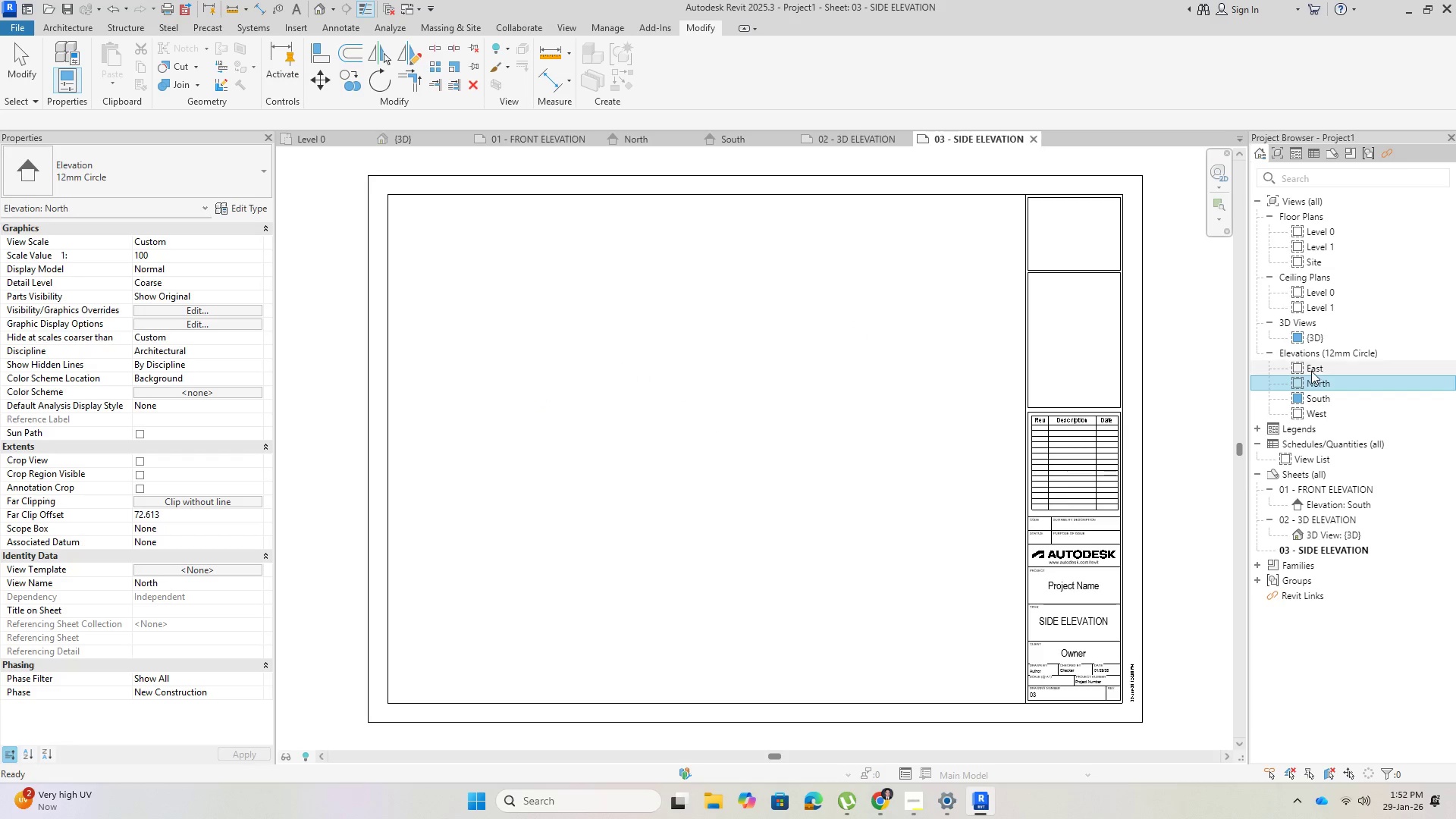 
double_click([1311, 413])
 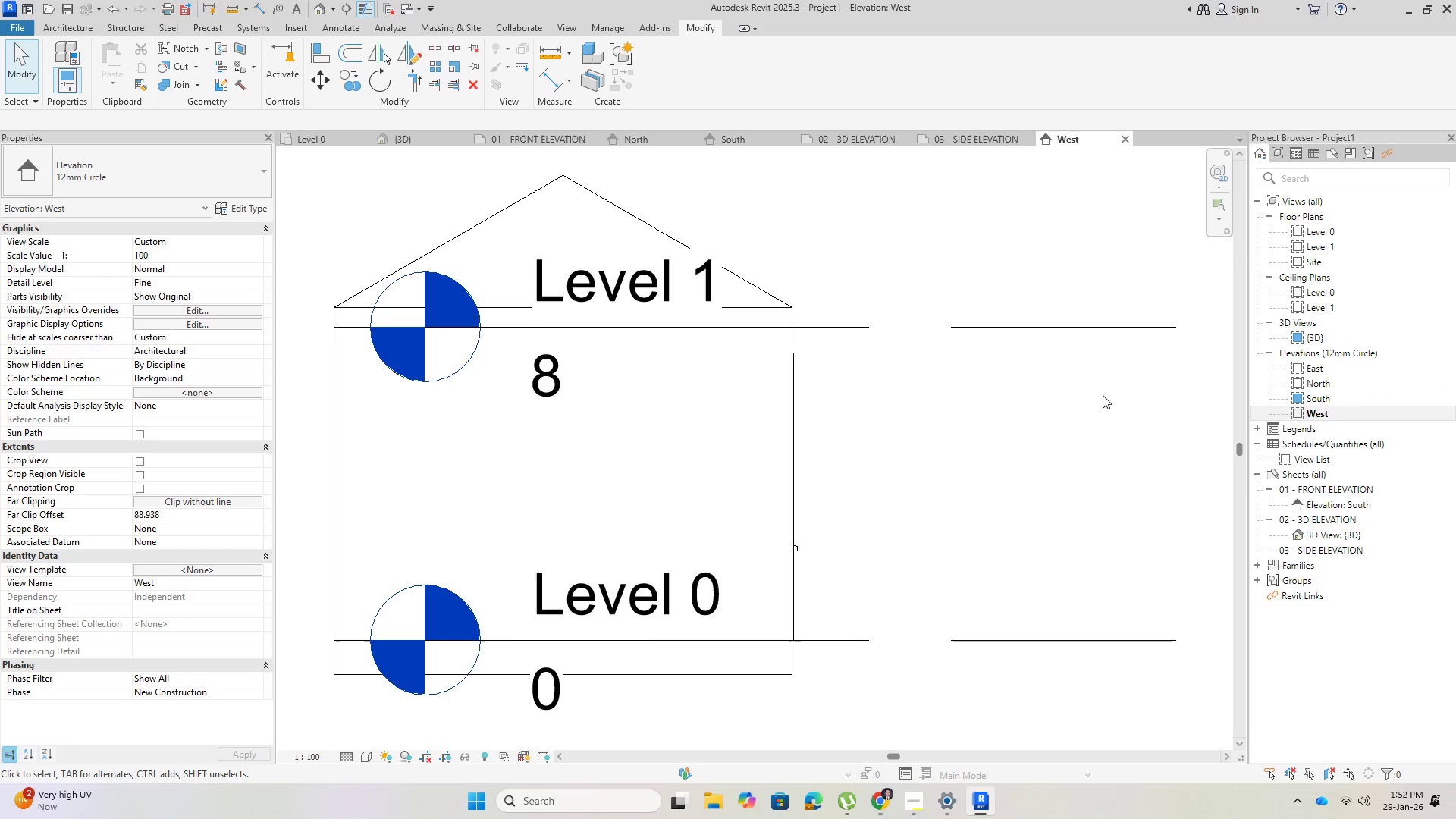 
scroll: coordinate [918, 388], scroll_direction: down, amount: 6.0
 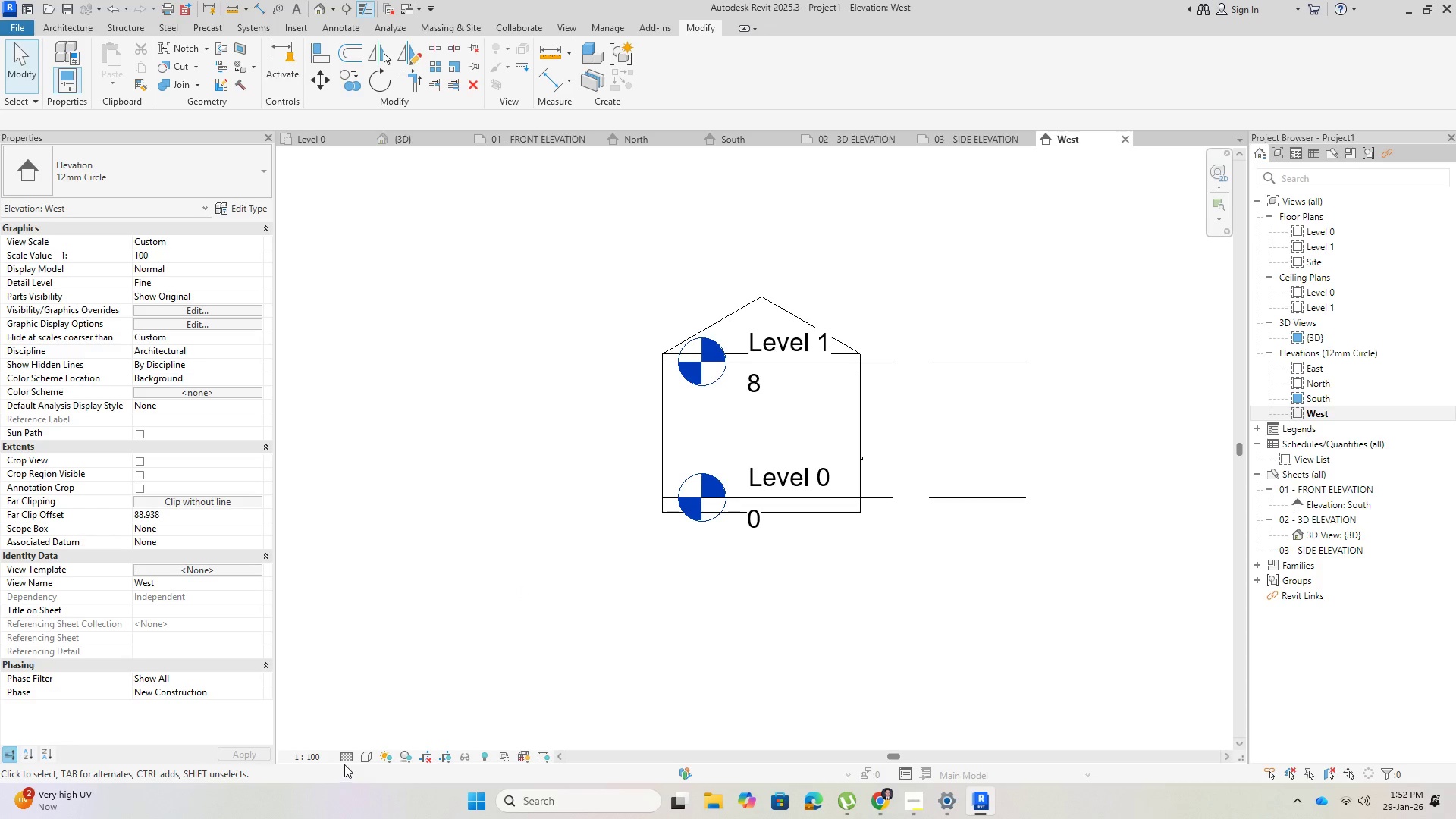 
left_click([344, 758])
 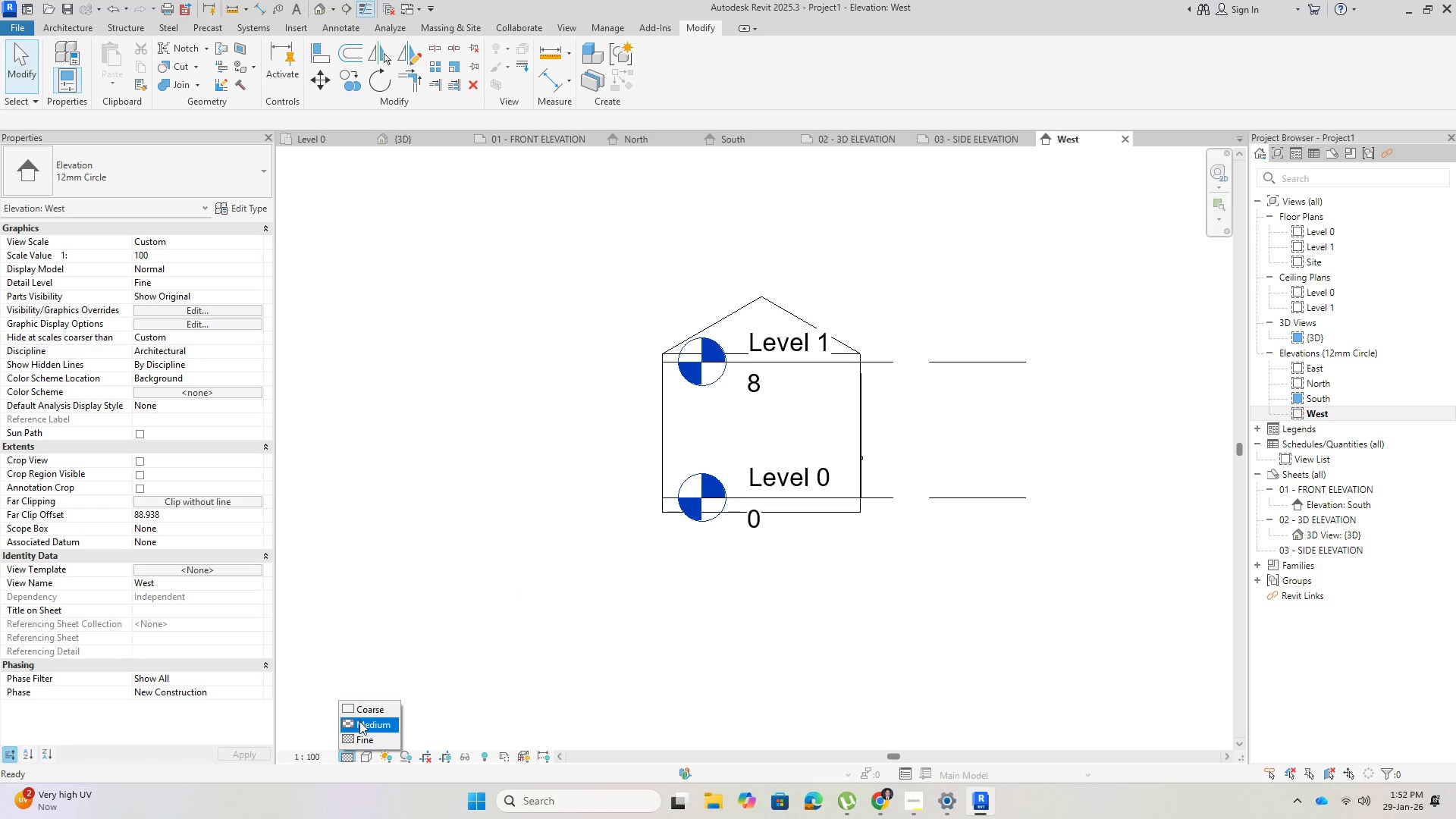 
left_click([358, 738])
 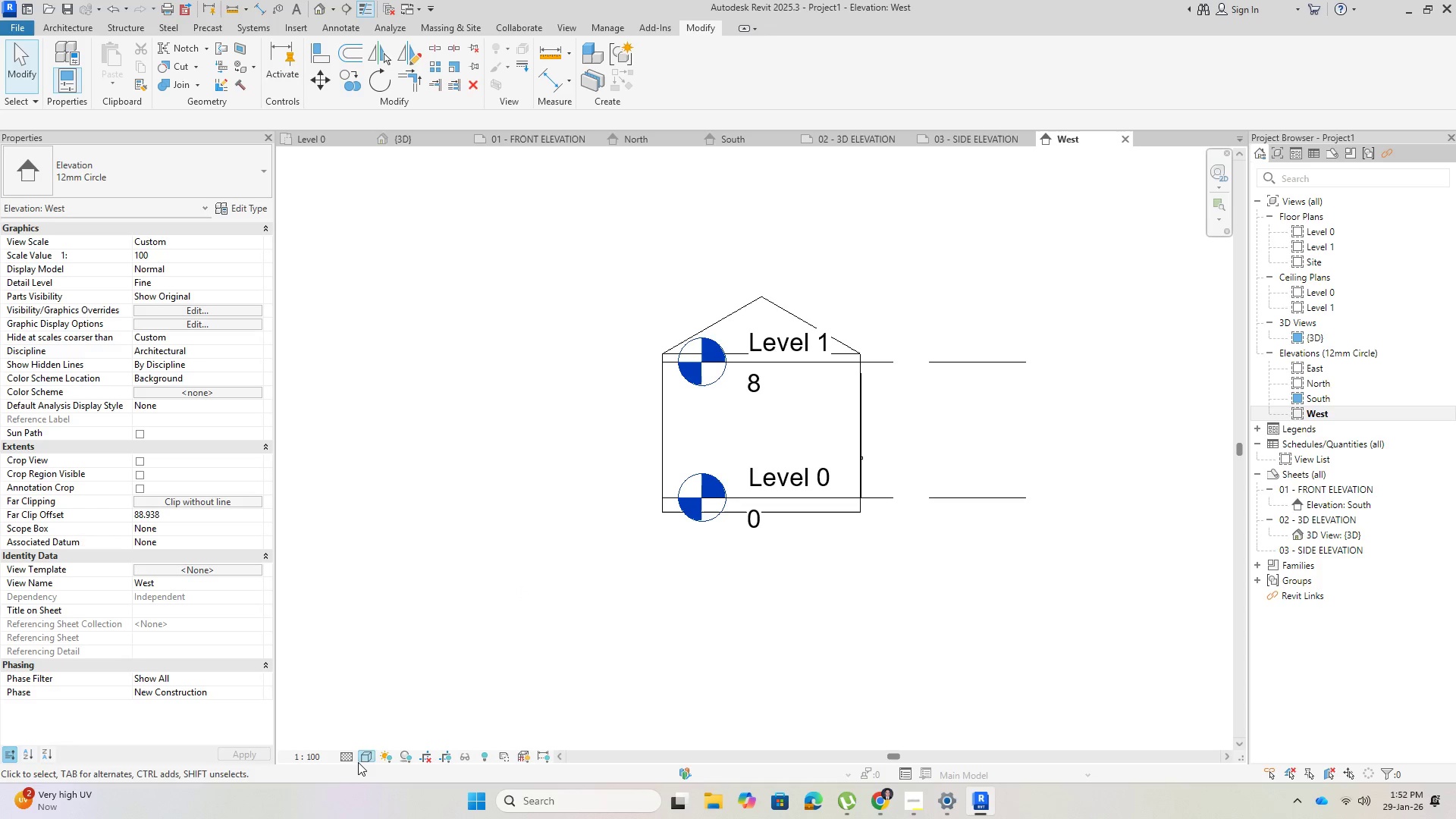 
left_click([361, 758])
 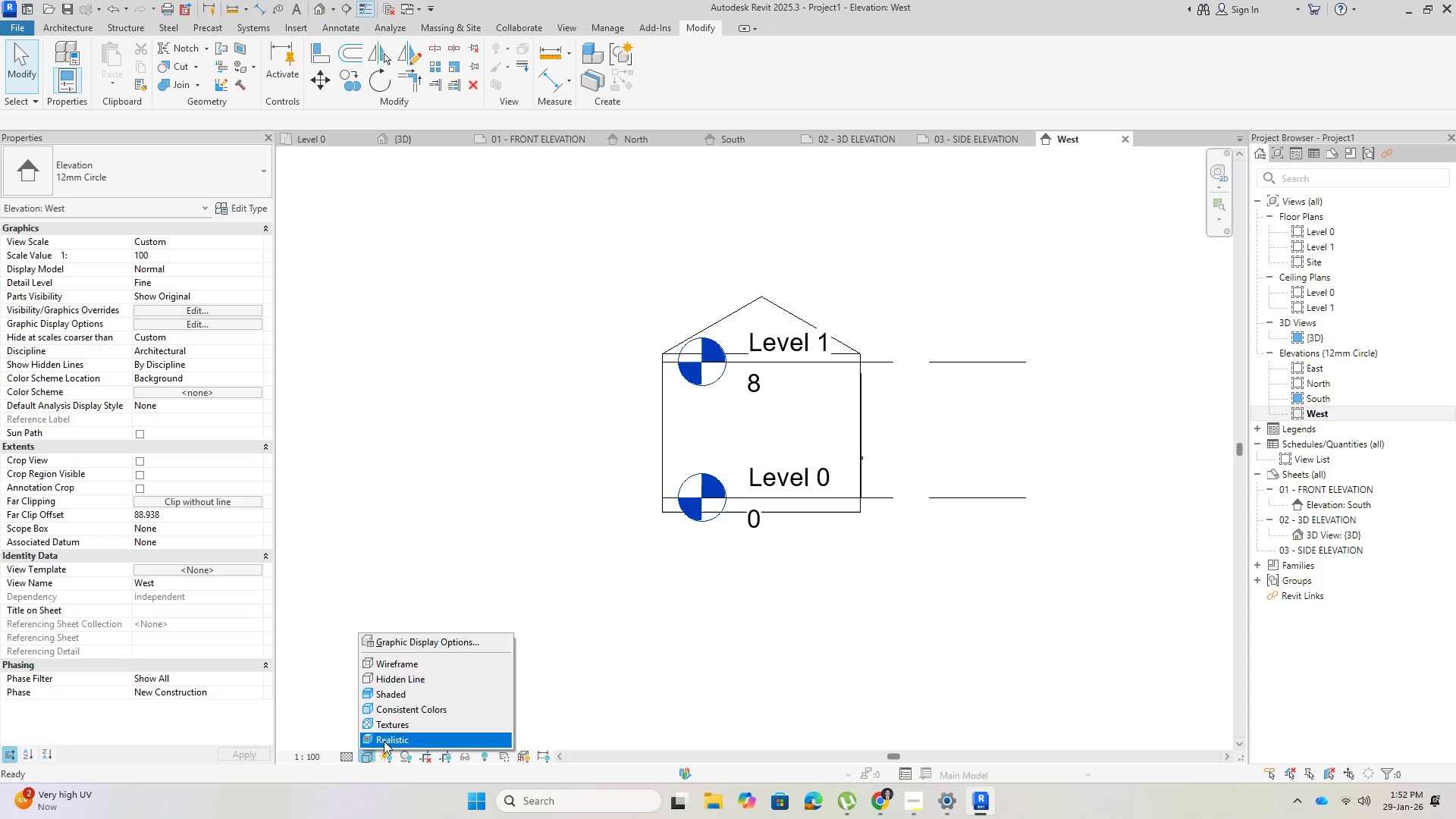 
left_click([384, 742])
 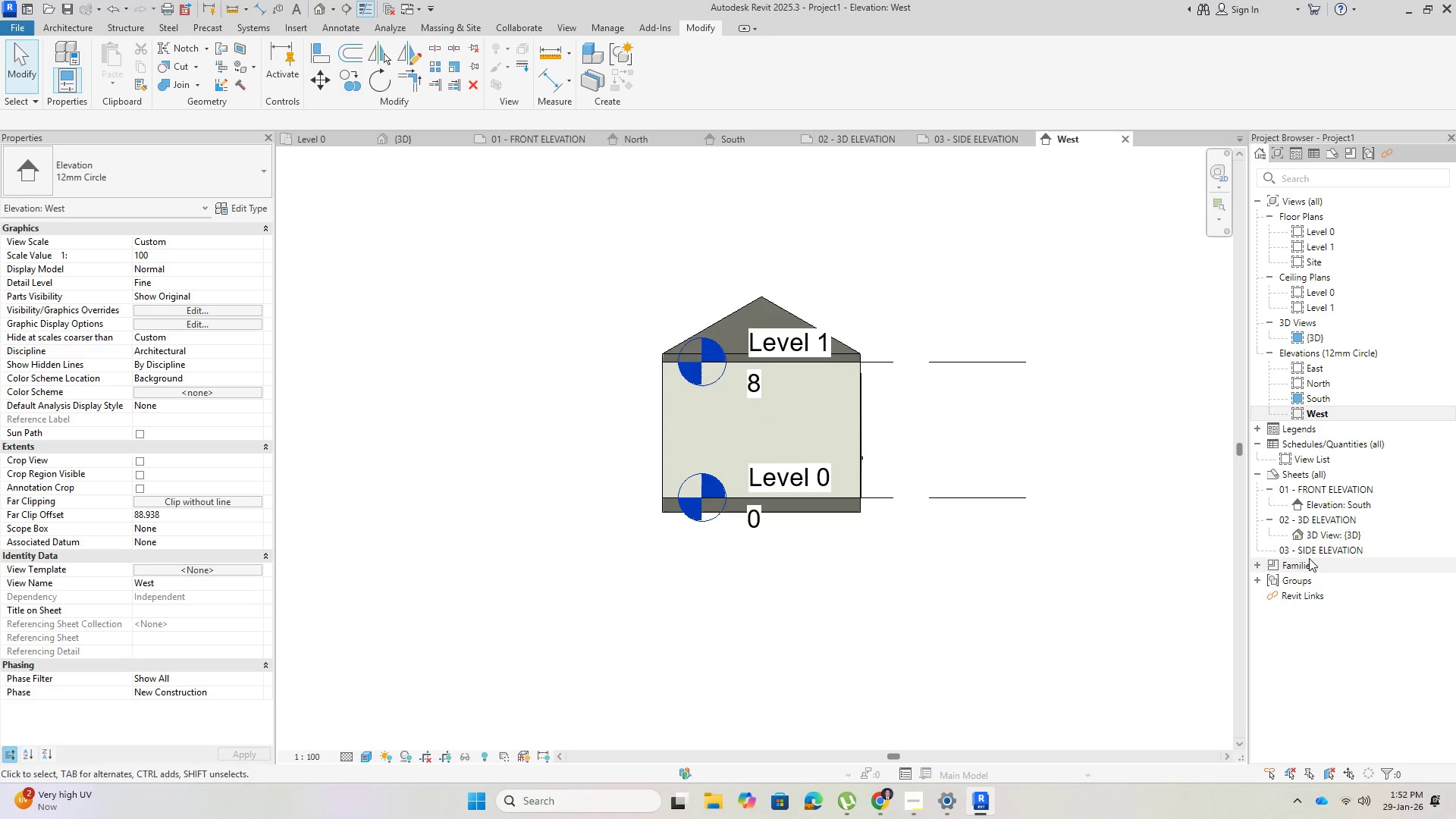 
double_click([1297, 548])
 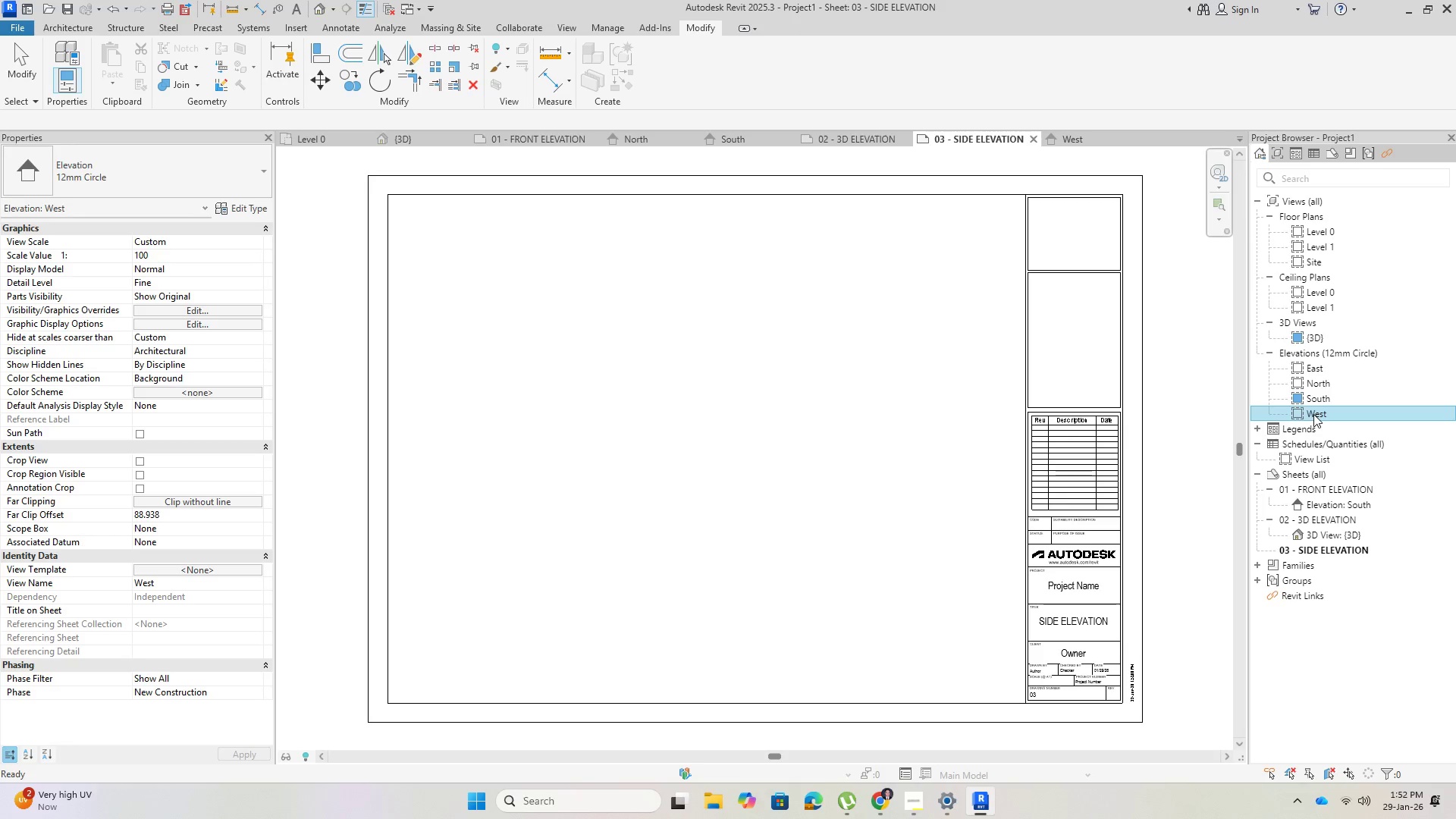 
left_click_drag(start_coordinate=[1313, 413], to_coordinate=[730, 429])
 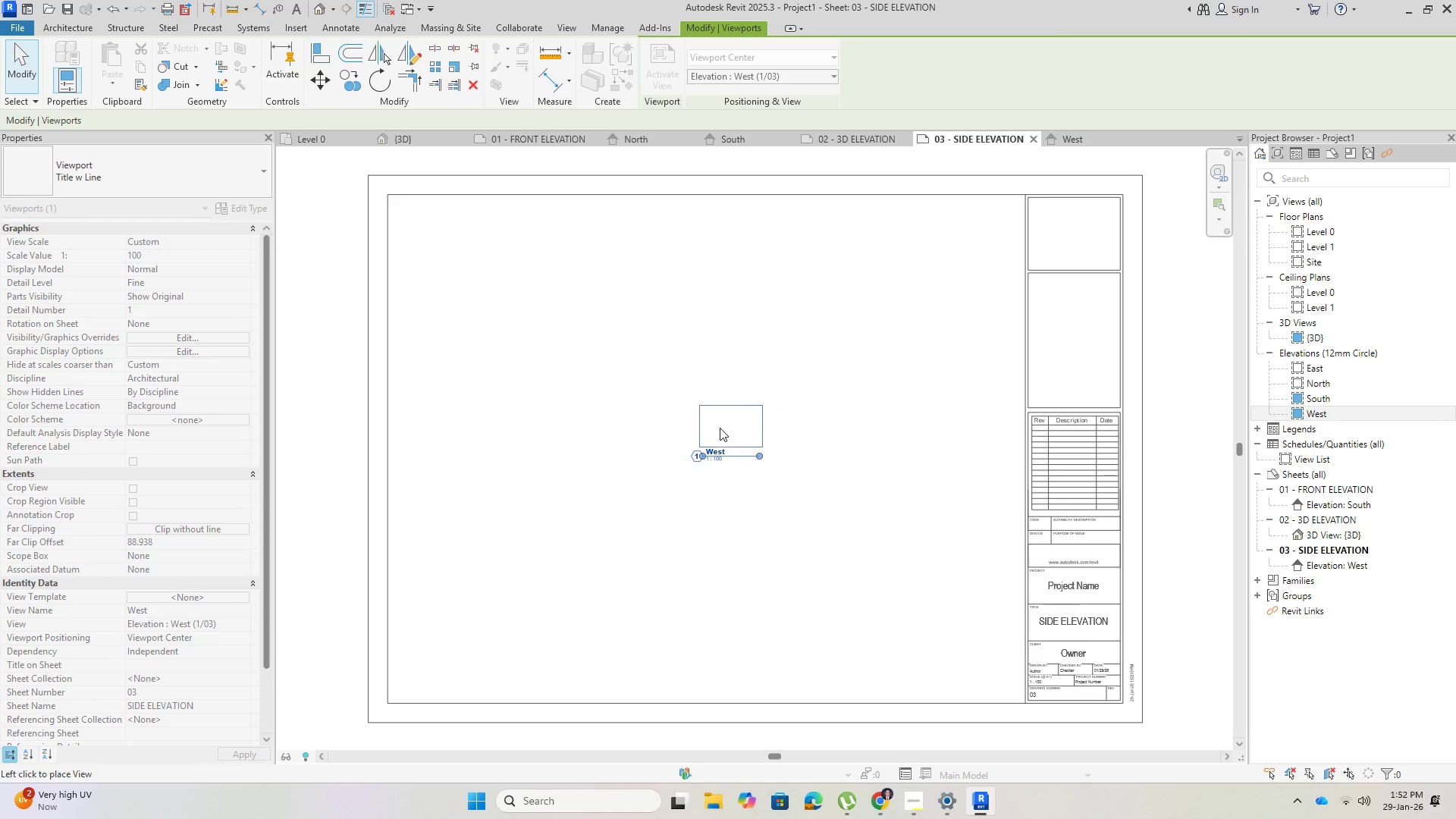 
left_click([714, 435])
 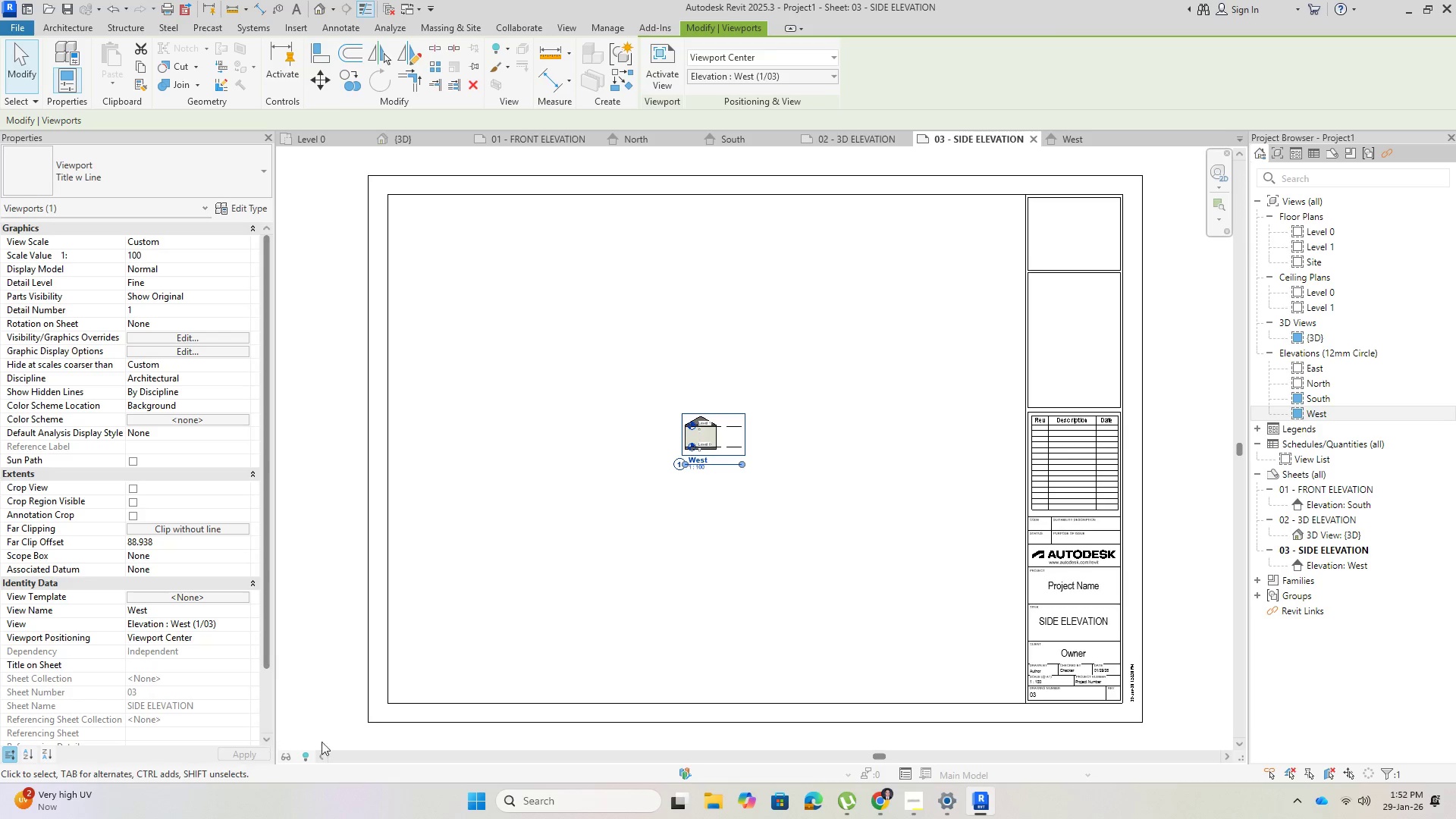 
scroll: coordinate [632, 504], scroll_direction: up, amount: 2.0
 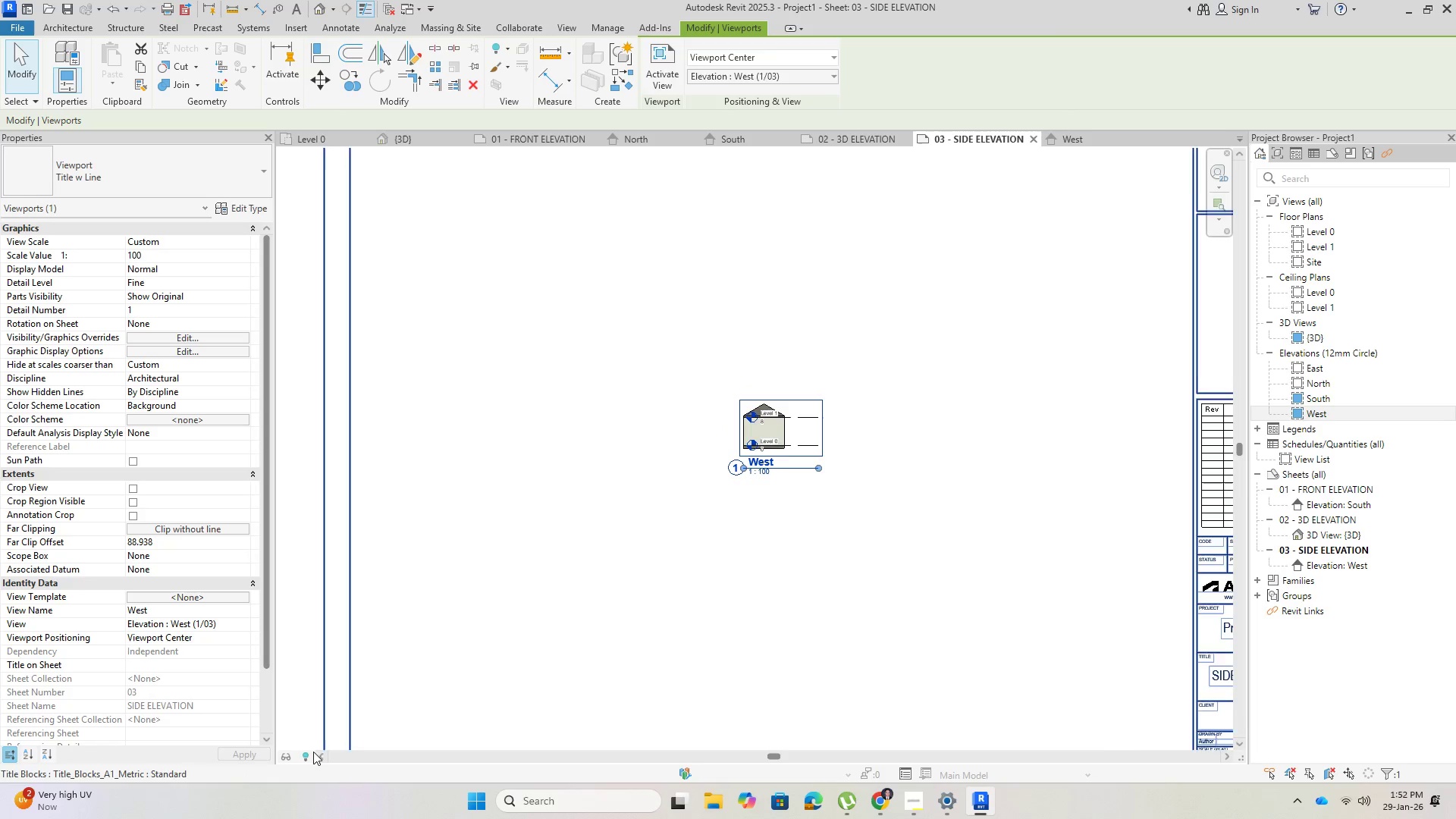 
left_click([596, 532])
 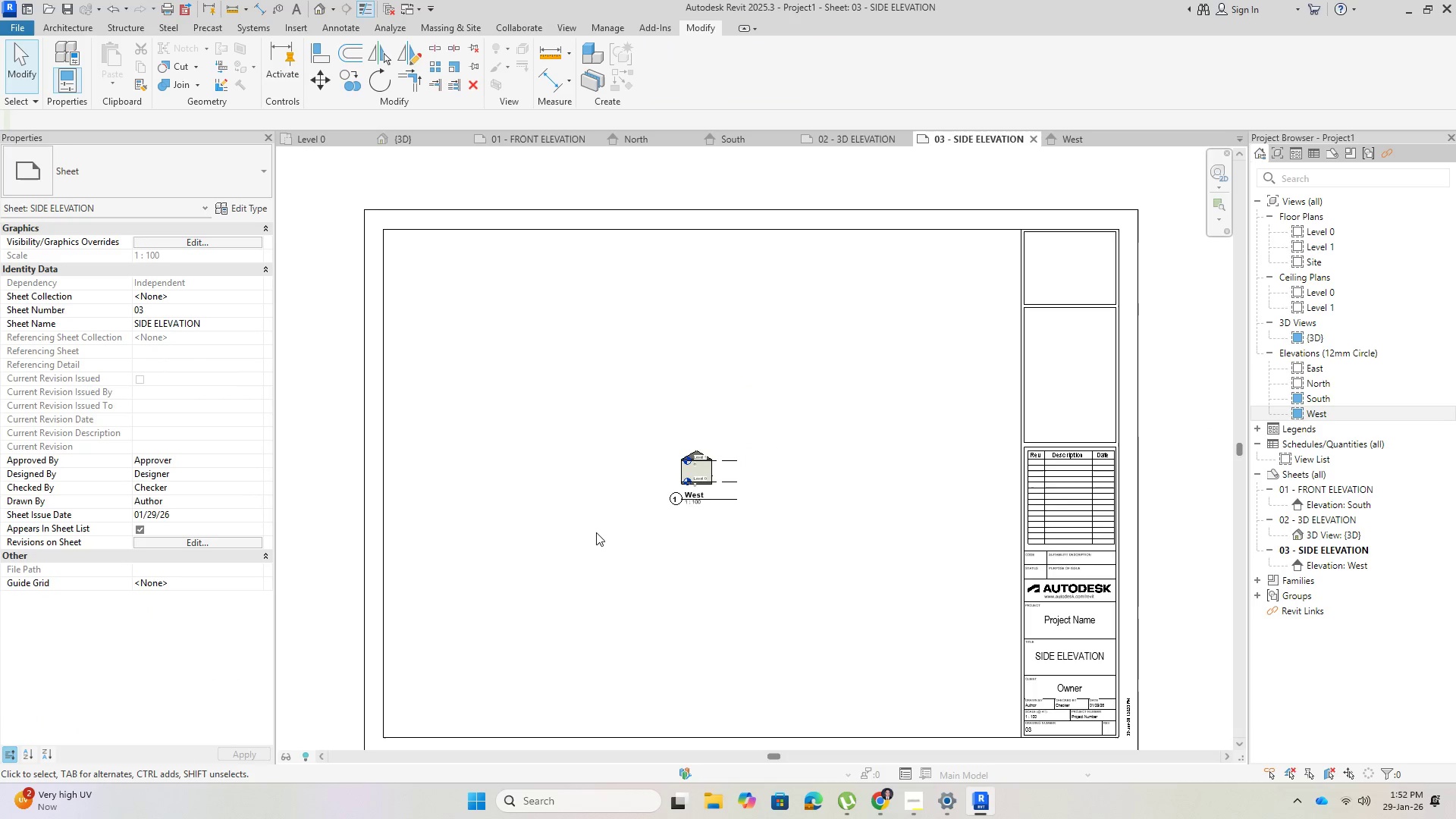 
scroll: coordinate [488, 595], scroll_direction: down, amount: 2.0
 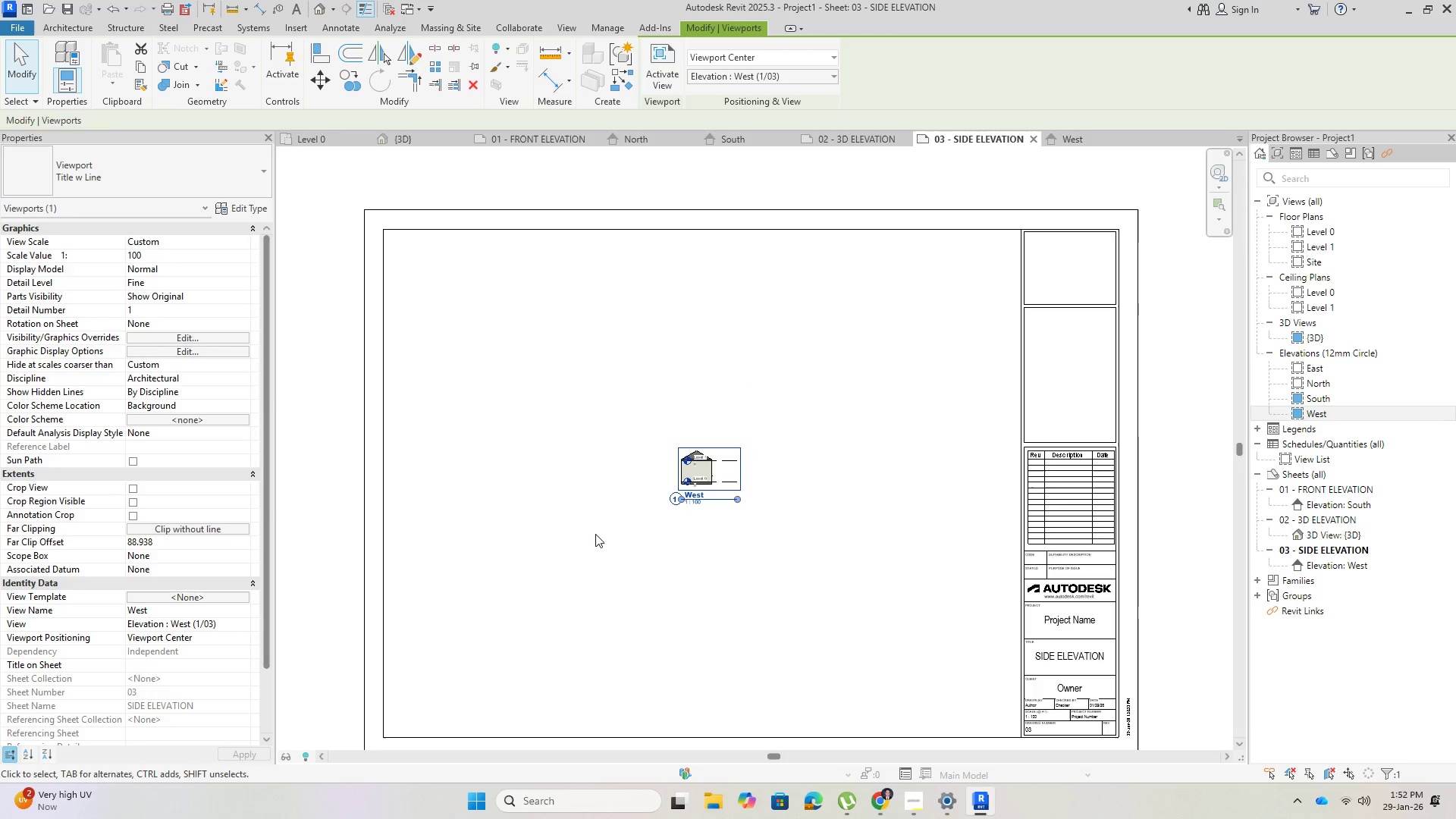 
double_click([596, 532])
 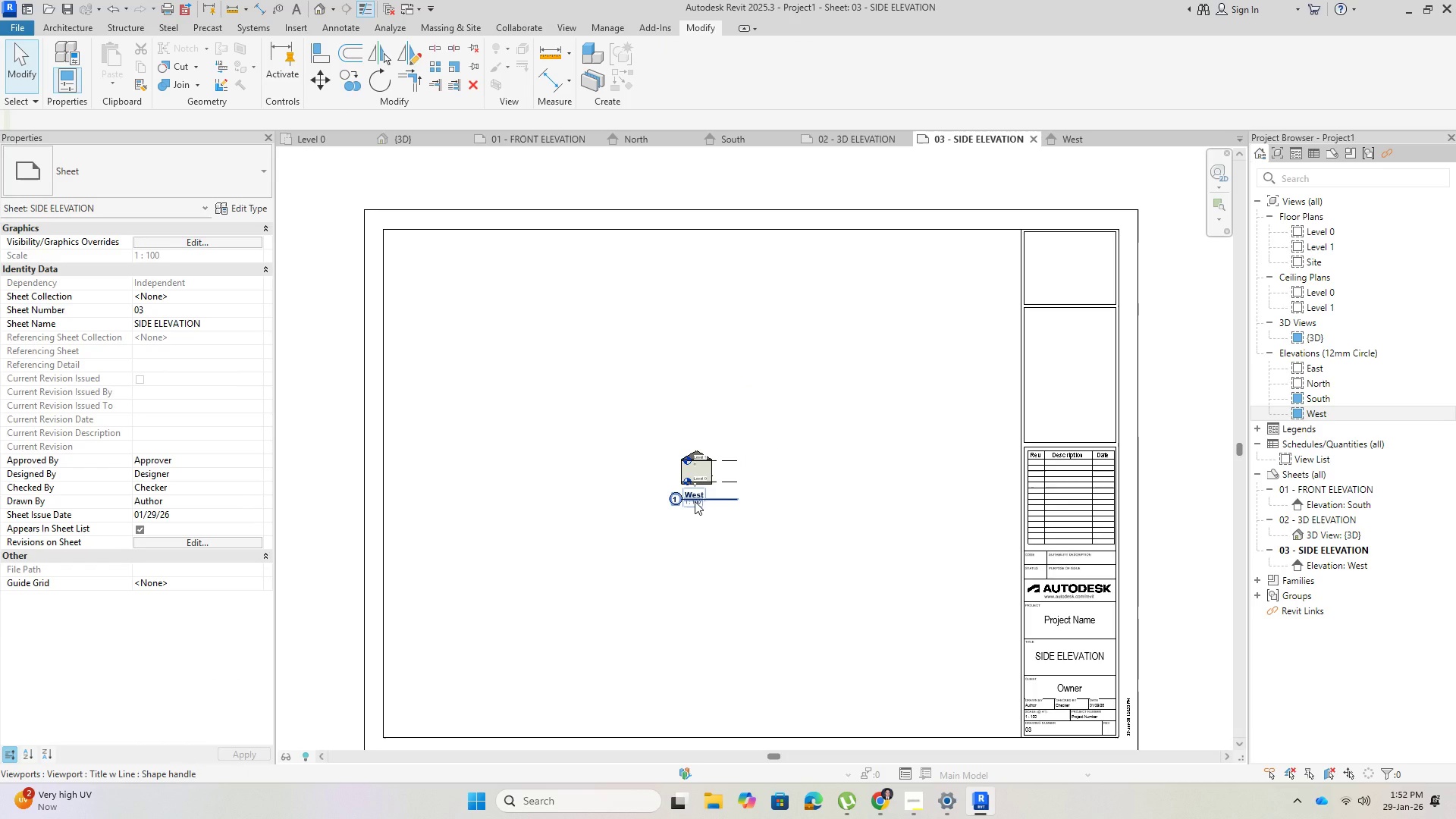 
left_click([695, 501])
 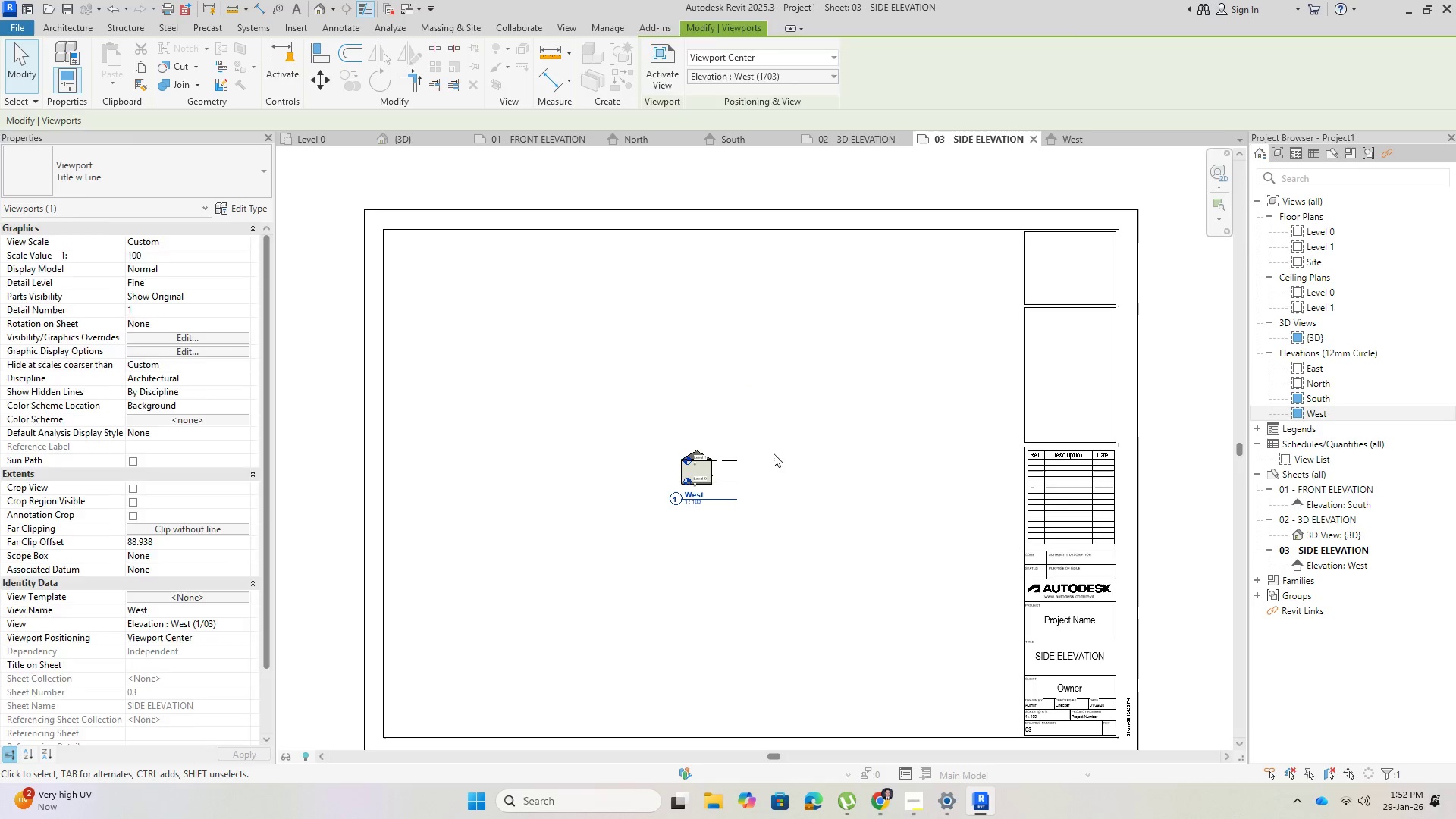 
key(Escape)
 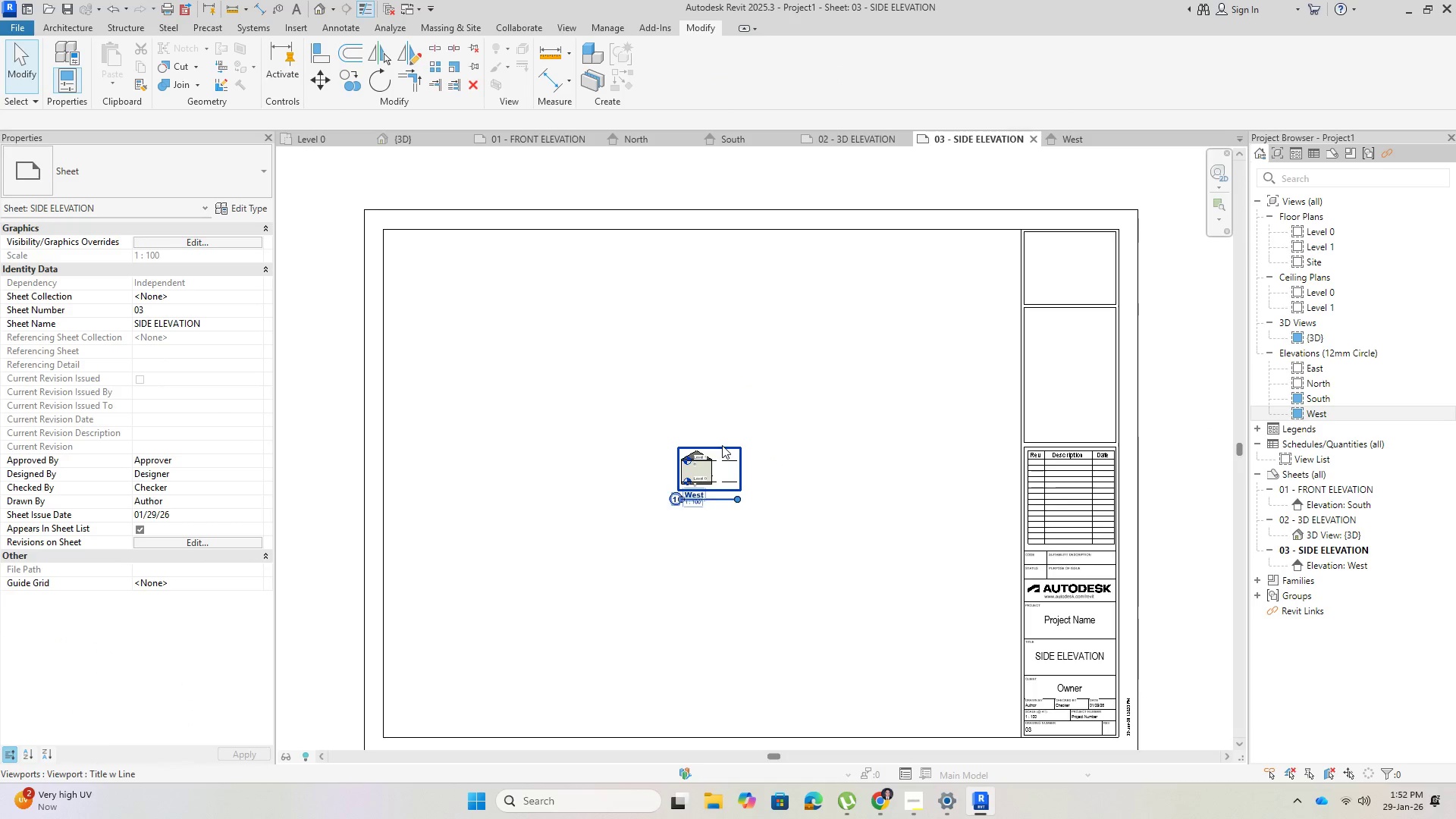 
double_click([722, 445])
 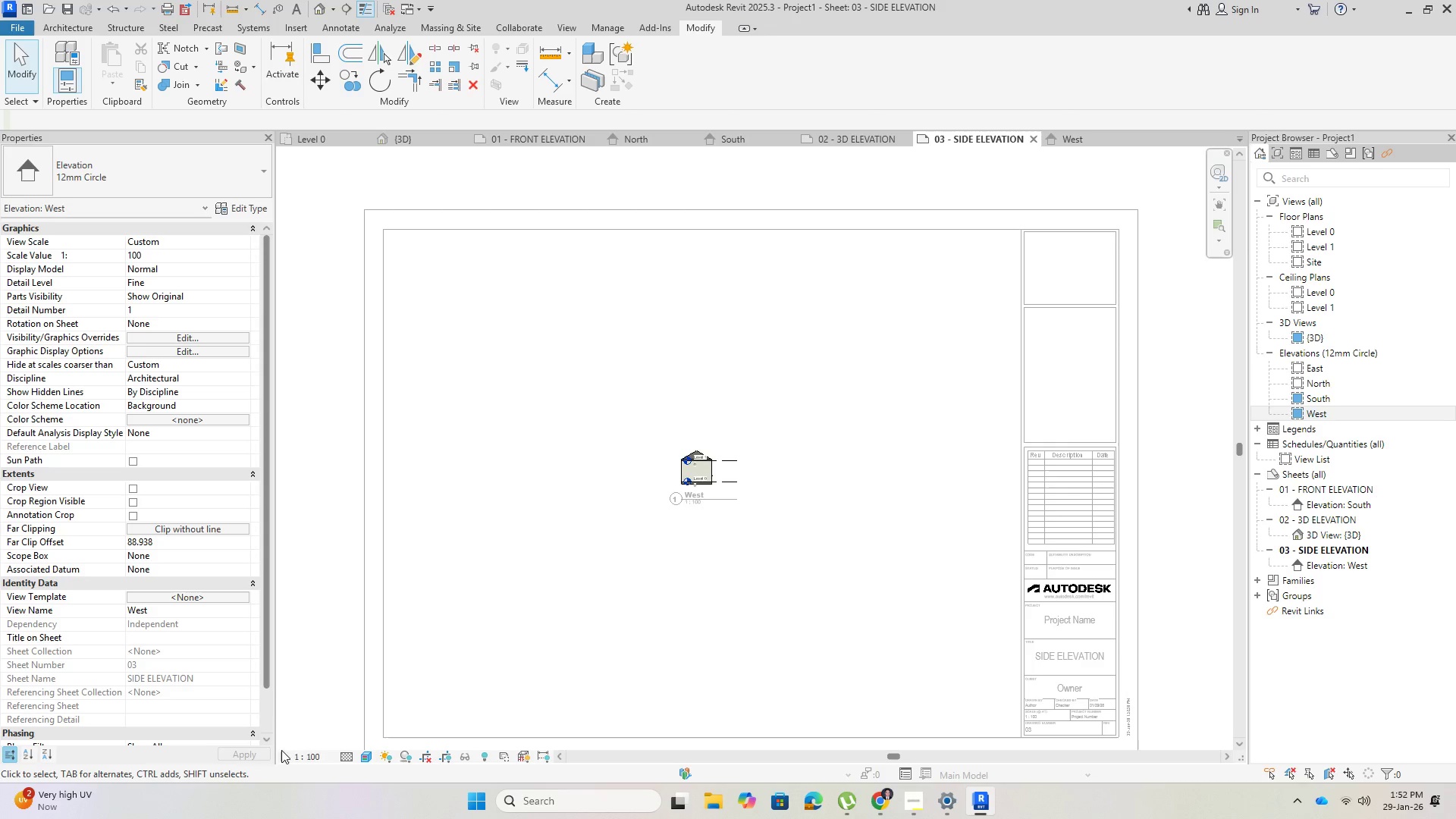 
left_click([306, 755])
 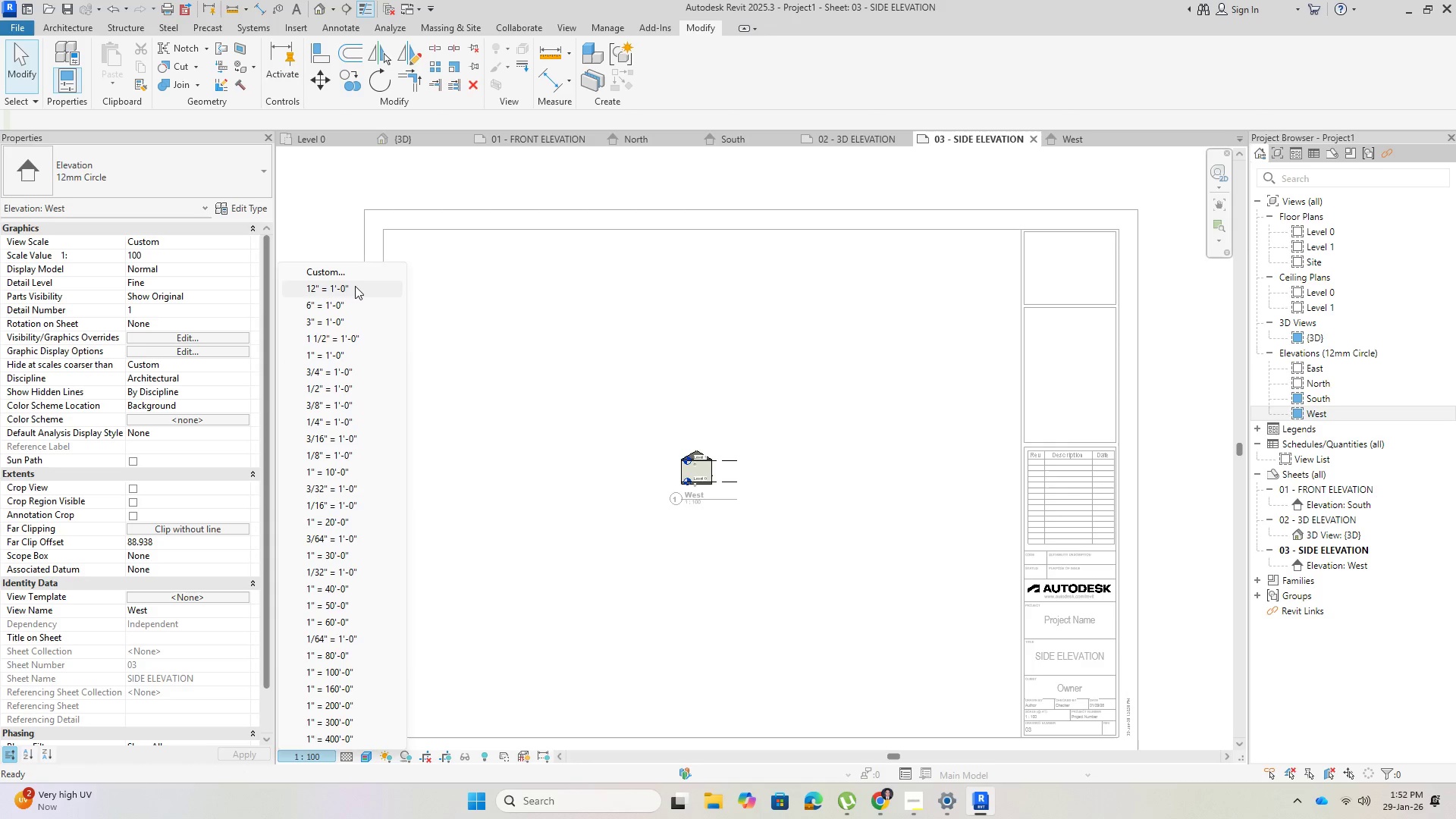 
left_click([338, 268])
 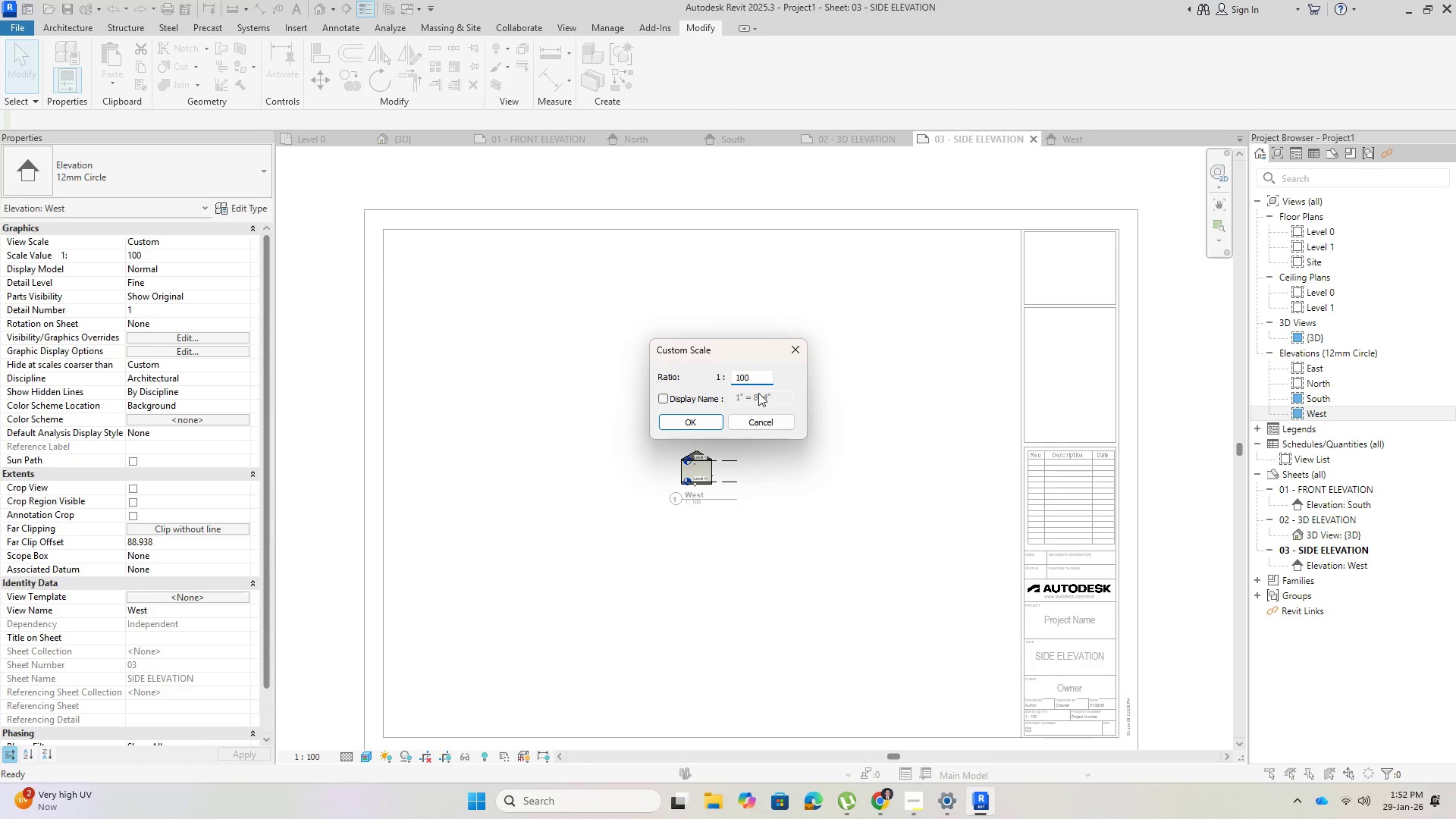 
left_click([755, 375])
 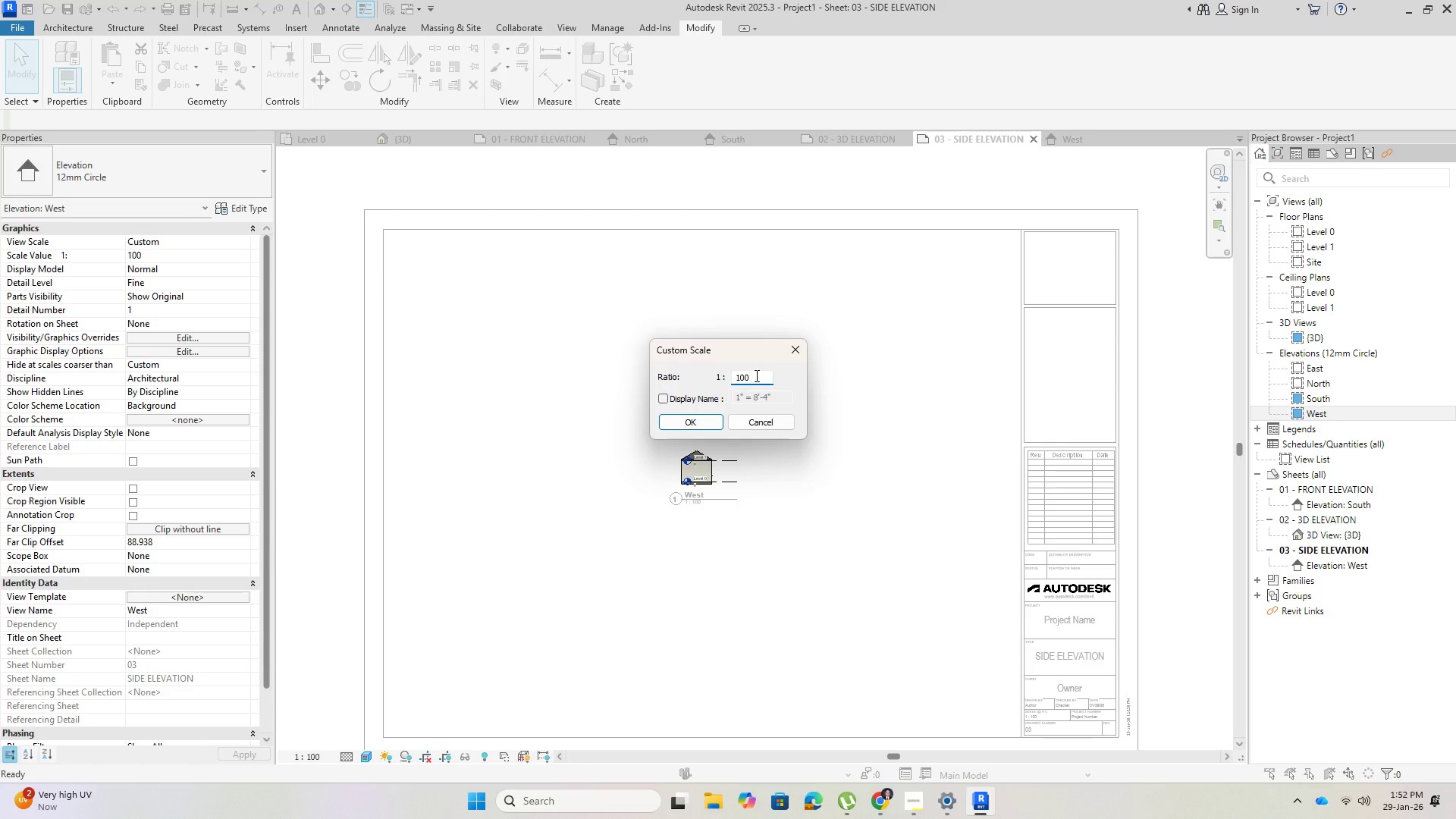 
key(Backspace)
 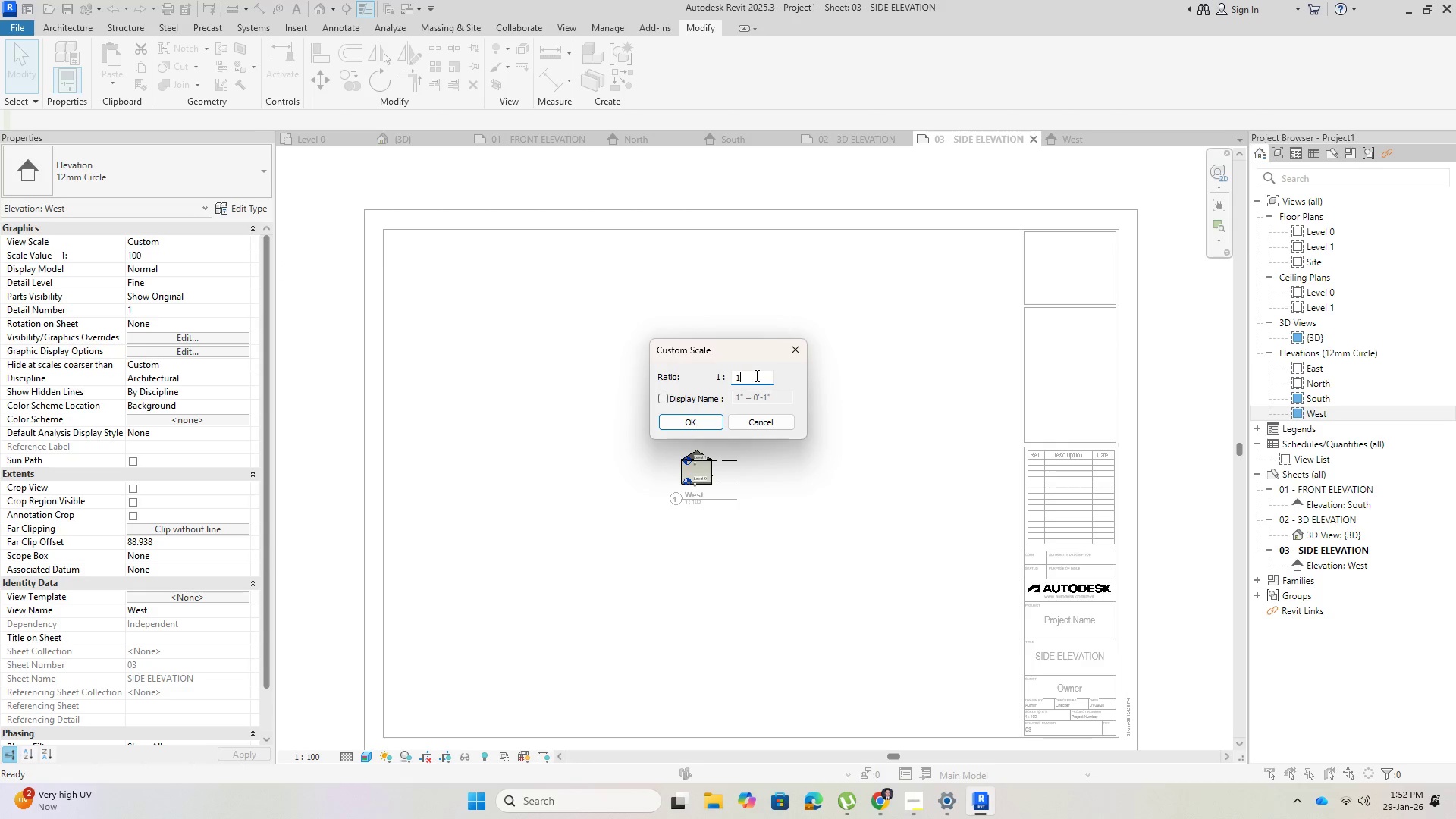 
key(Backspace)
 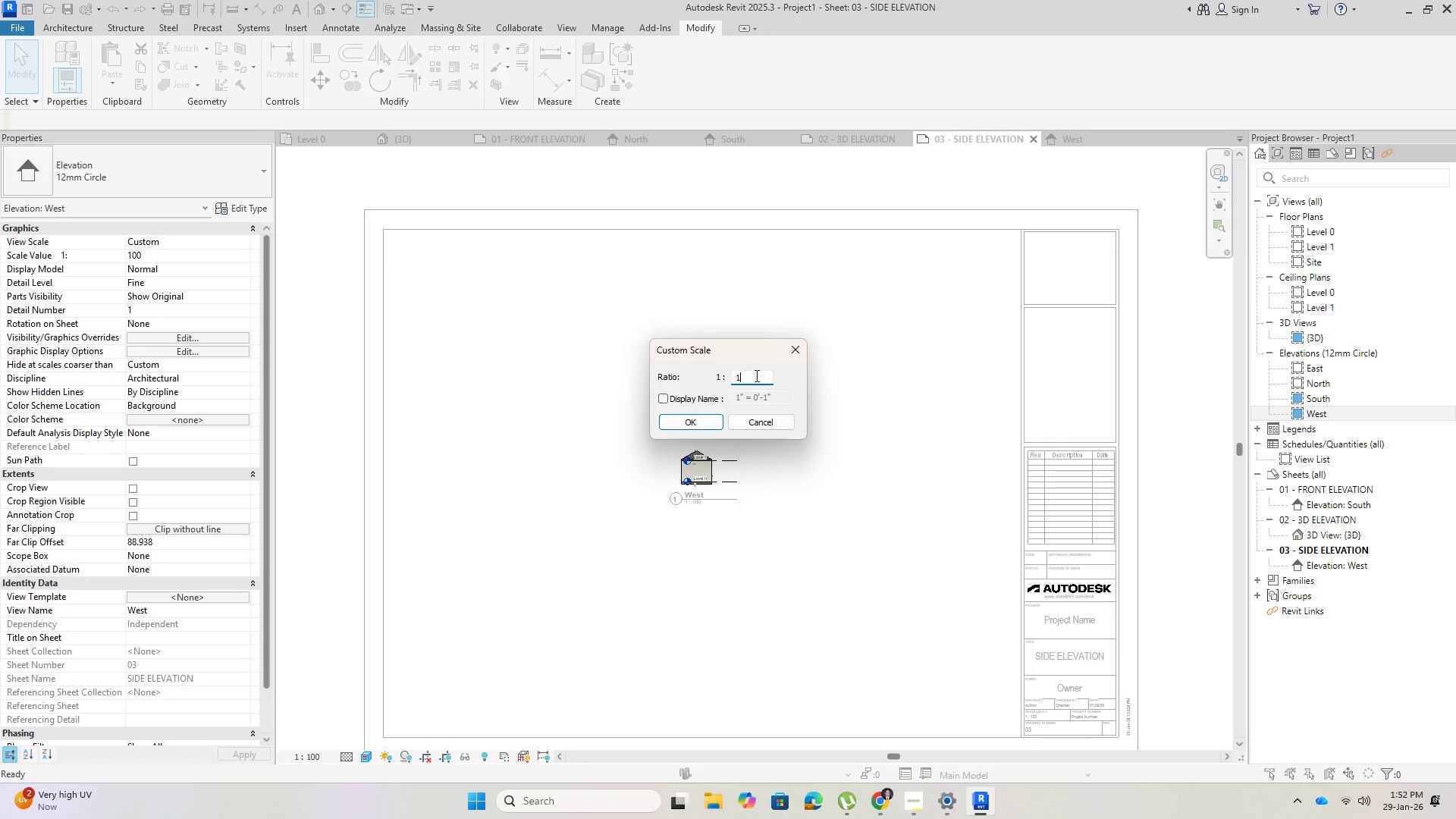 
key(Backspace)
 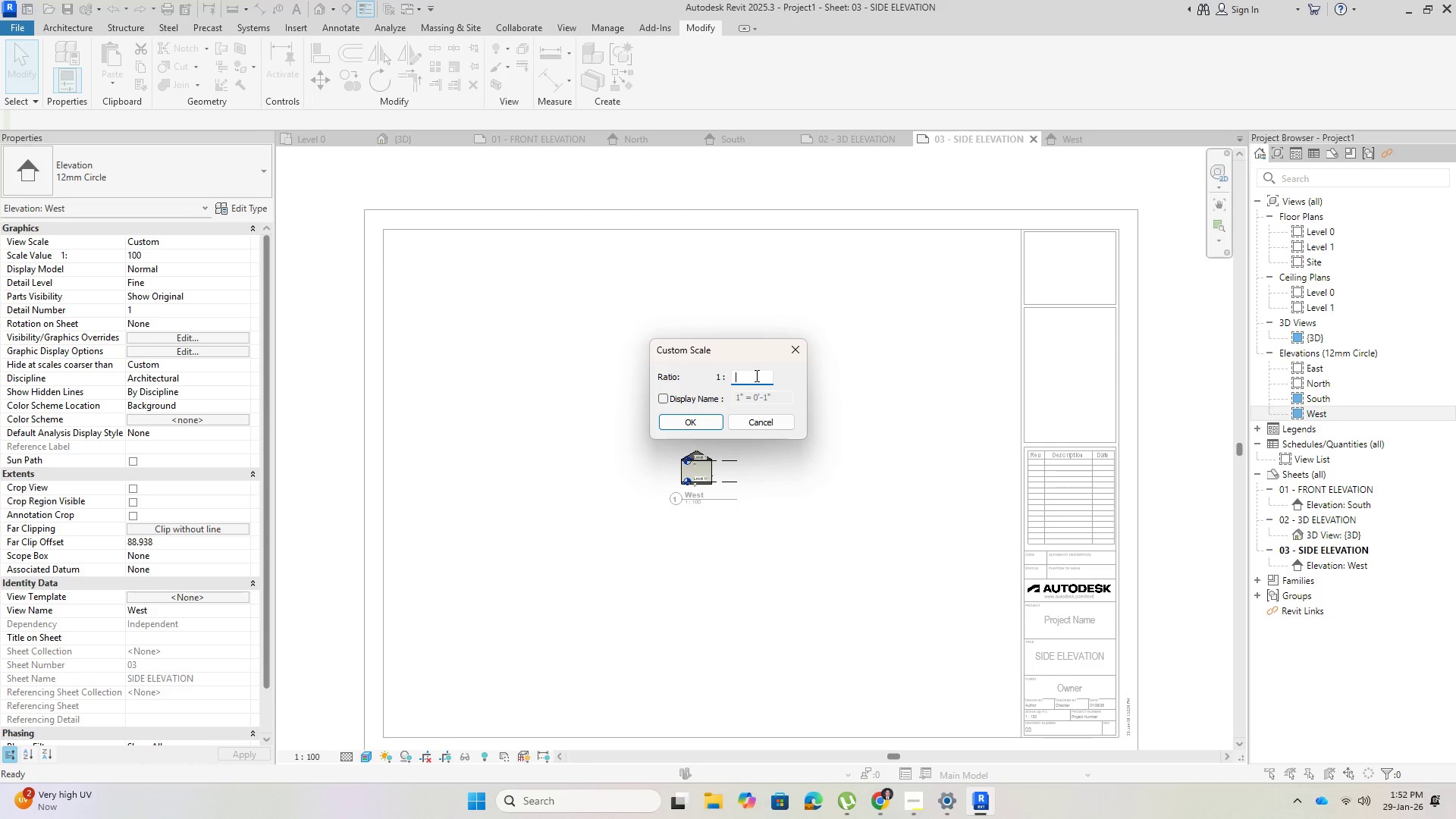 
key(Numpad1)
 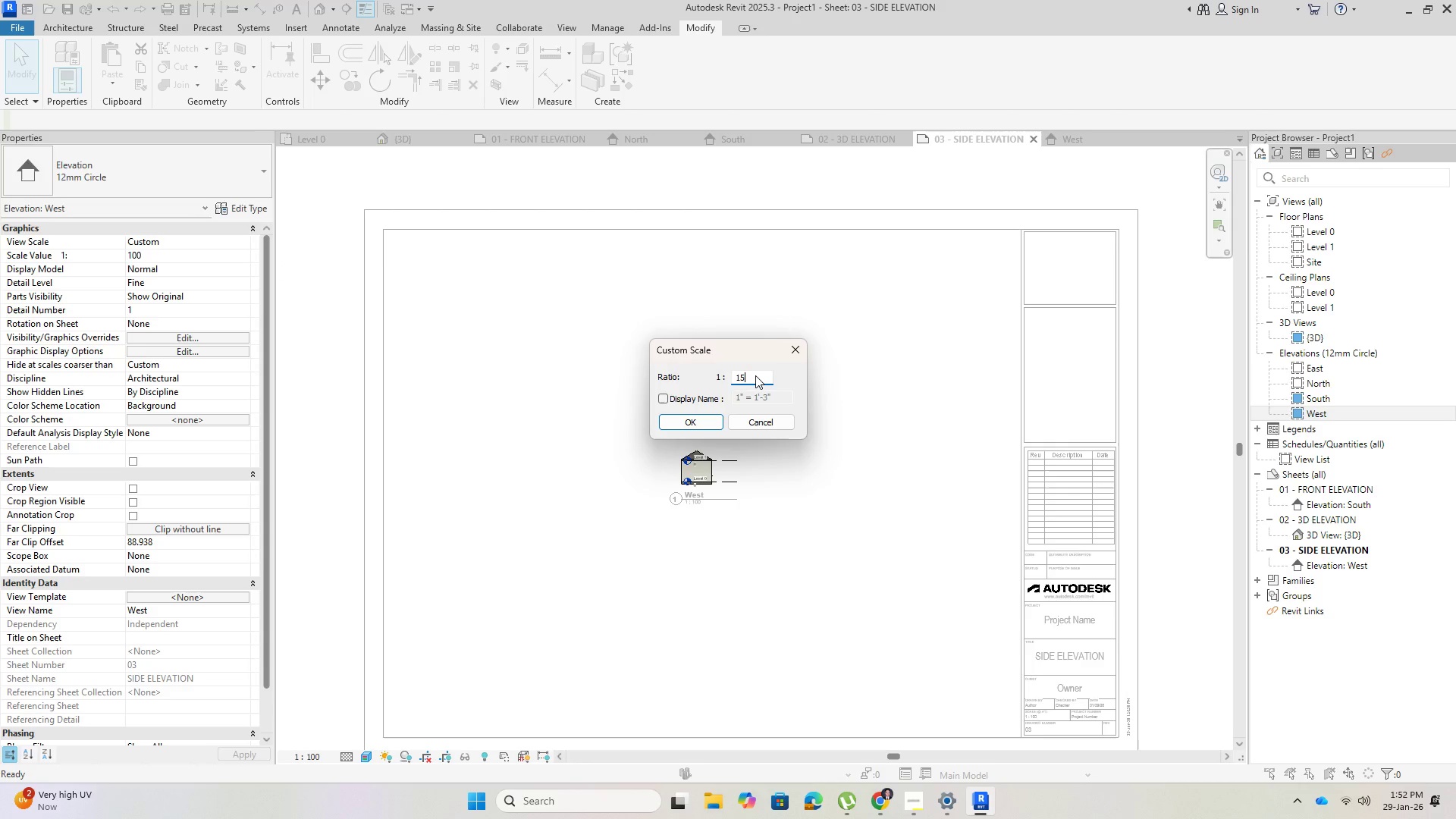 
key(Numpad5)
 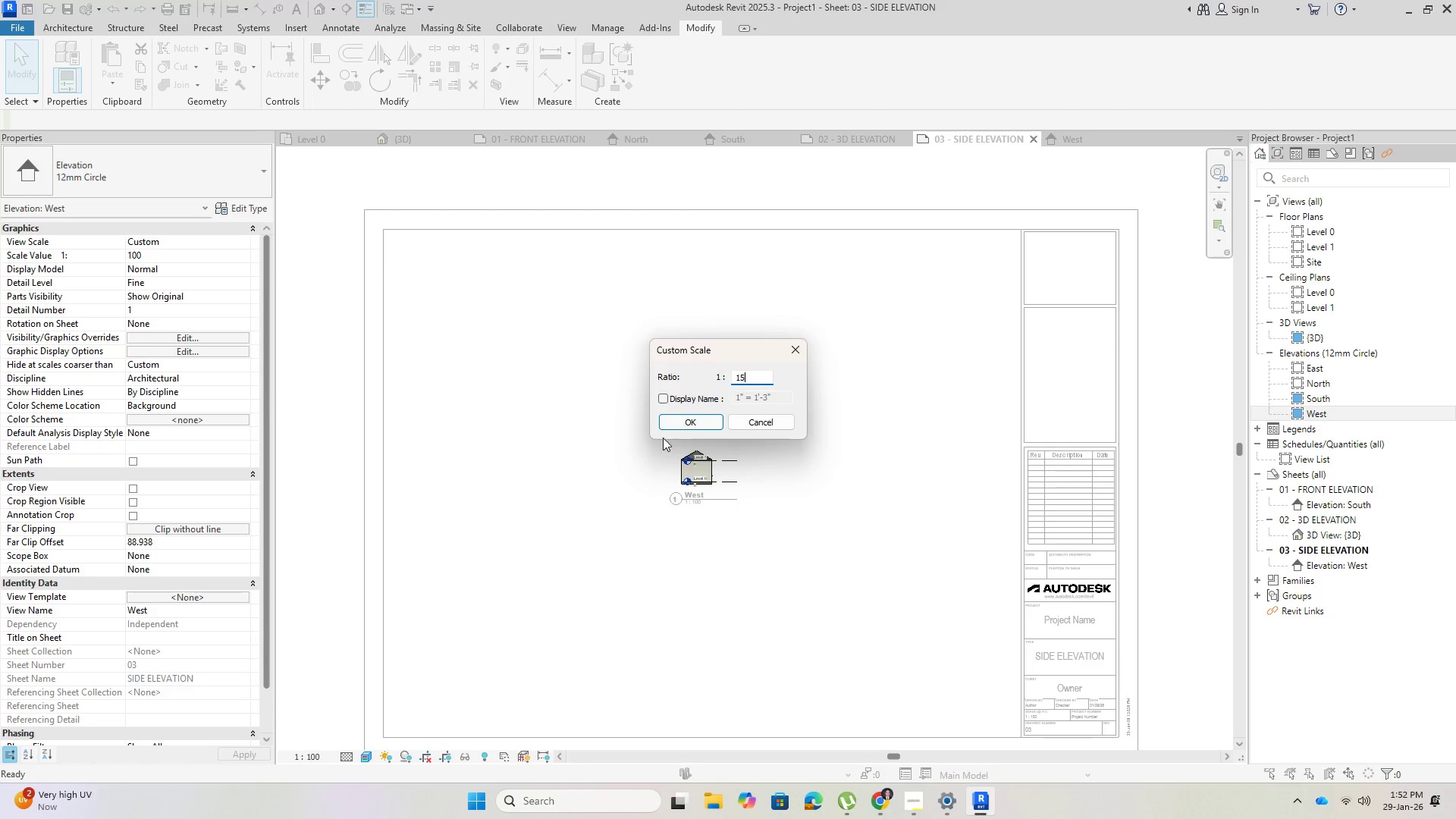 
left_click([685, 422])
 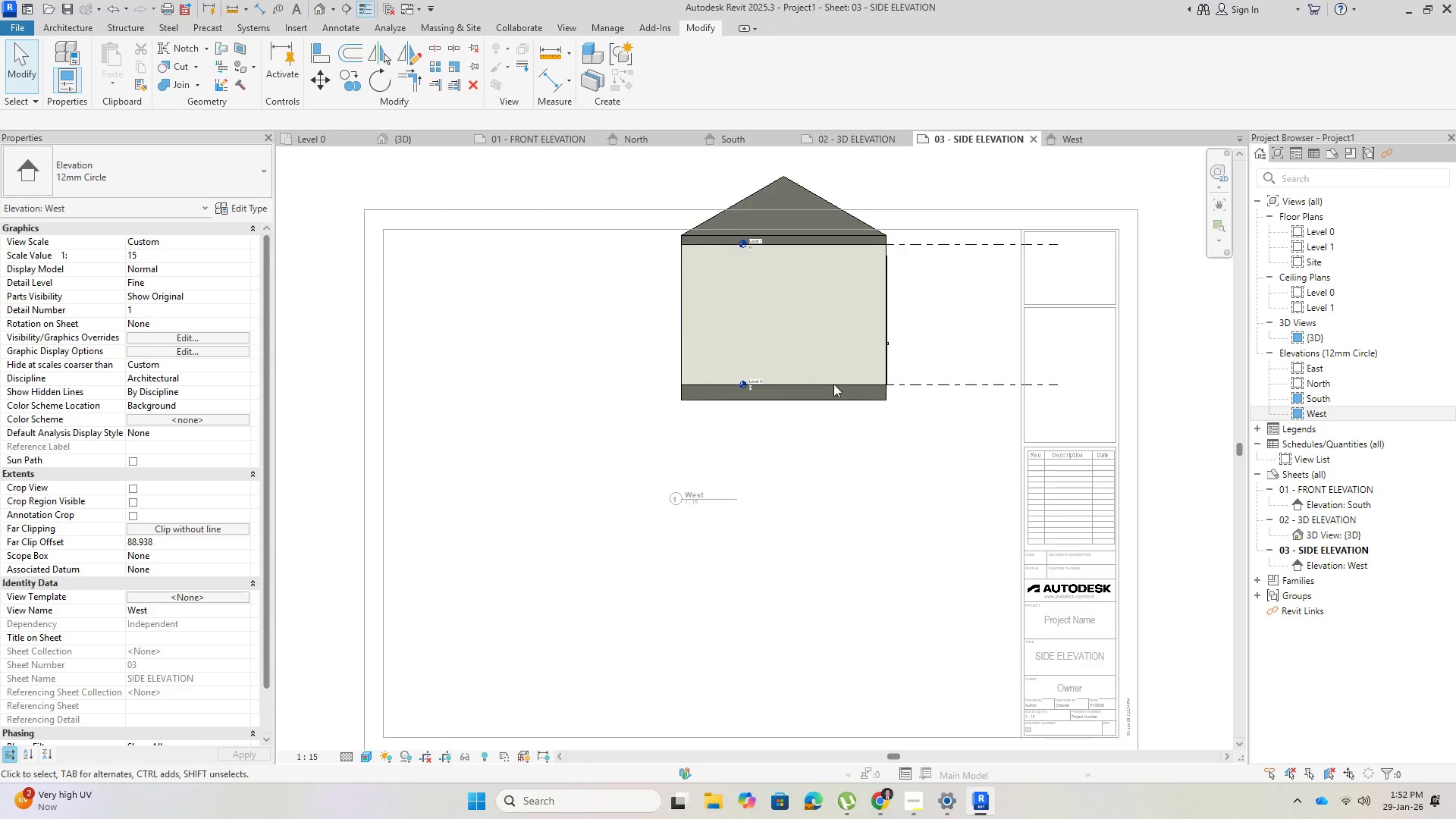 
left_click([852, 315])
 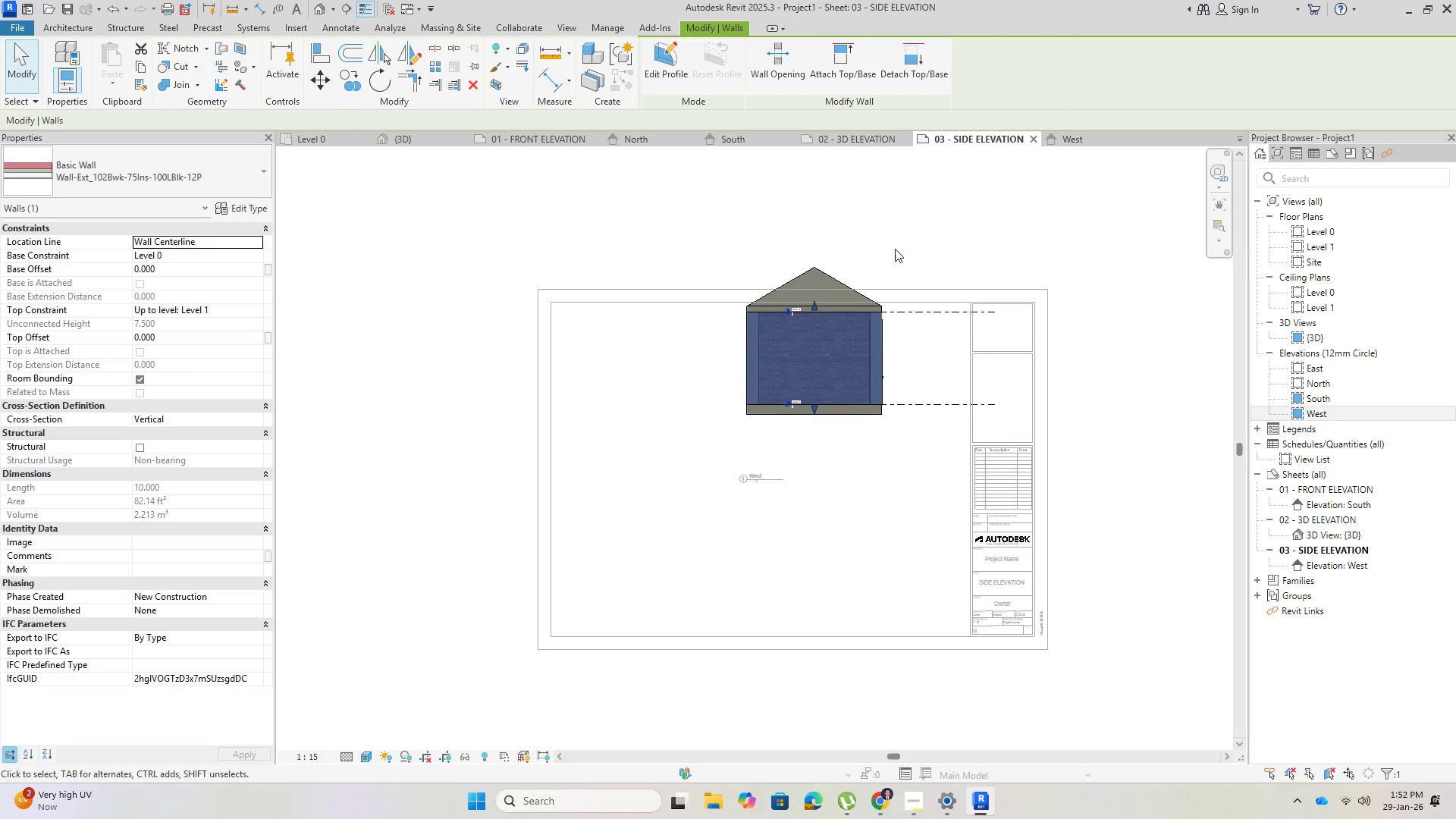 
scroll: coordinate [872, 442], scroll_direction: down, amount: 3.0
 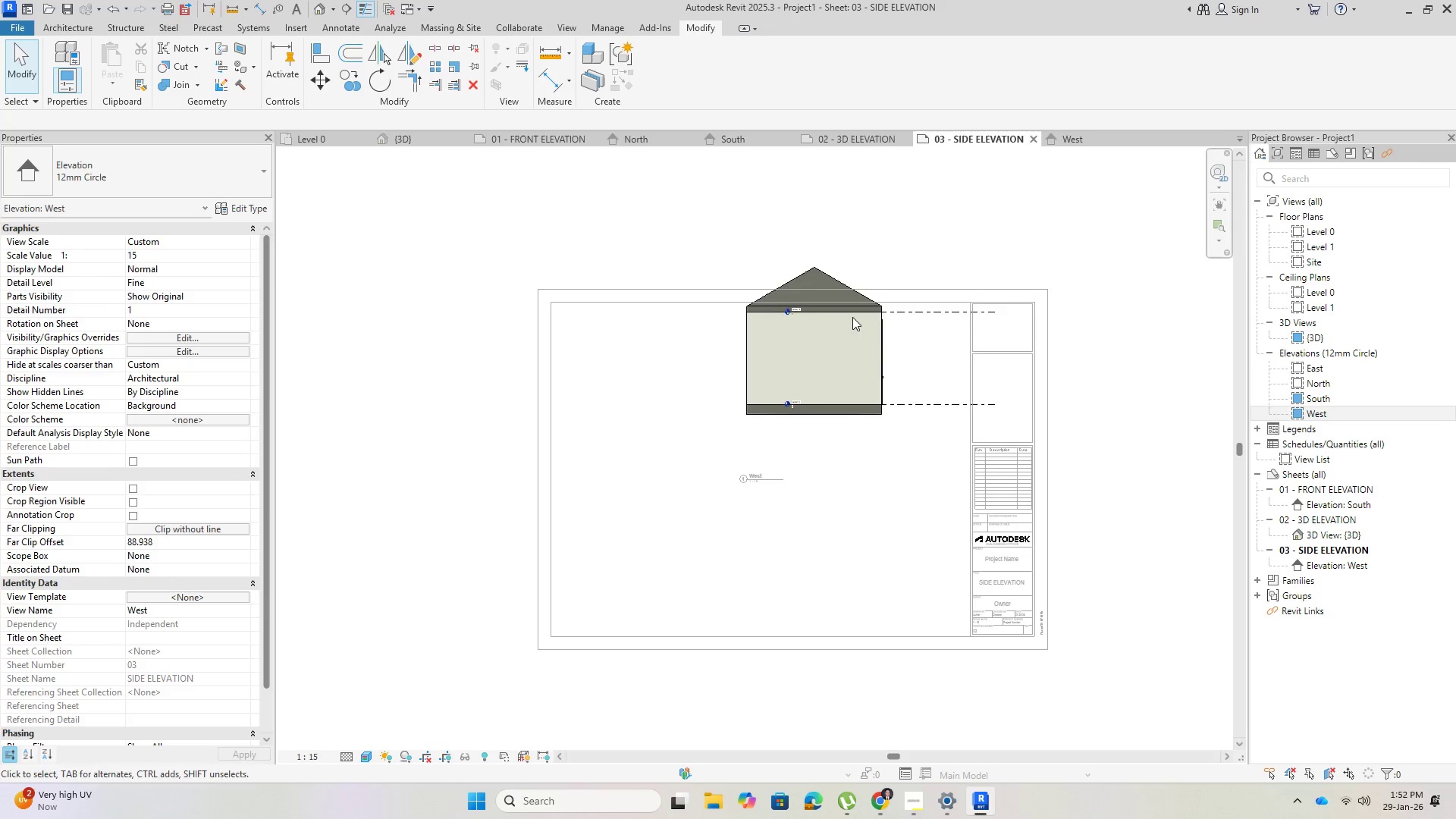 
left_click([898, 232])
 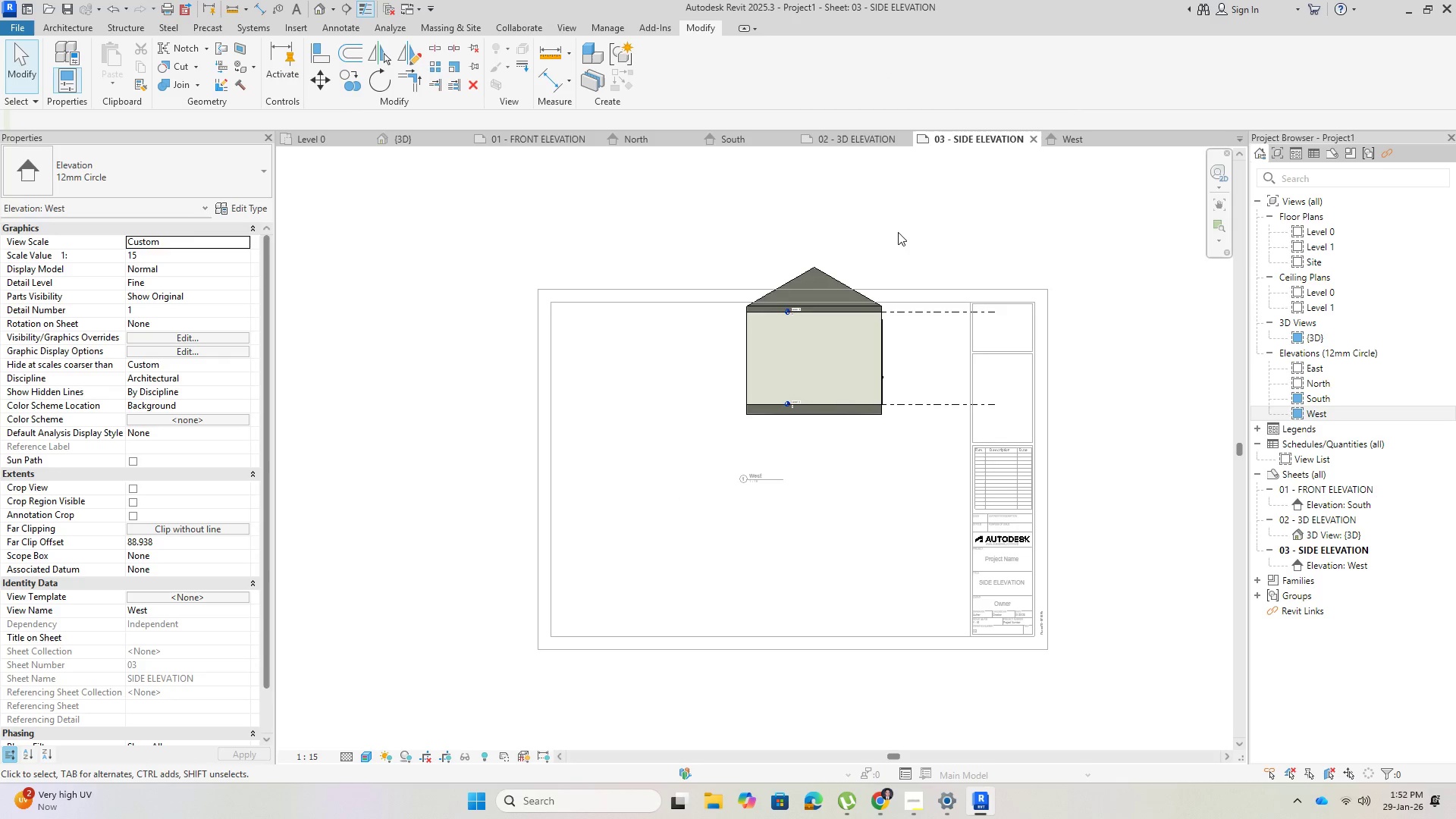 
key(Escape)
 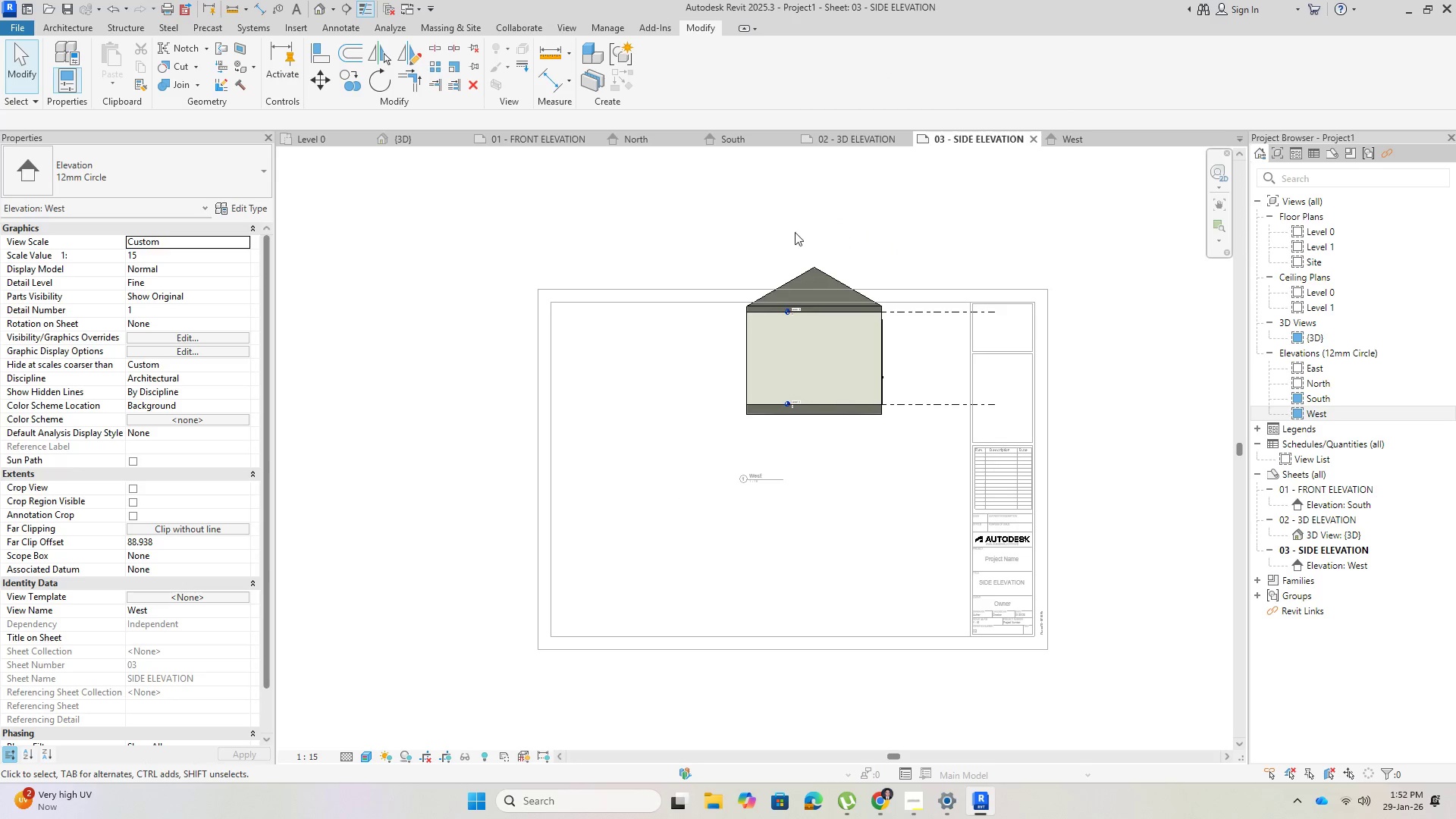 
key(Escape)
 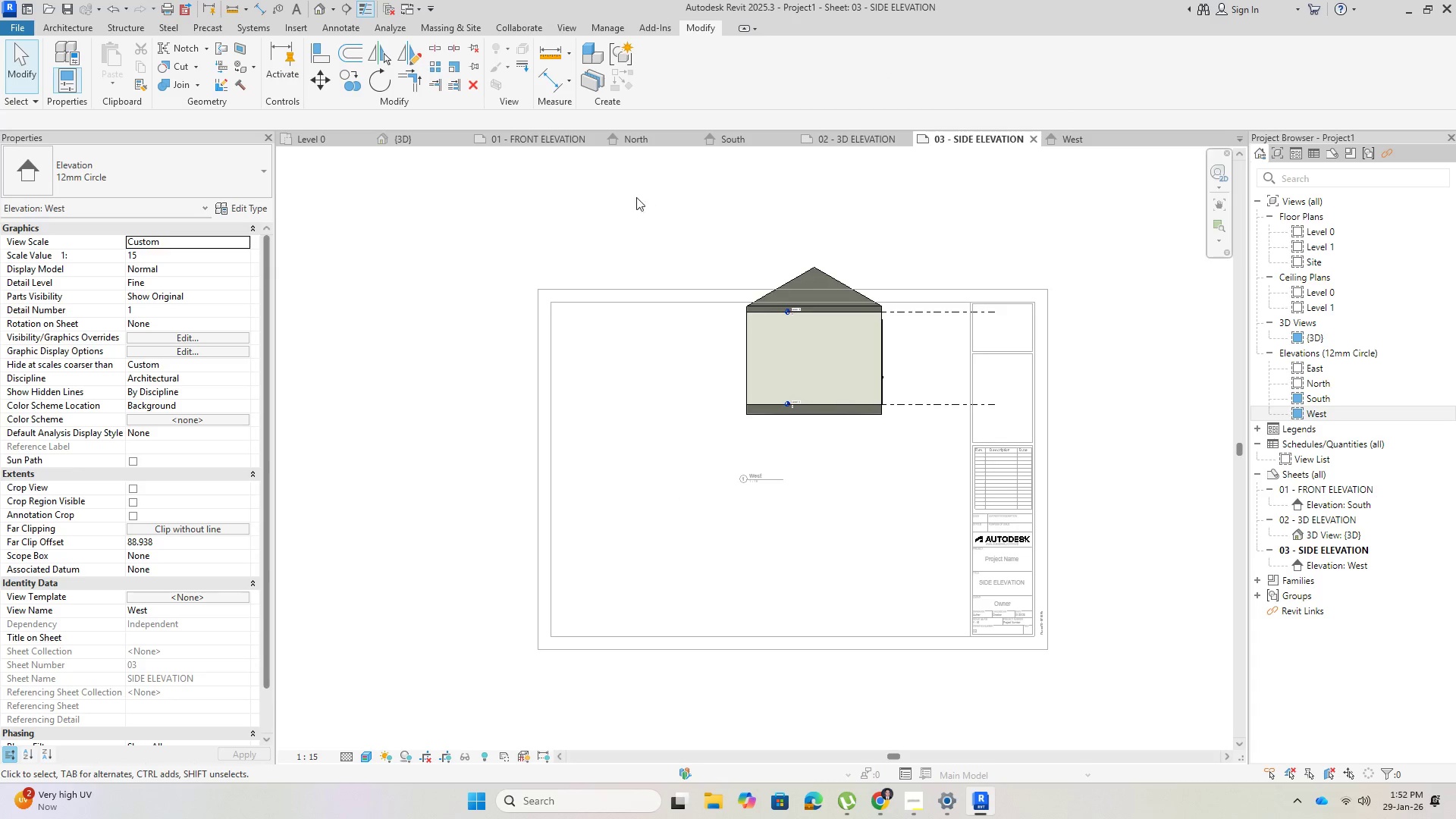 
left_click_drag(start_coordinate=[636, 197], to_coordinate=[1049, 580])
 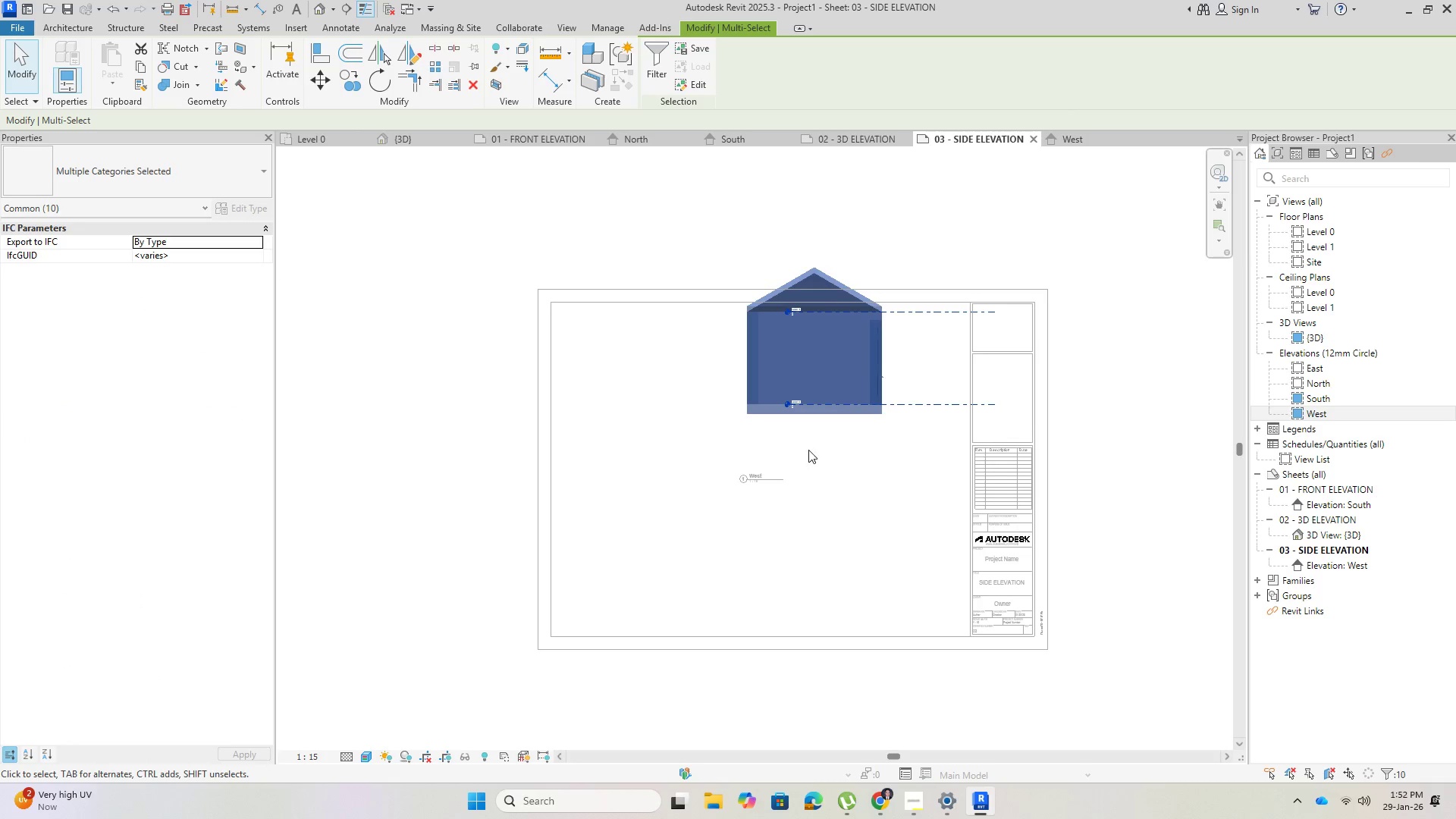 
key(Escape)
 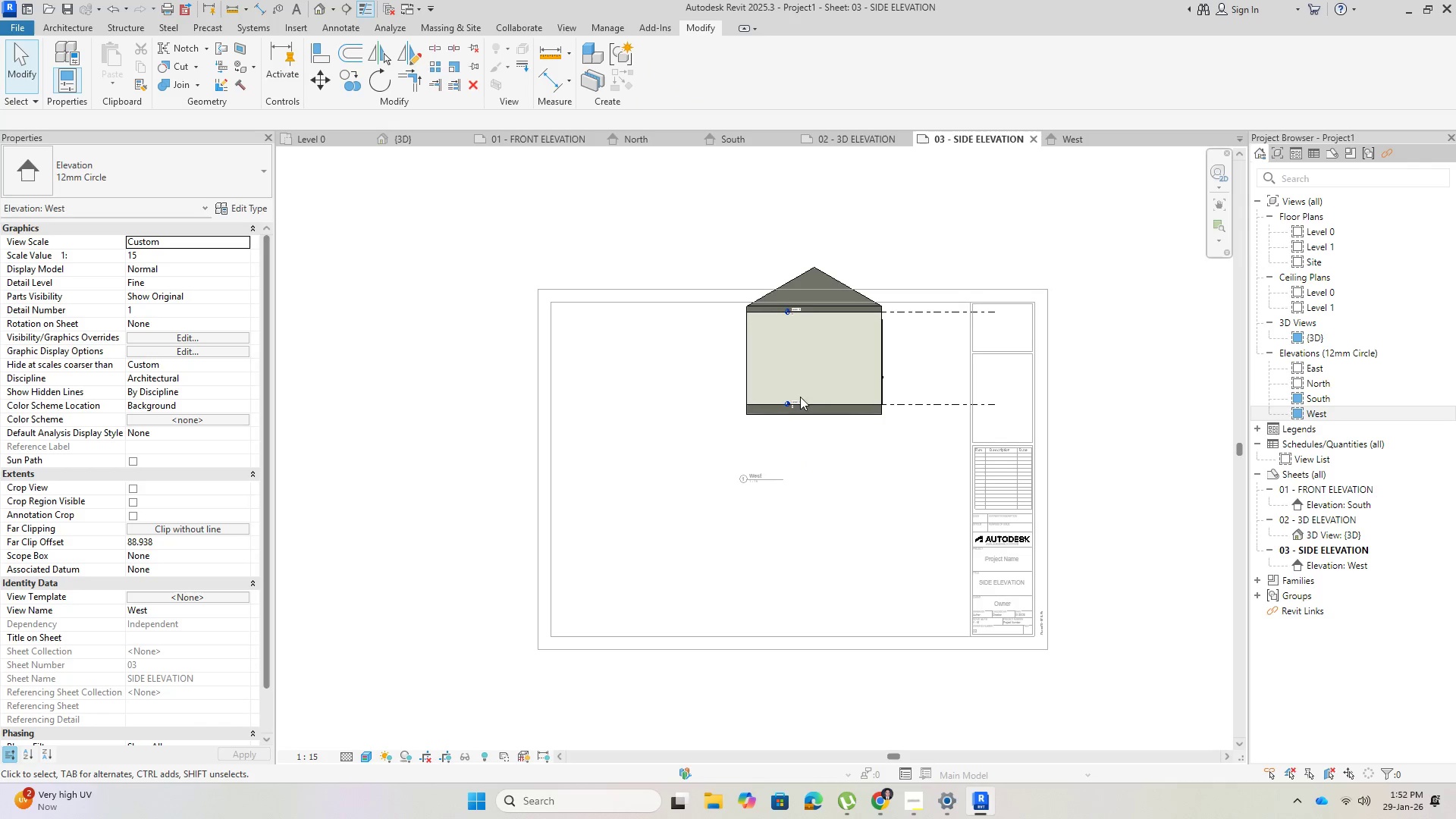 
key(Escape)
 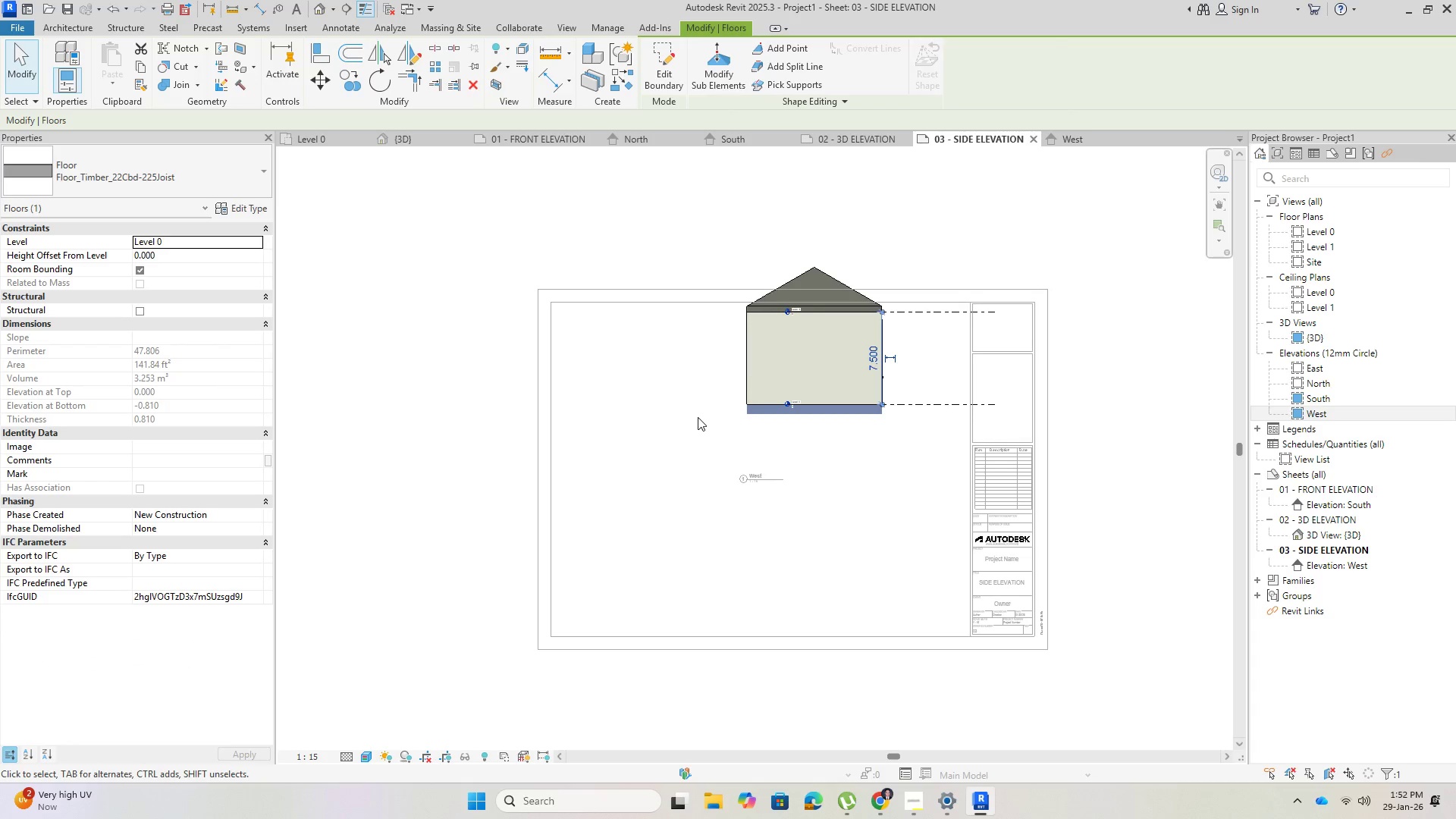 
key(Escape)
 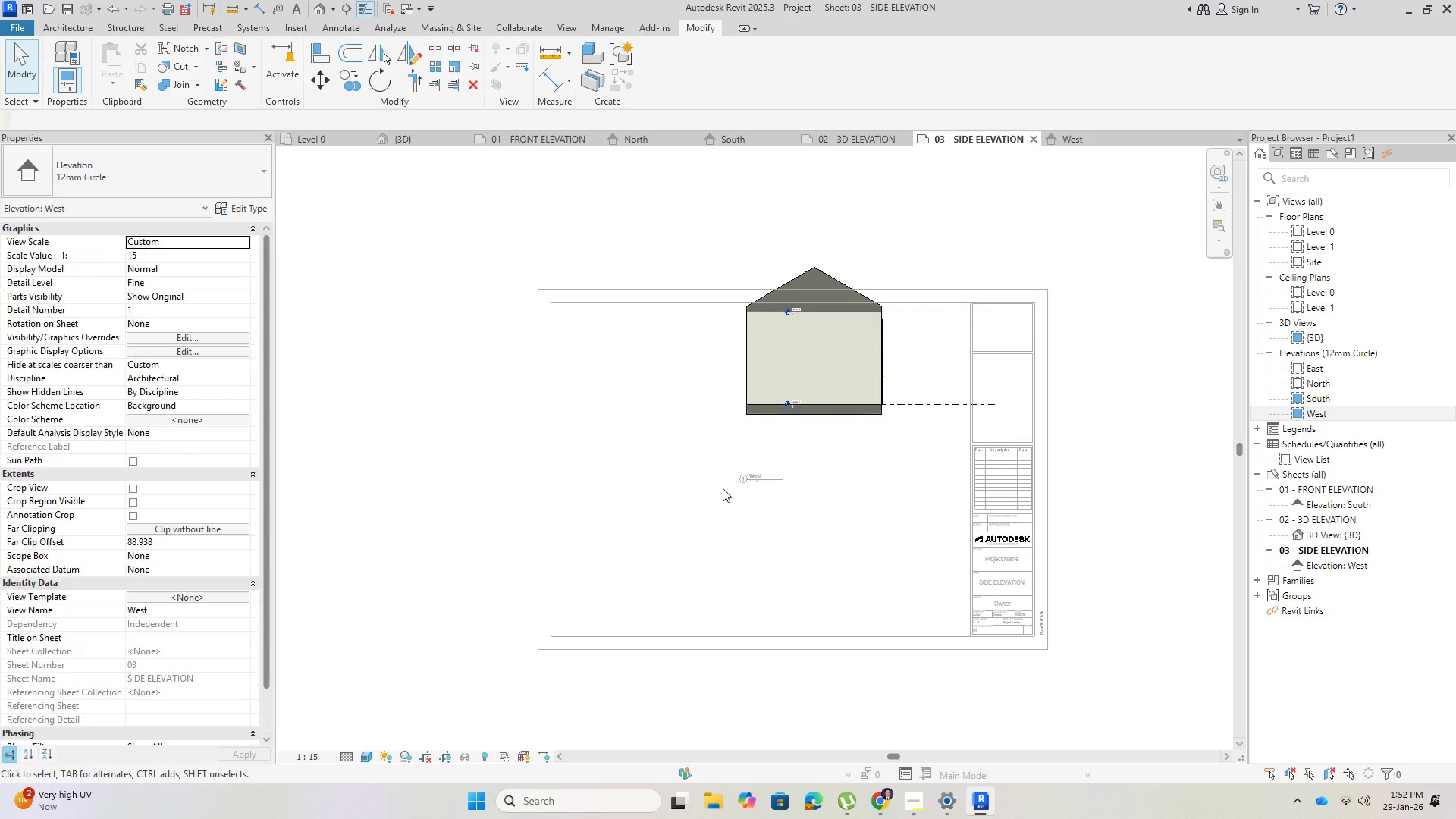 
key(Escape)
 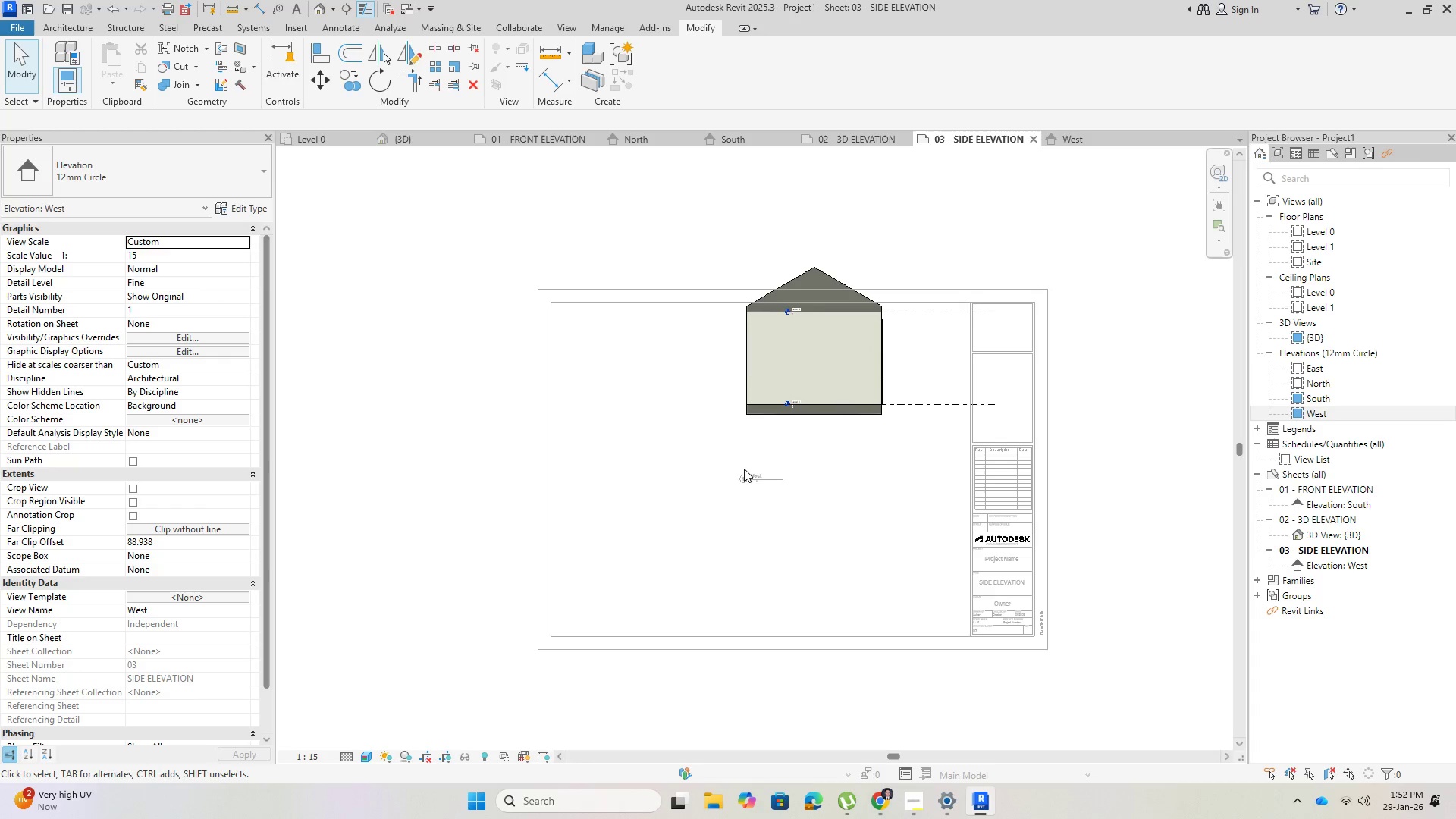 
left_click([744, 469])
 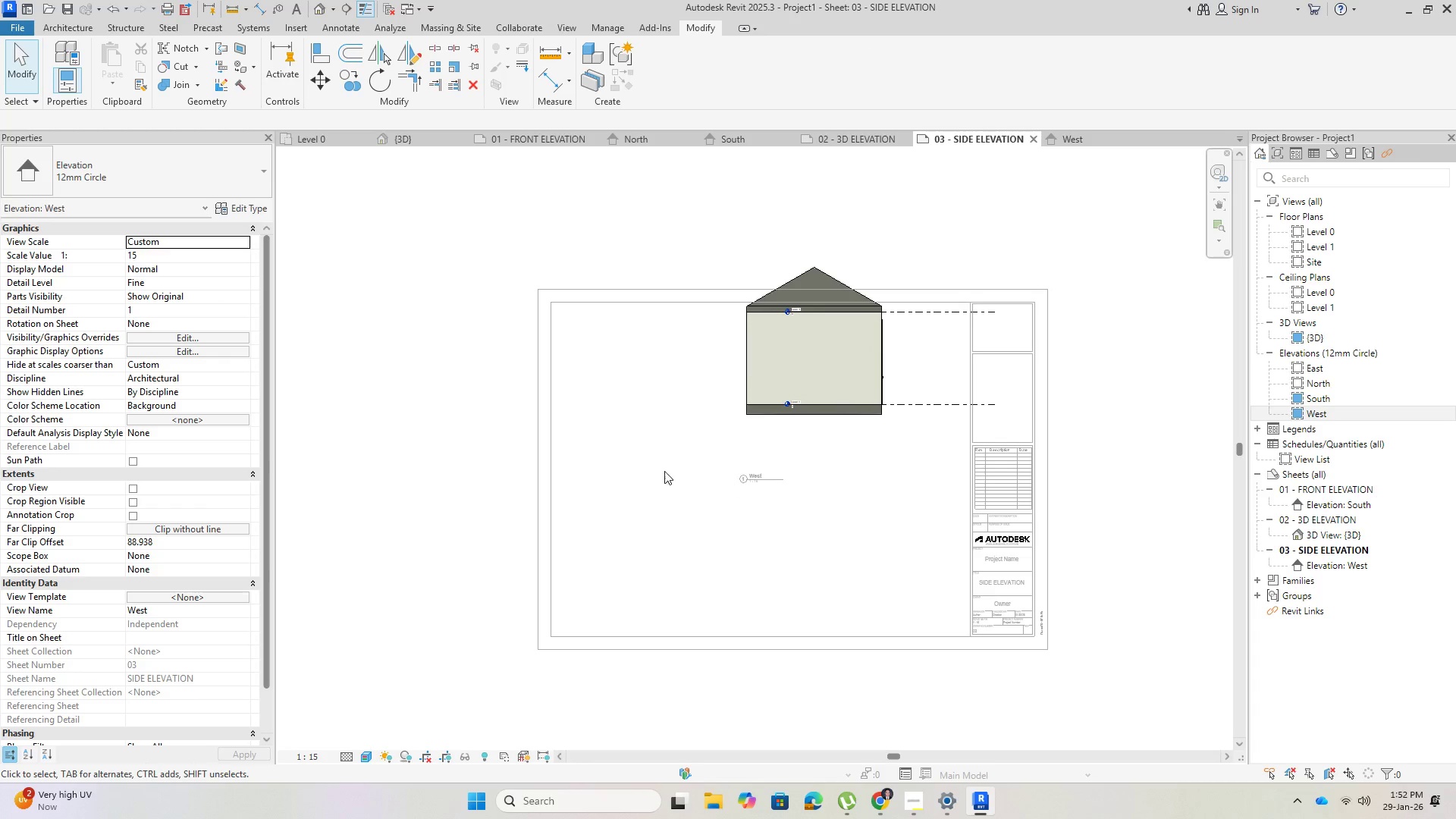 
key(Escape)
 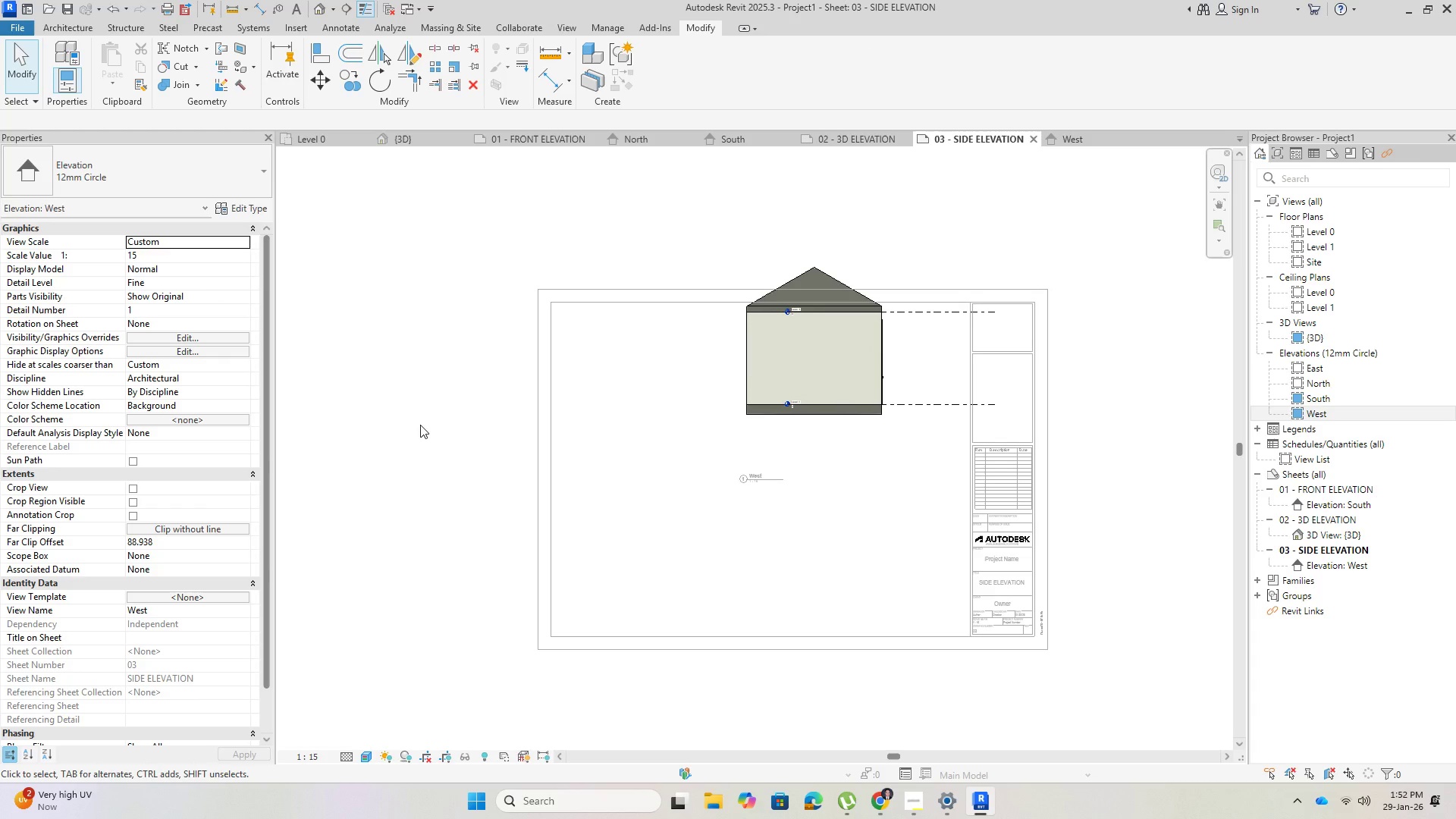 
double_click([420, 425])
 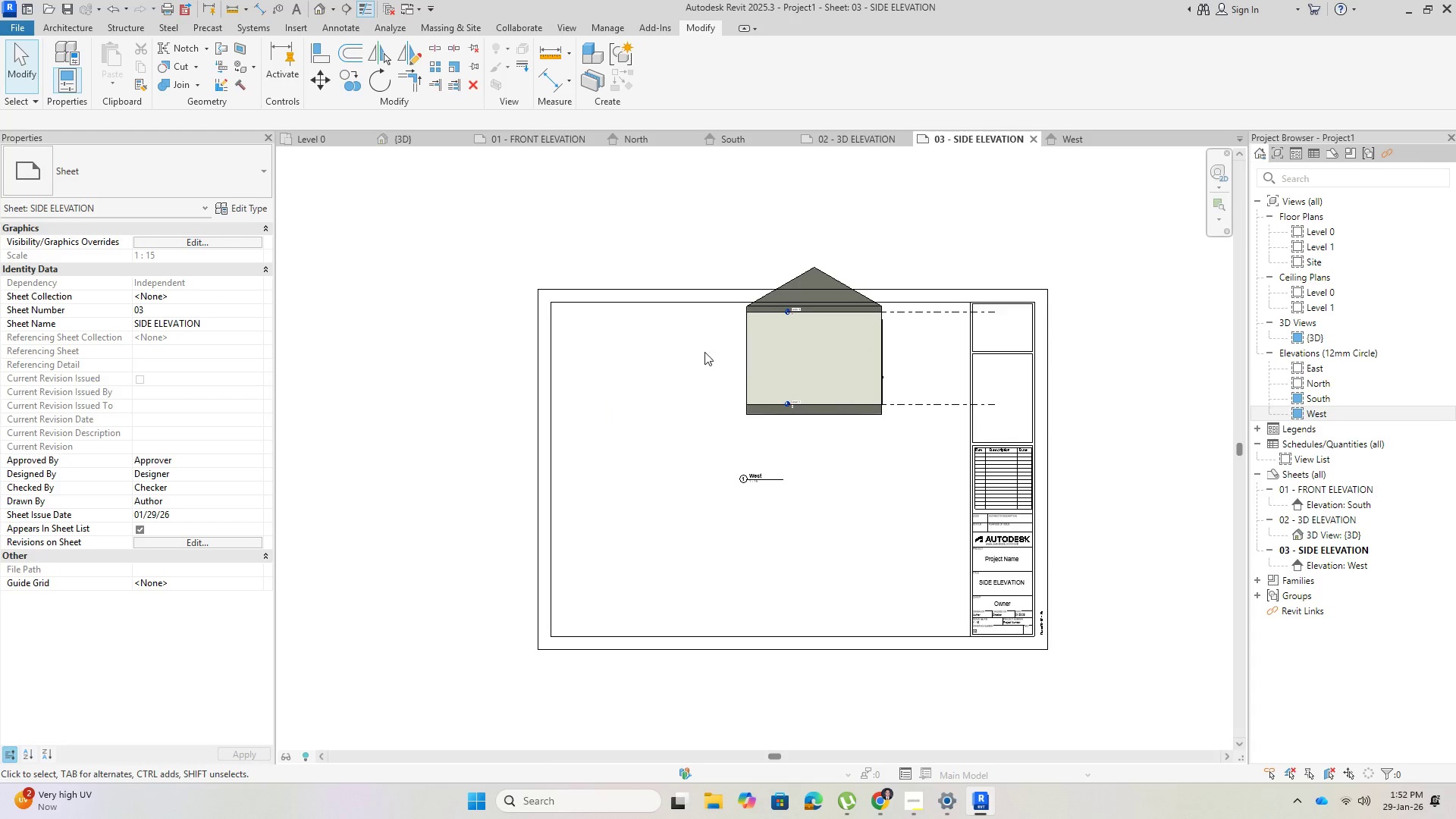 
left_click([717, 329])
 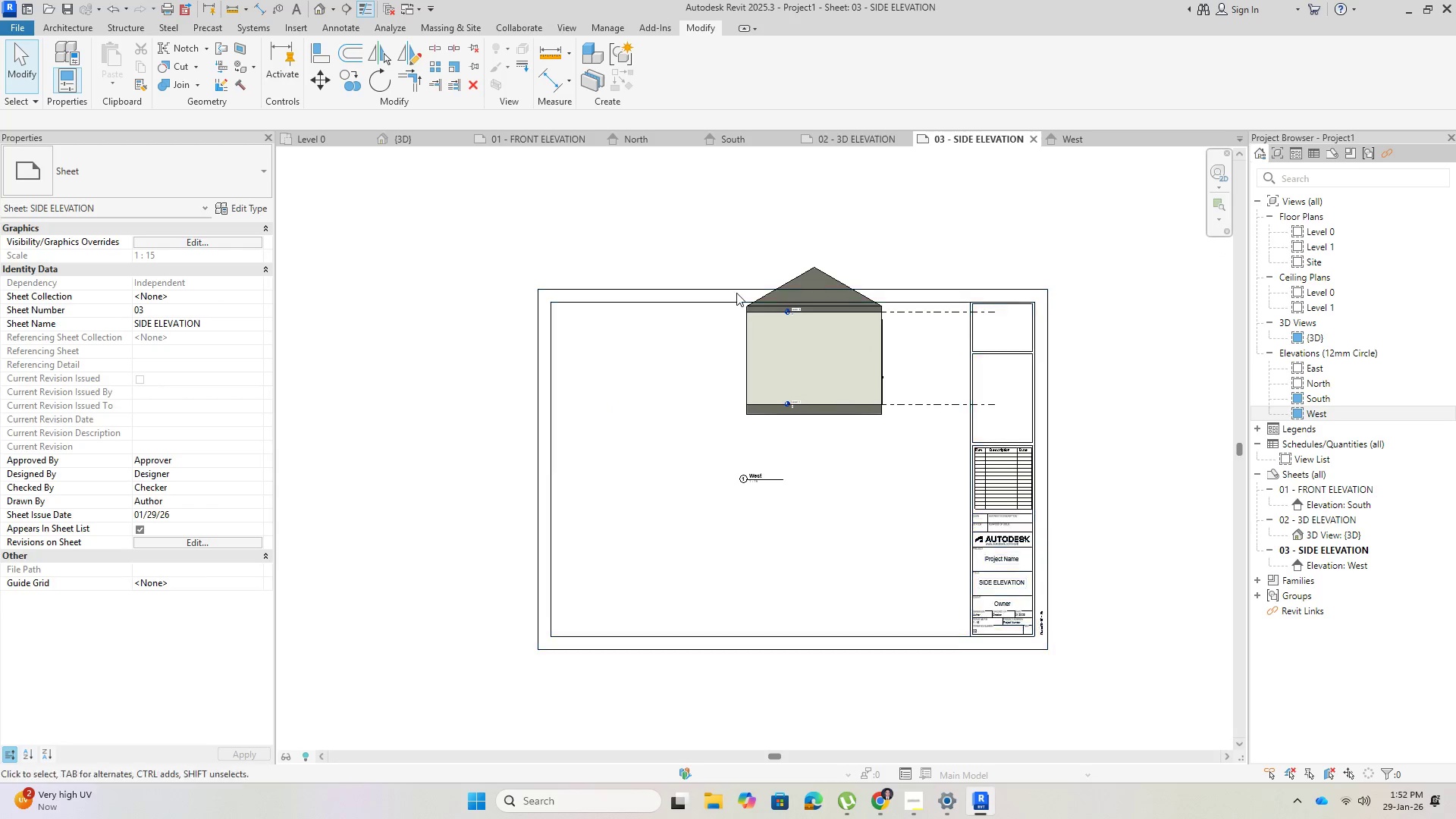 
left_click_drag(start_coordinate=[736, 293], to_coordinate=[946, 585])
 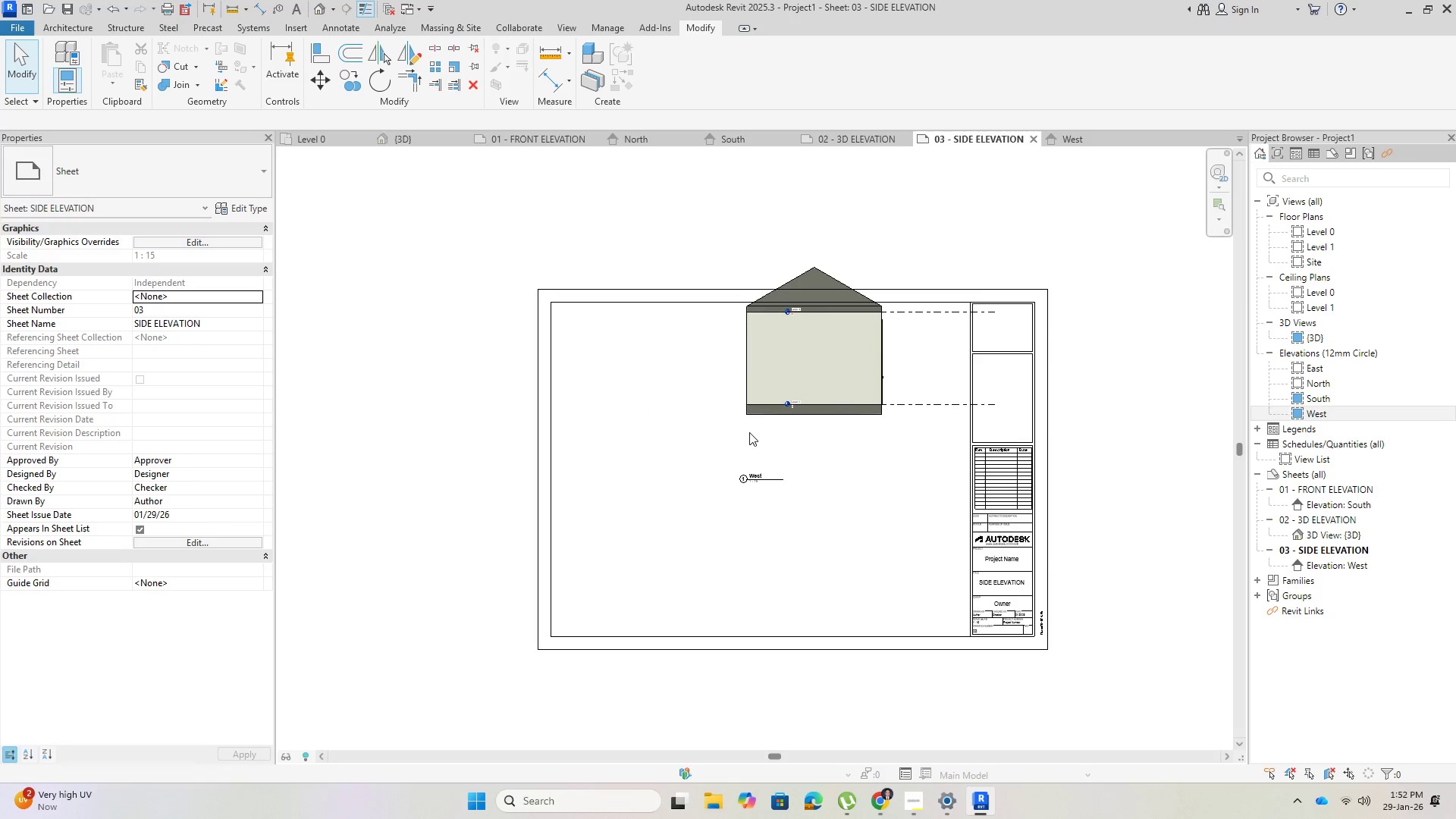 
key(Escape)
 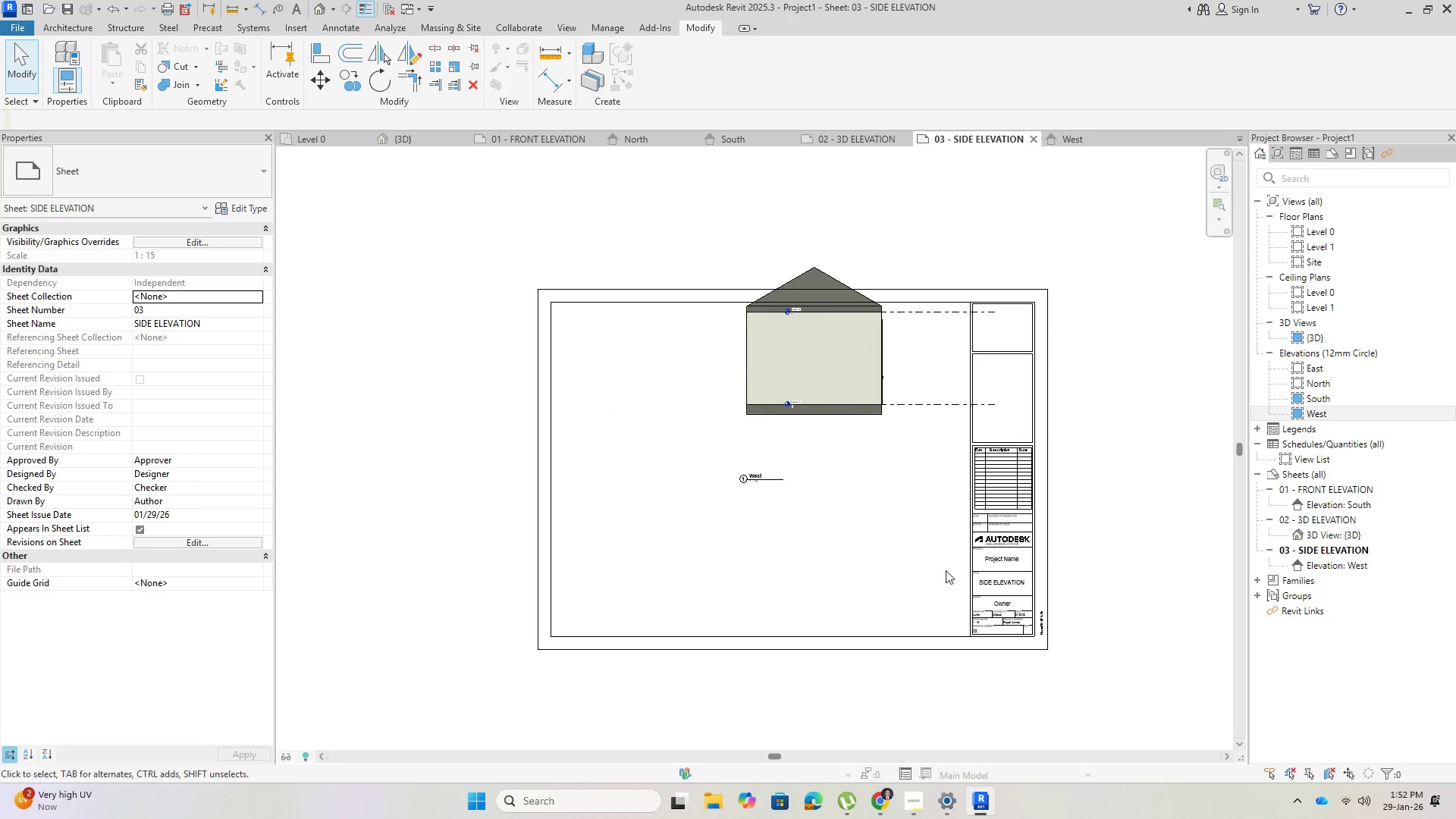 
key(Escape)
 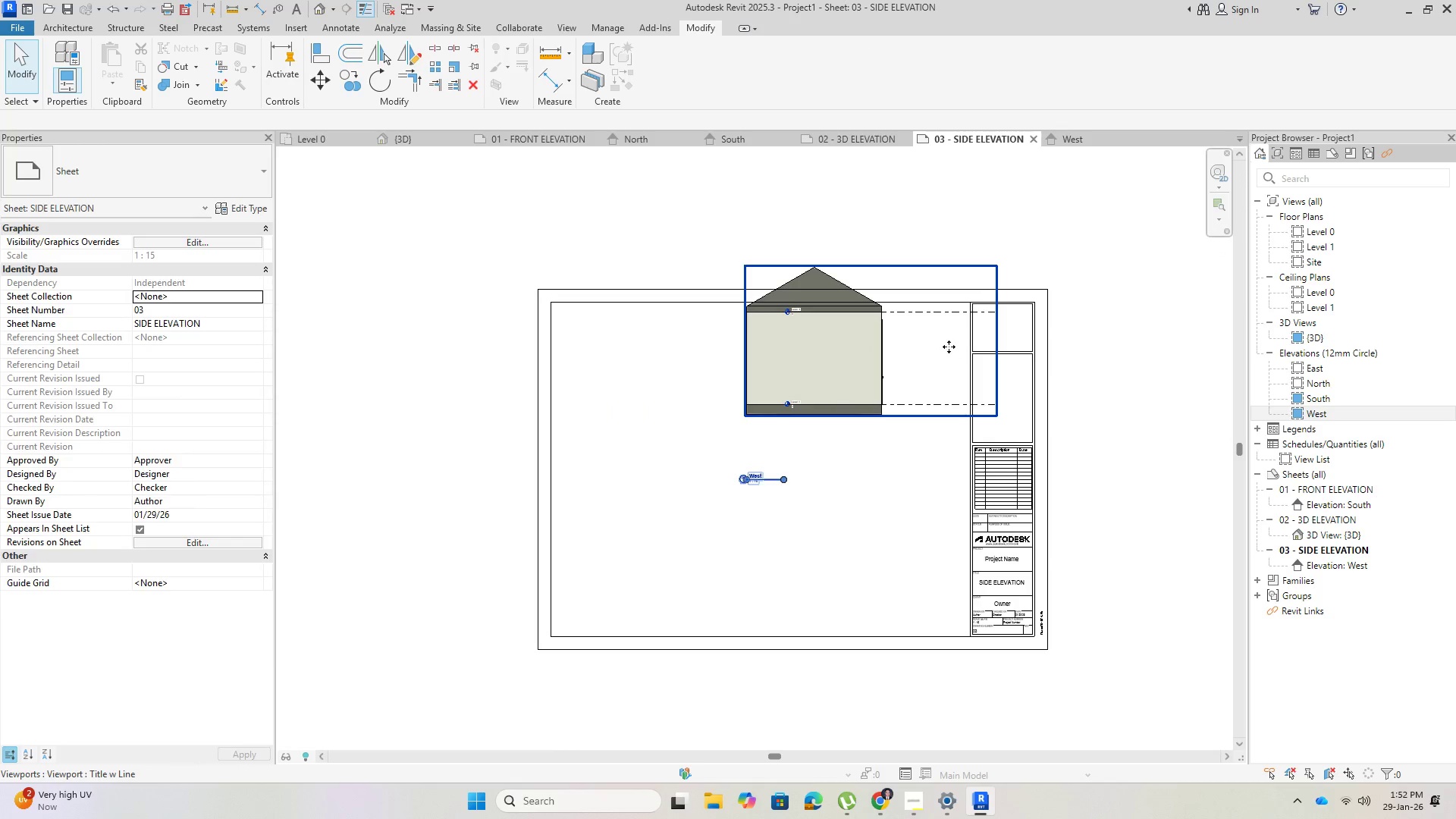 
left_click_drag(start_coordinate=[936, 344], to_coordinate=[849, 442])
 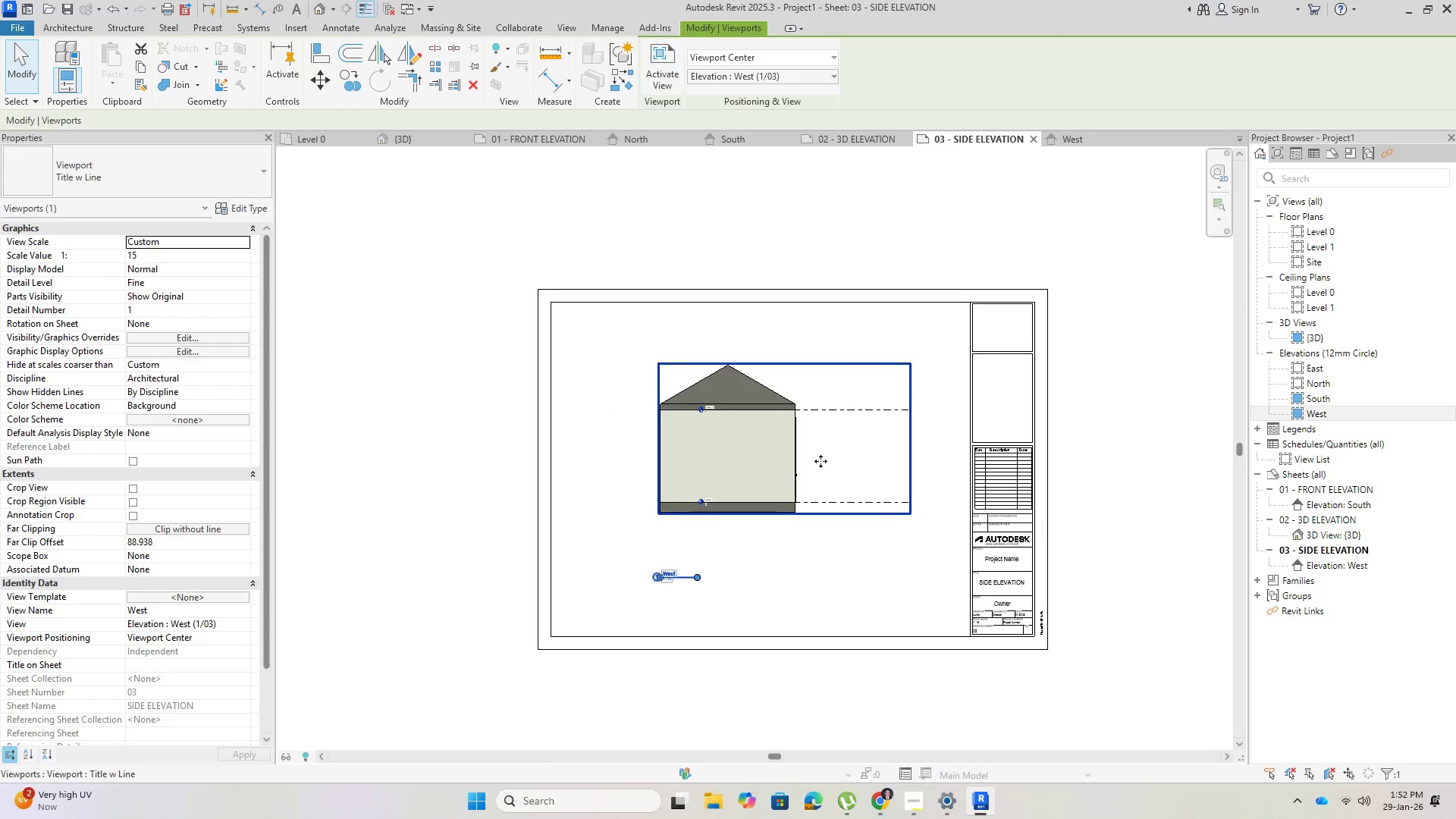 
key(Escape)
 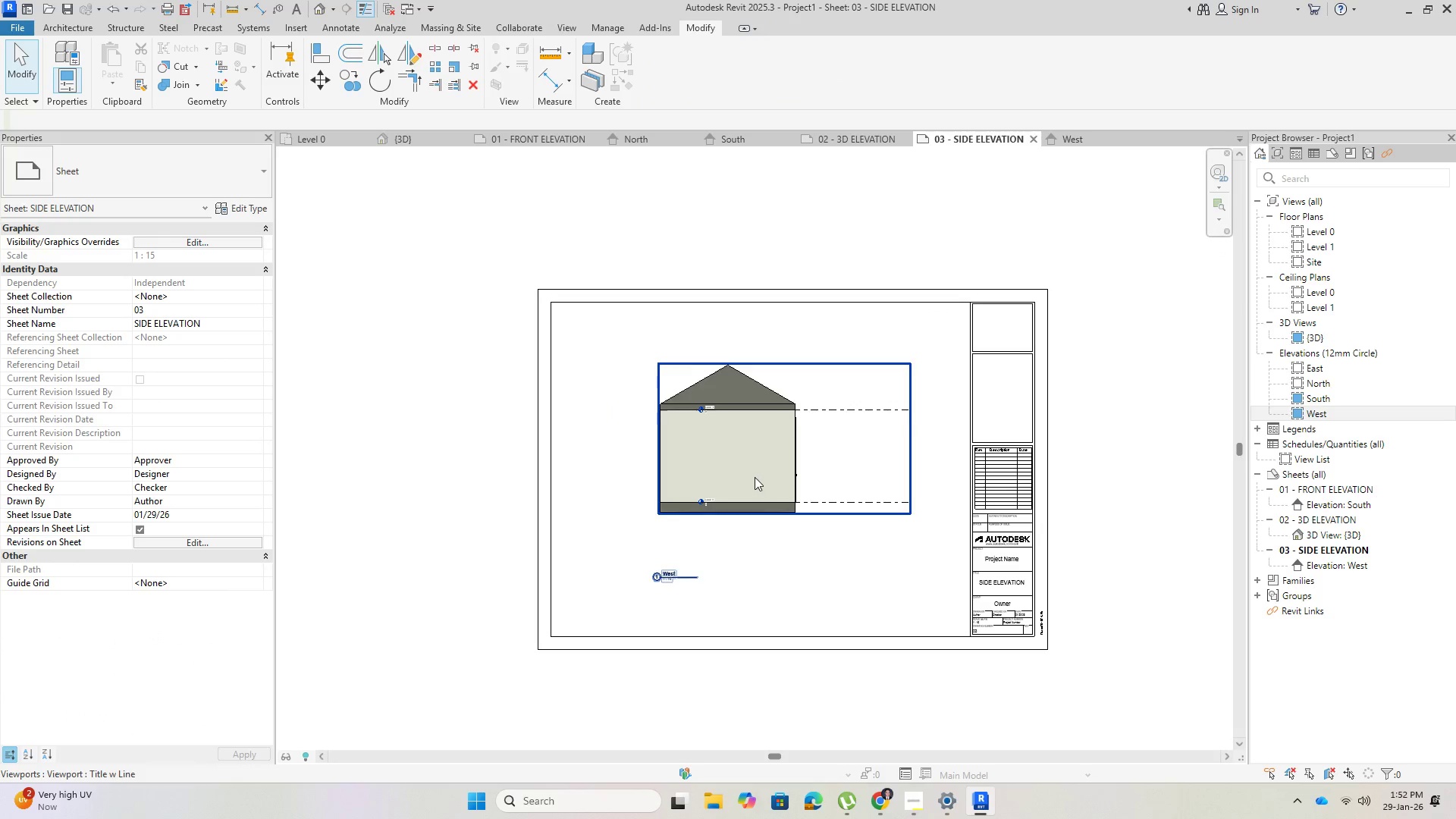 
key(Escape)
 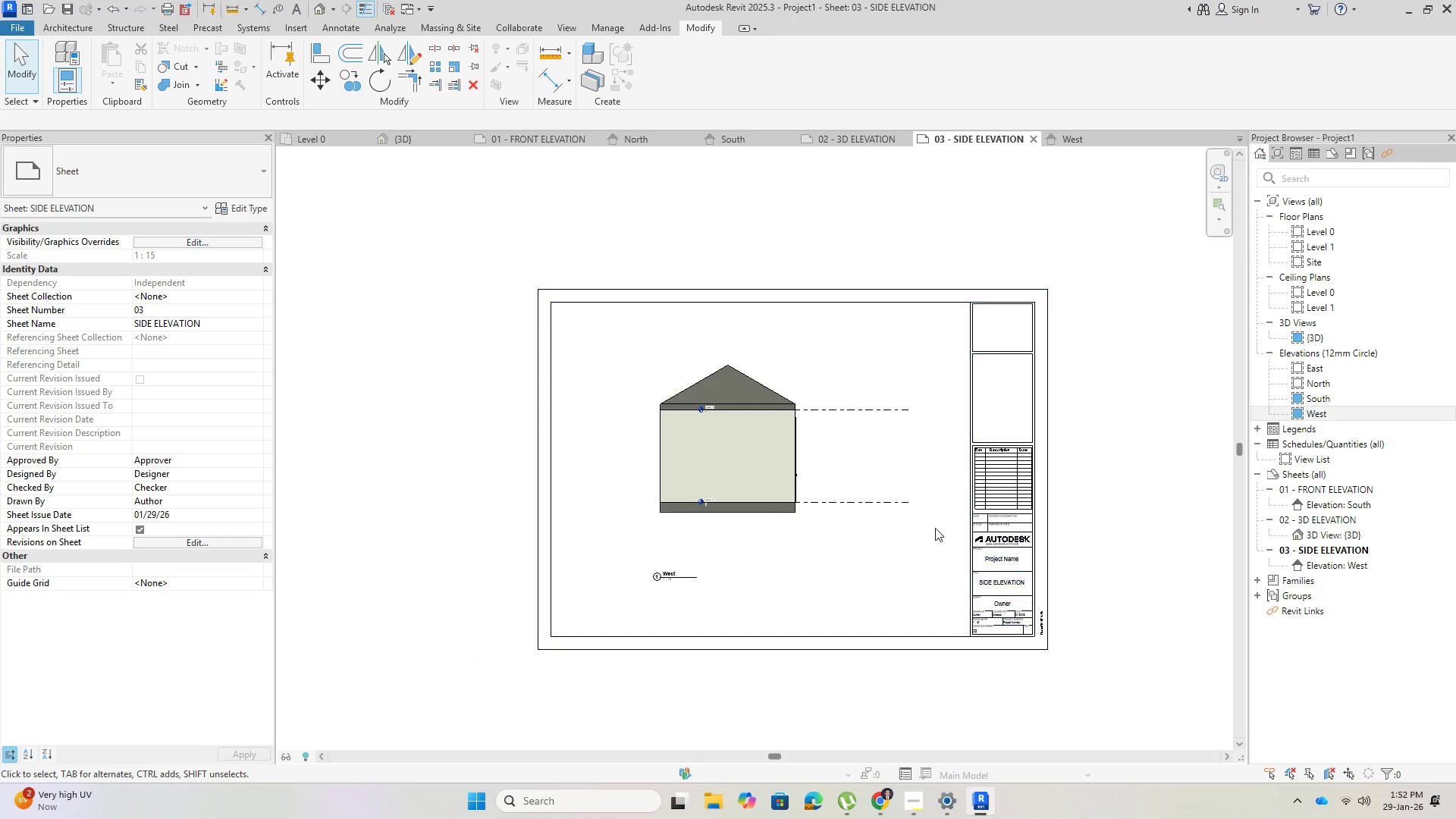 
double_click([1105, 475])
 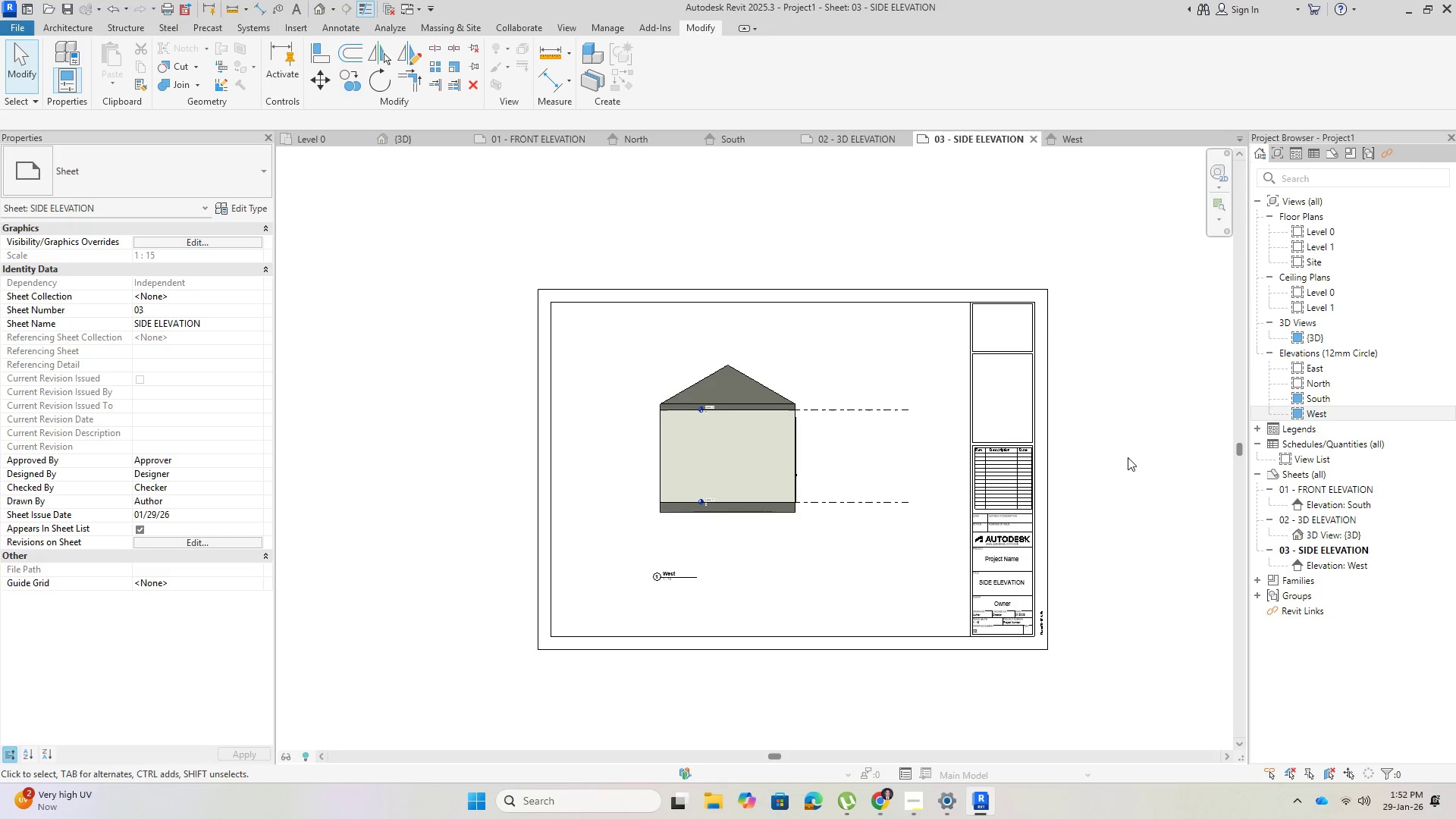 
double_click([1131, 449])
 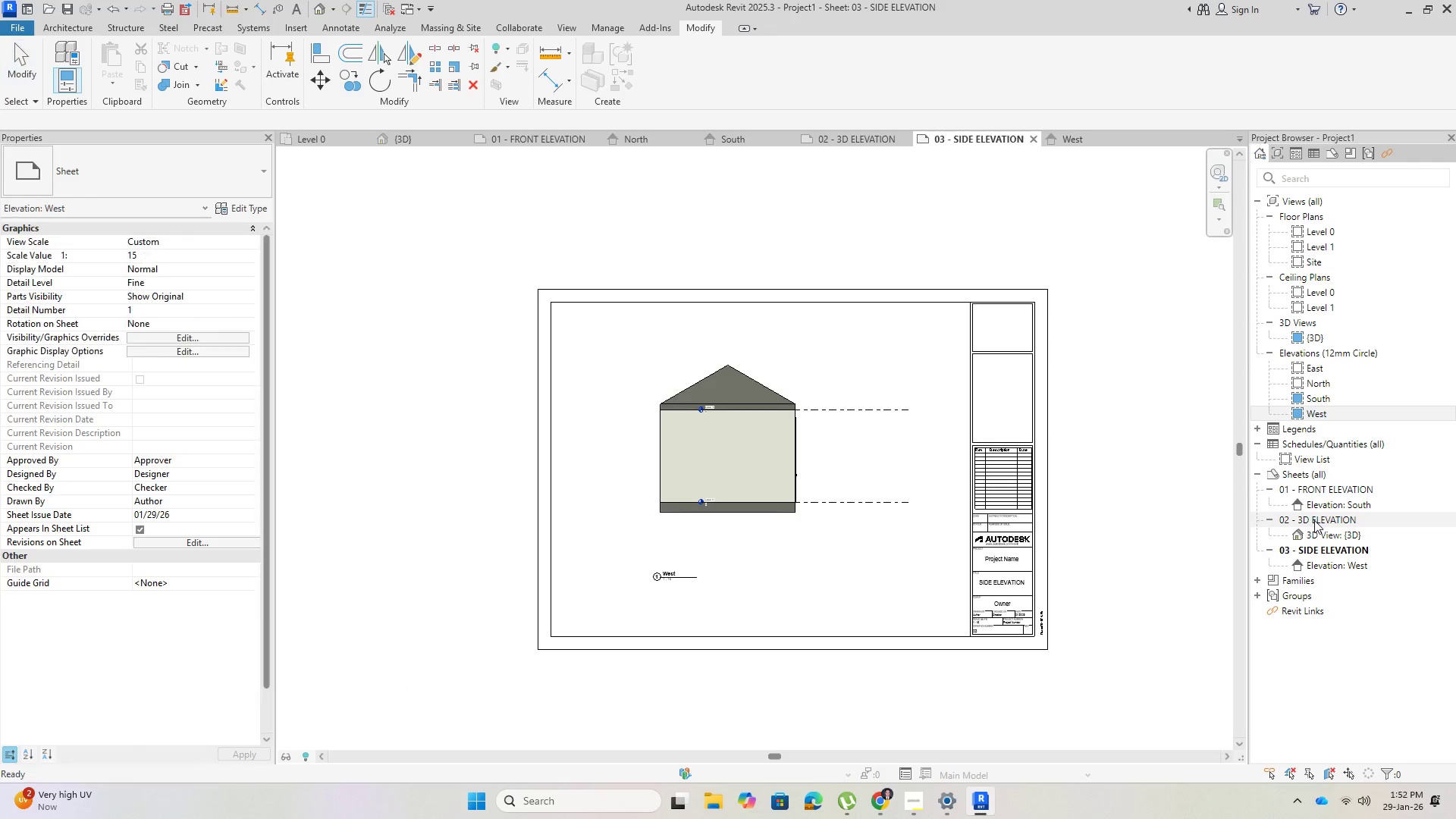 
double_click([1314, 520])
 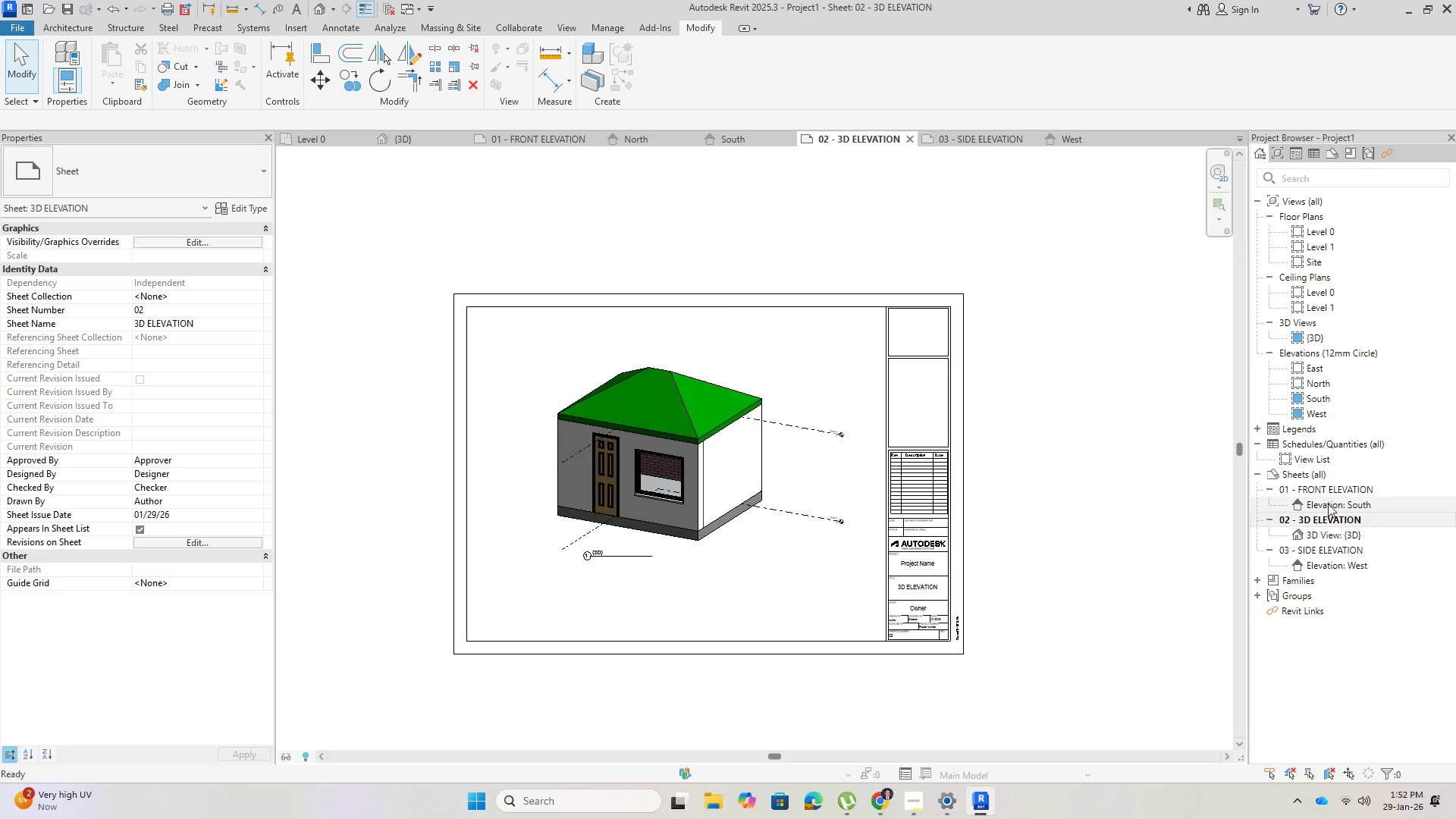 
double_click([1325, 485])
 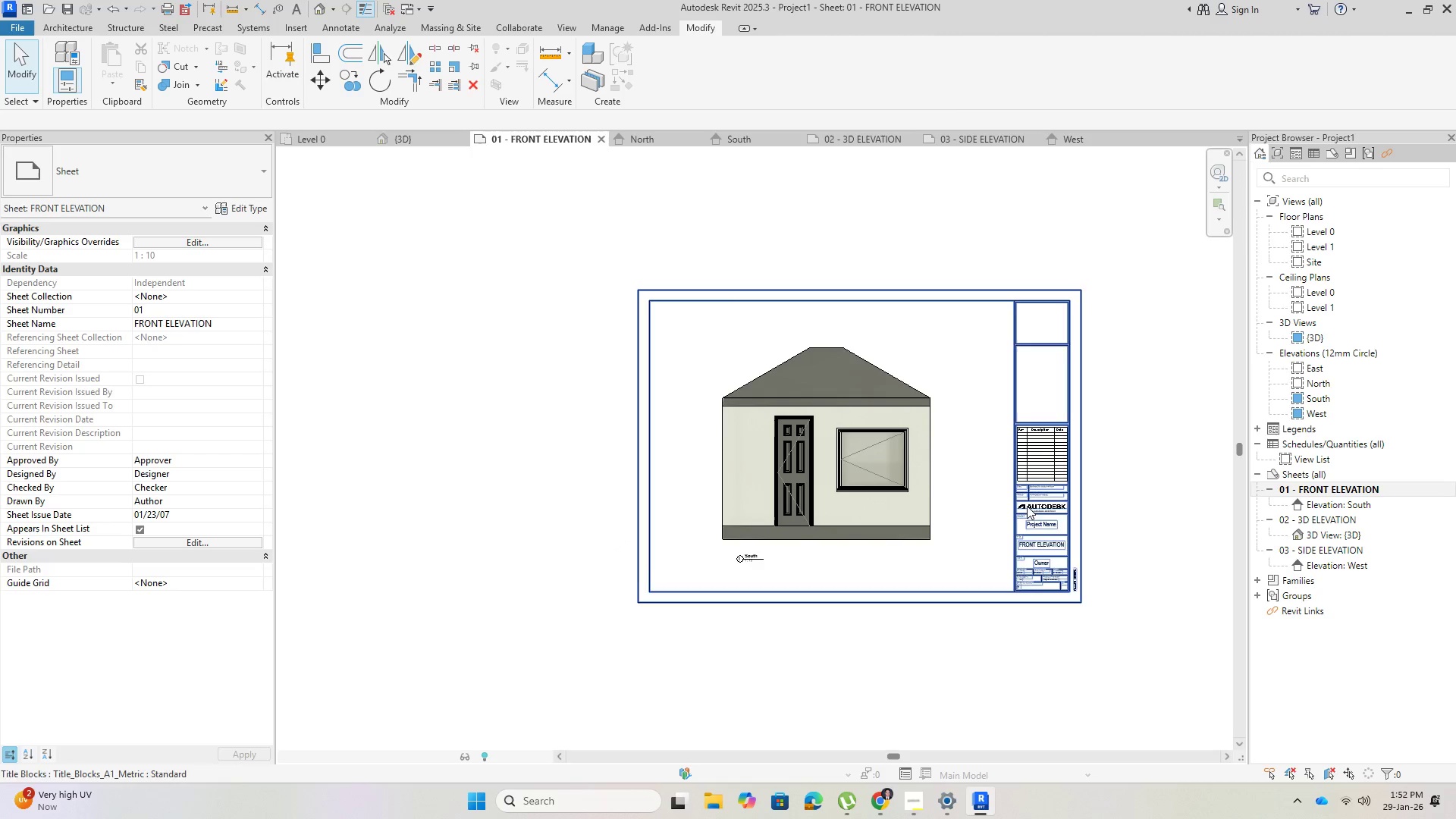 
key(Escape)
 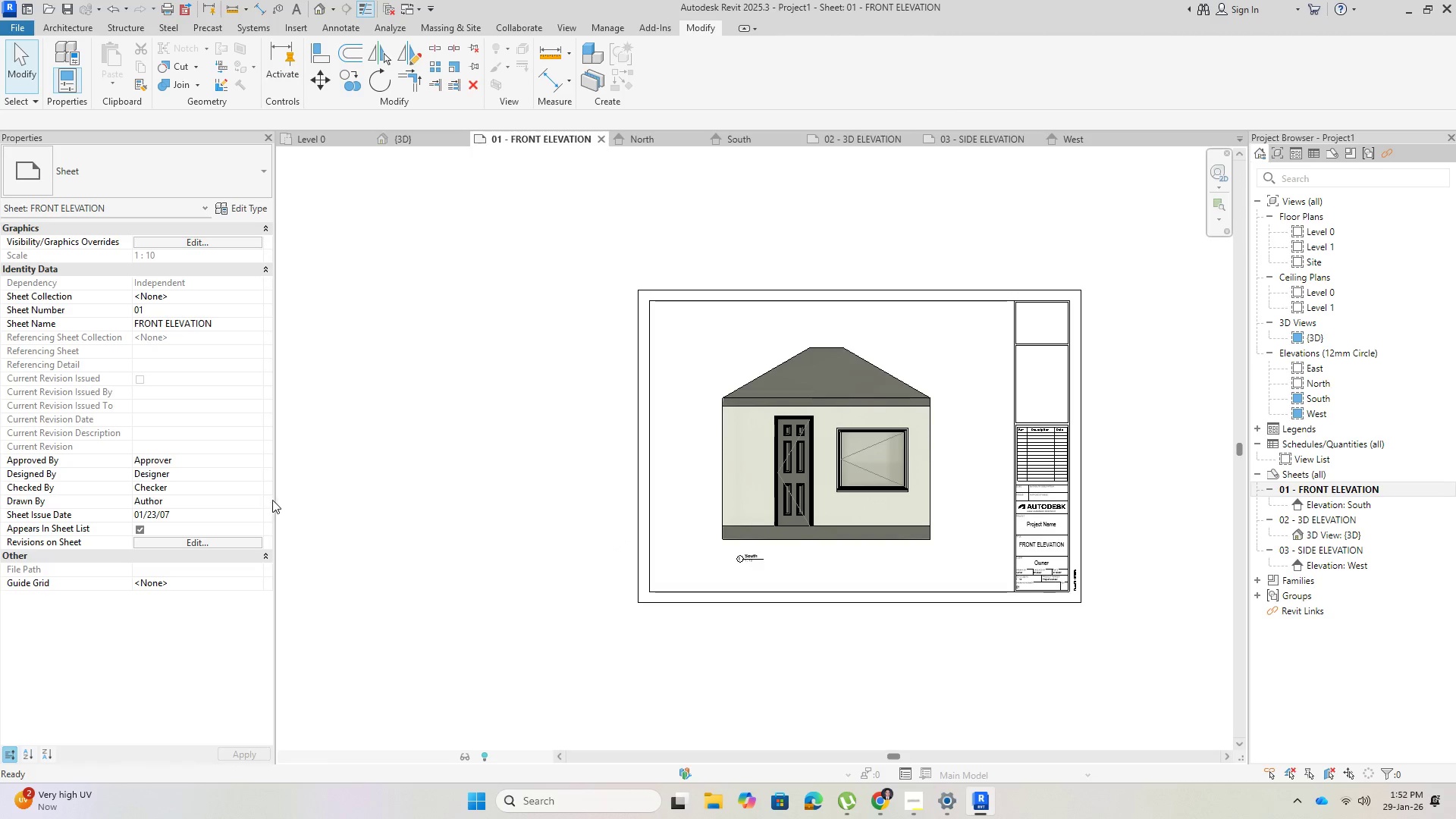 
key(Escape)
 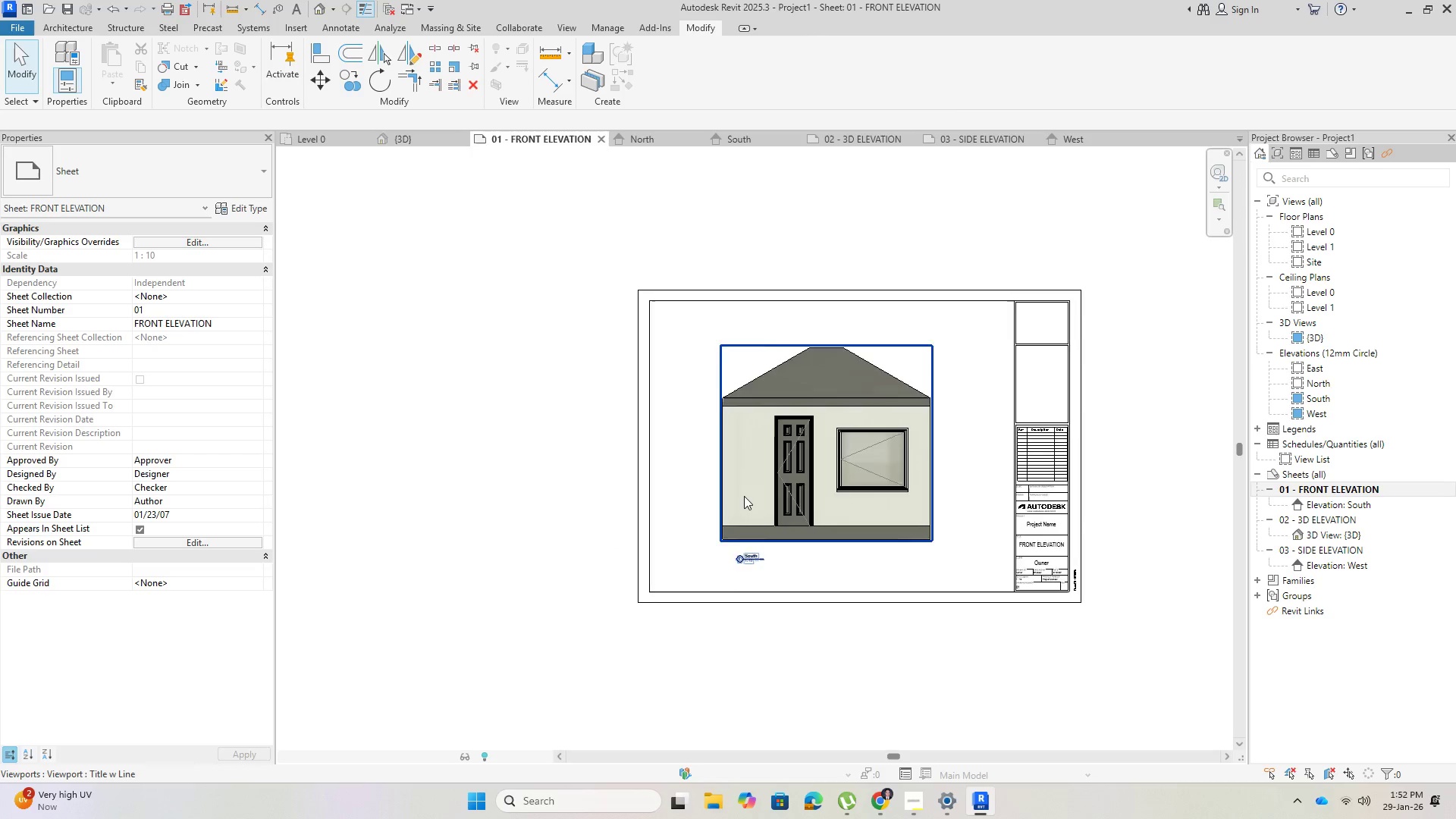 
scroll: coordinate [454, 684], scroll_direction: up, amount: 6.0
 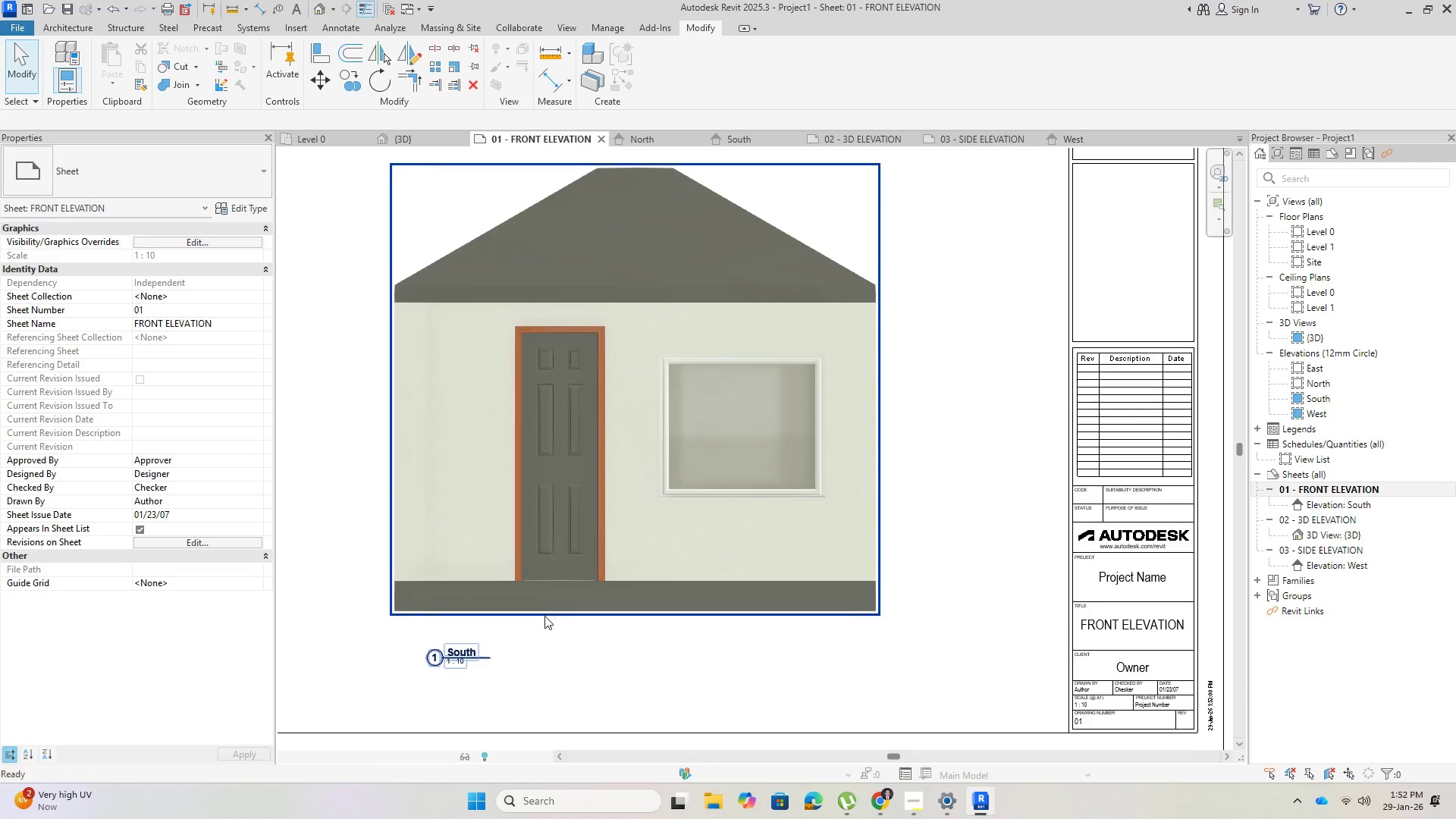 
scroll: coordinate [604, 579], scroll_direction: down, amount: 3.0
 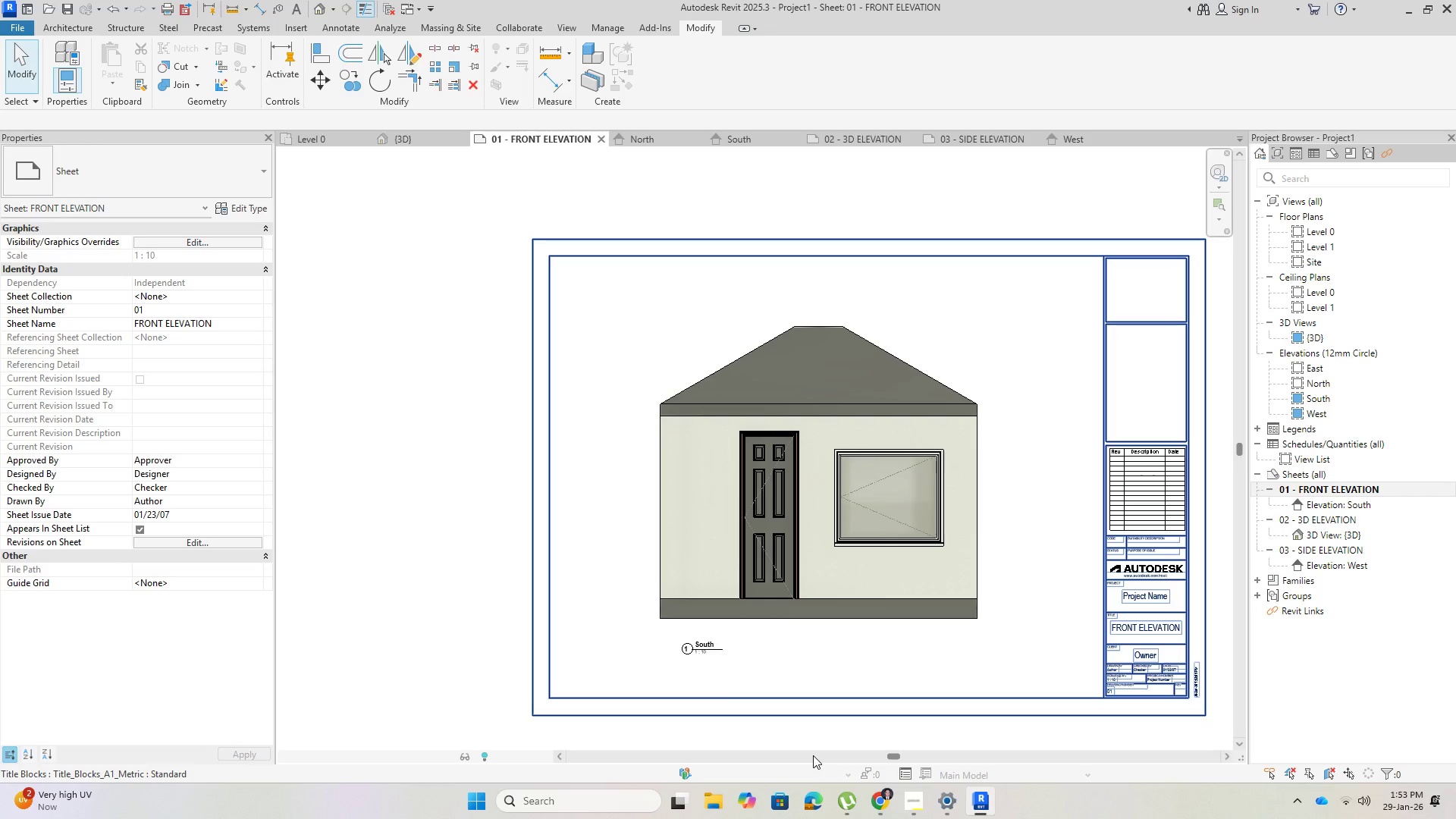 
wait(25.51)
 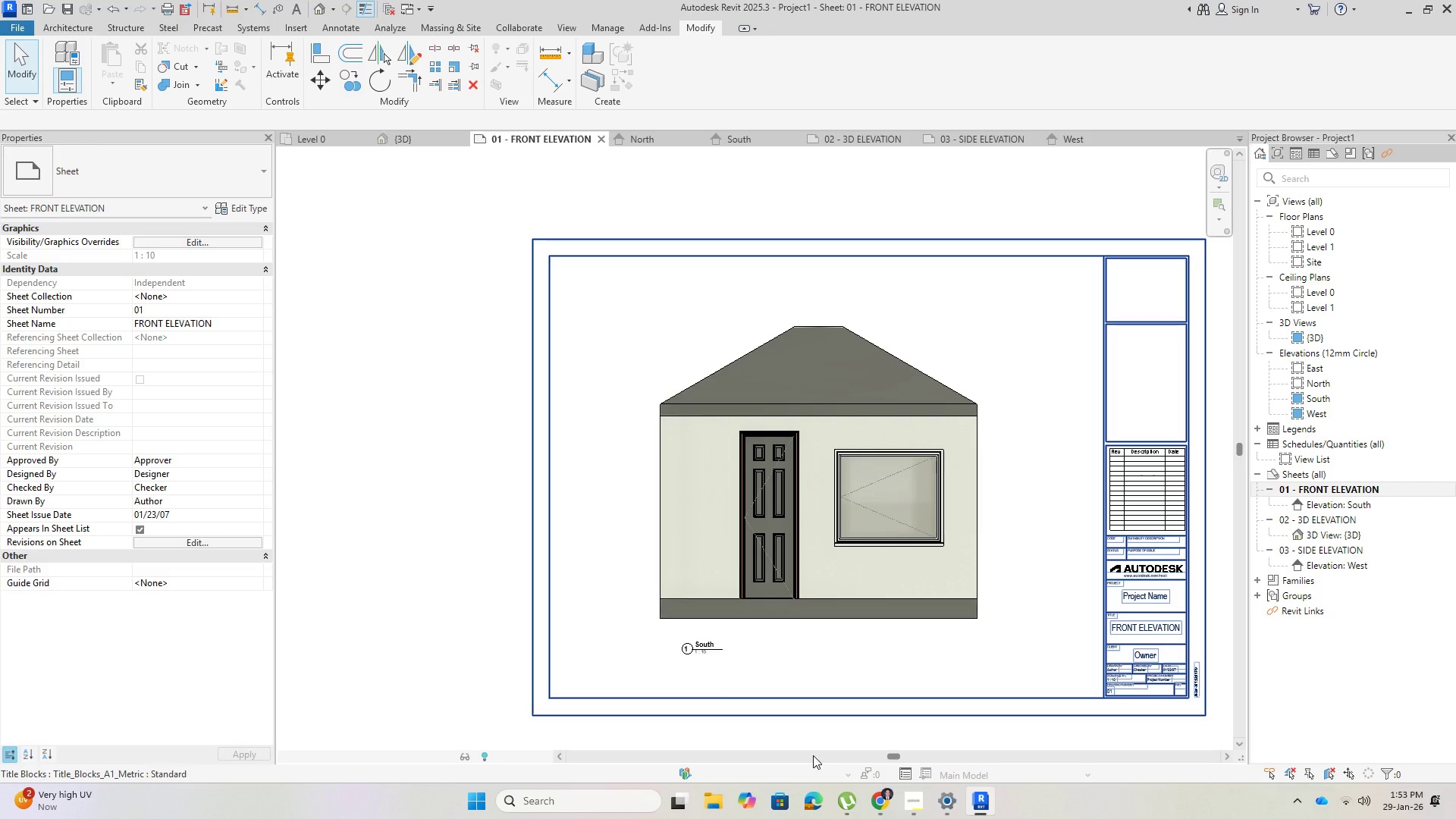 
left_click([24, 32])
 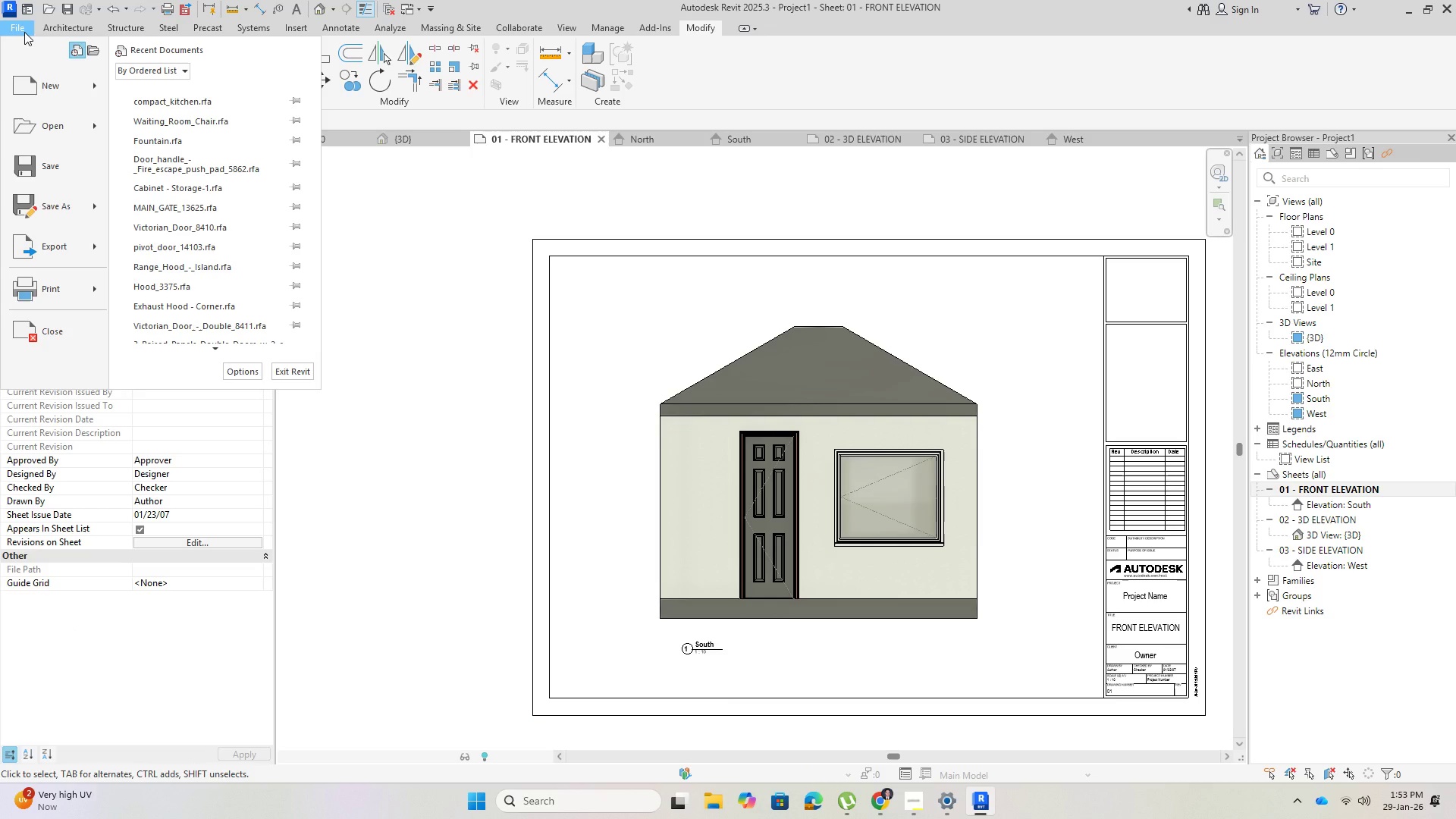 
wait(7.36)
 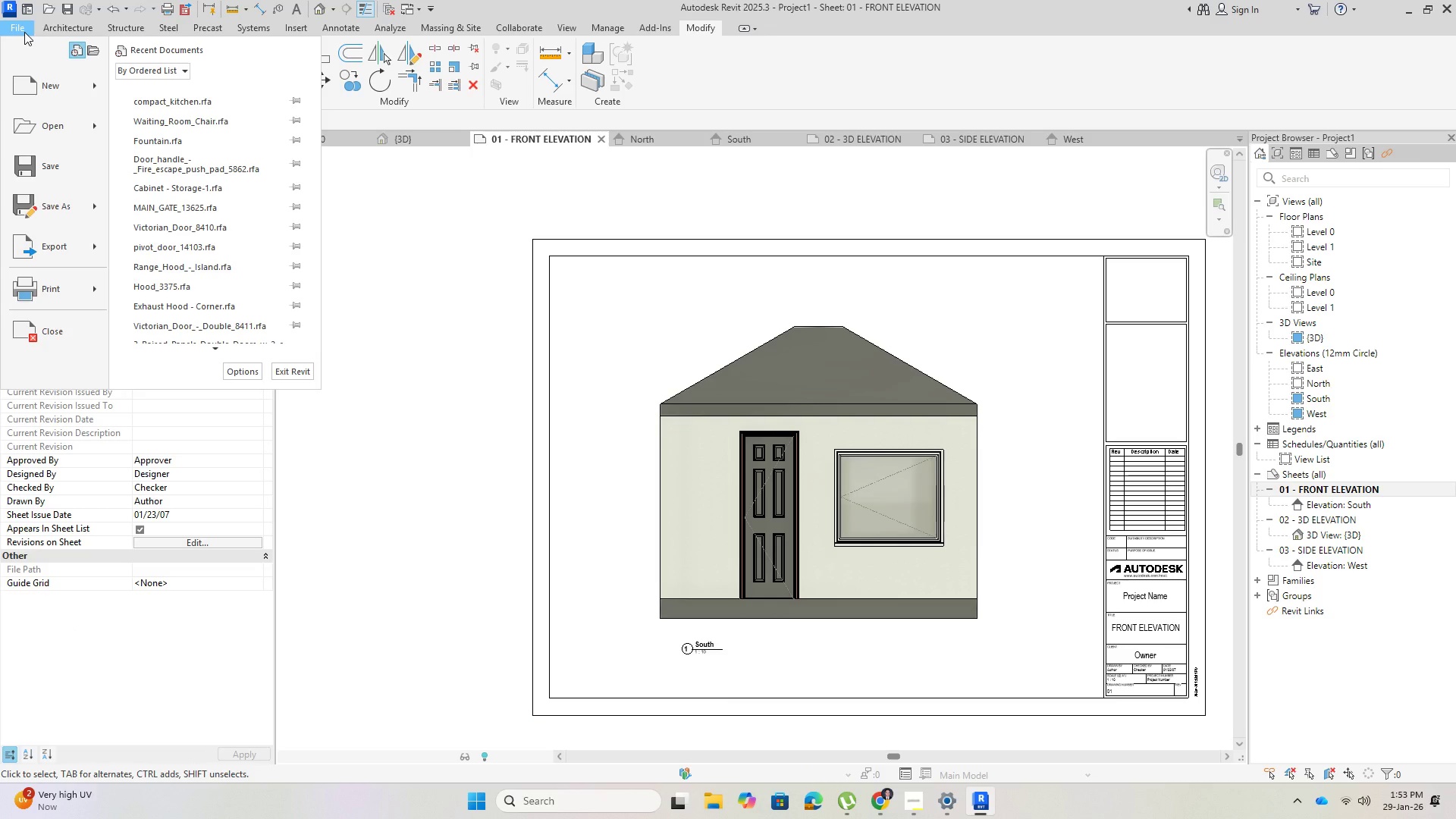 
left_click([64, 248])
 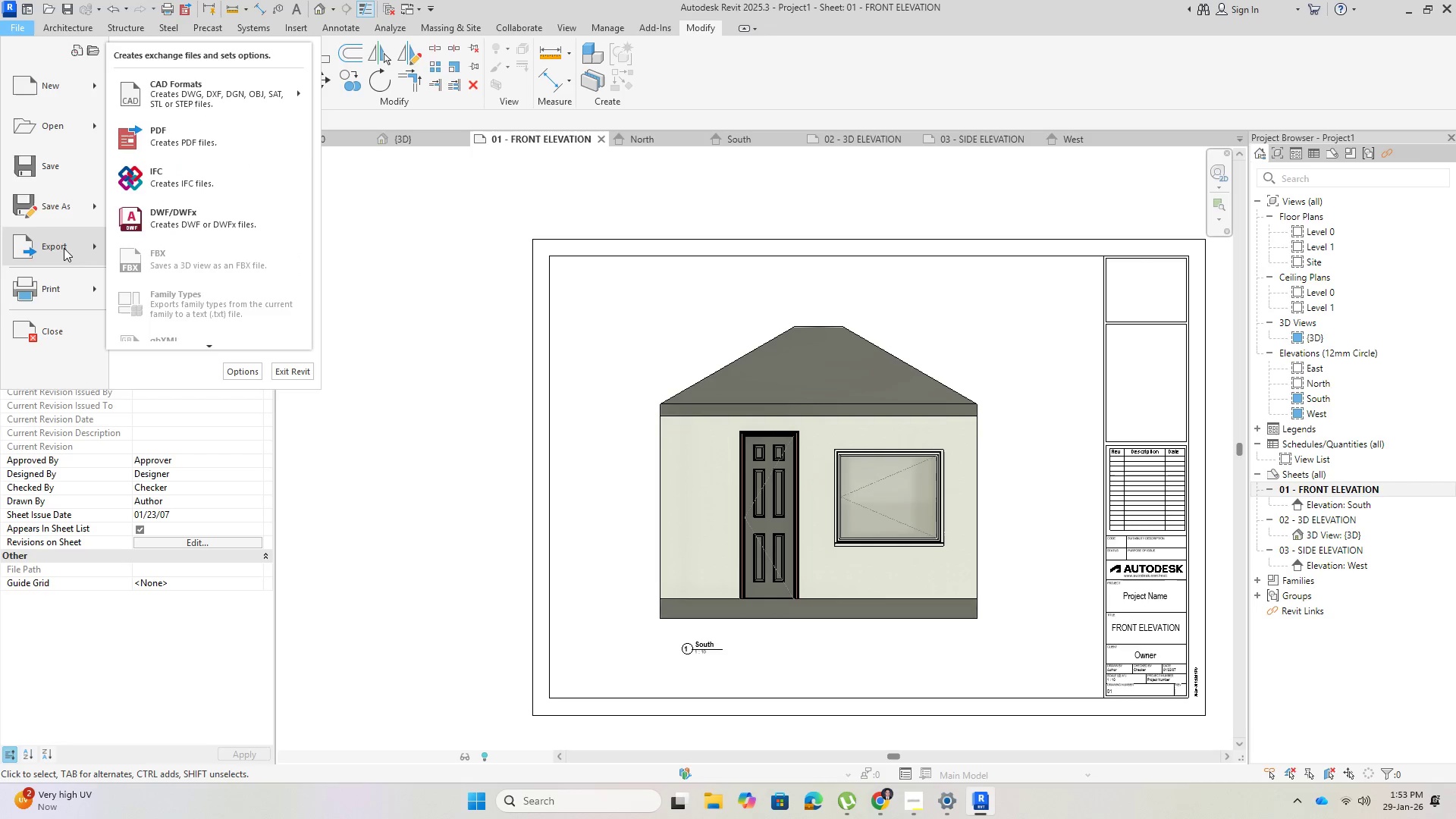 
left_click([226, 146])
 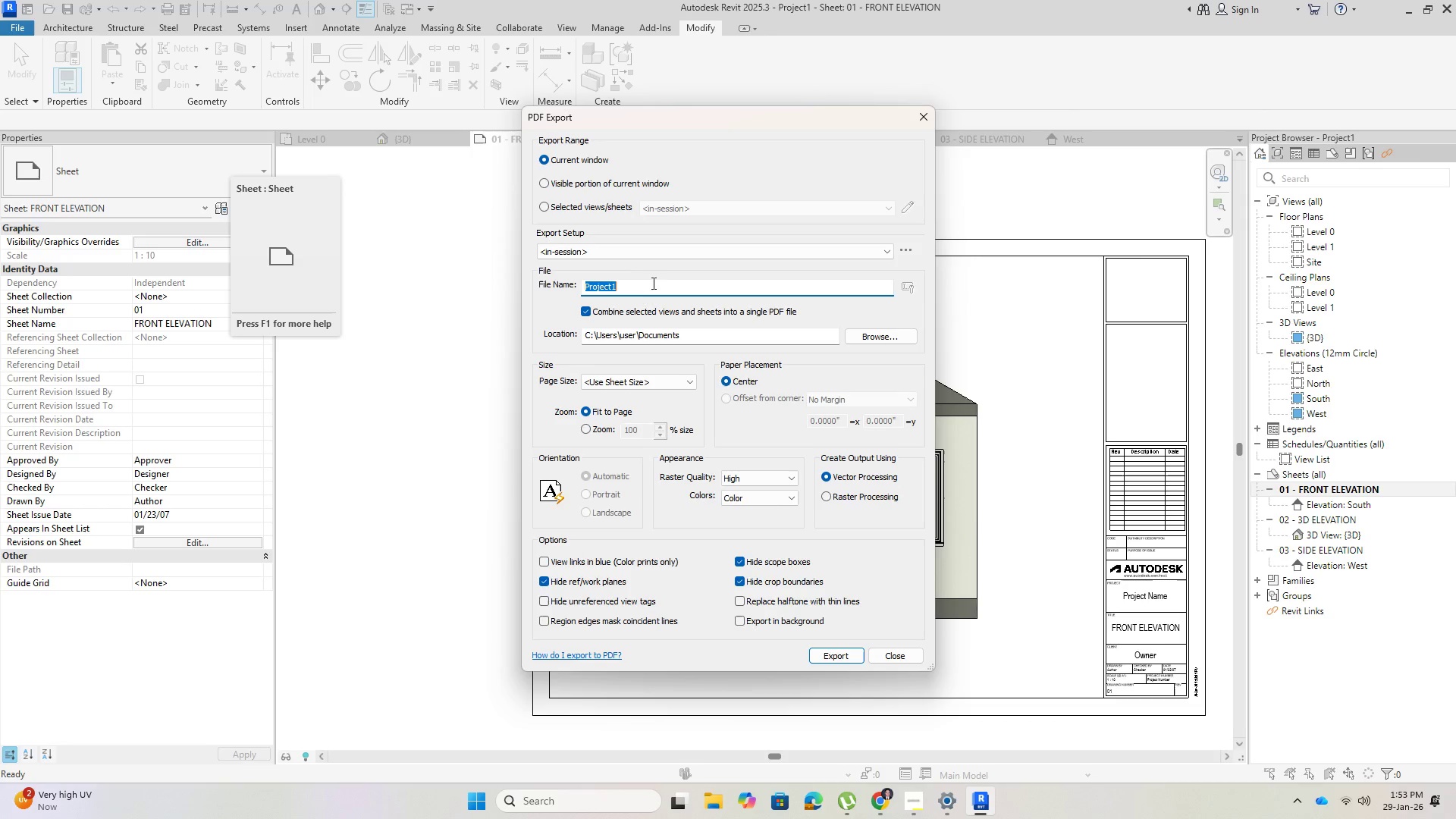 
wait(6.94)
 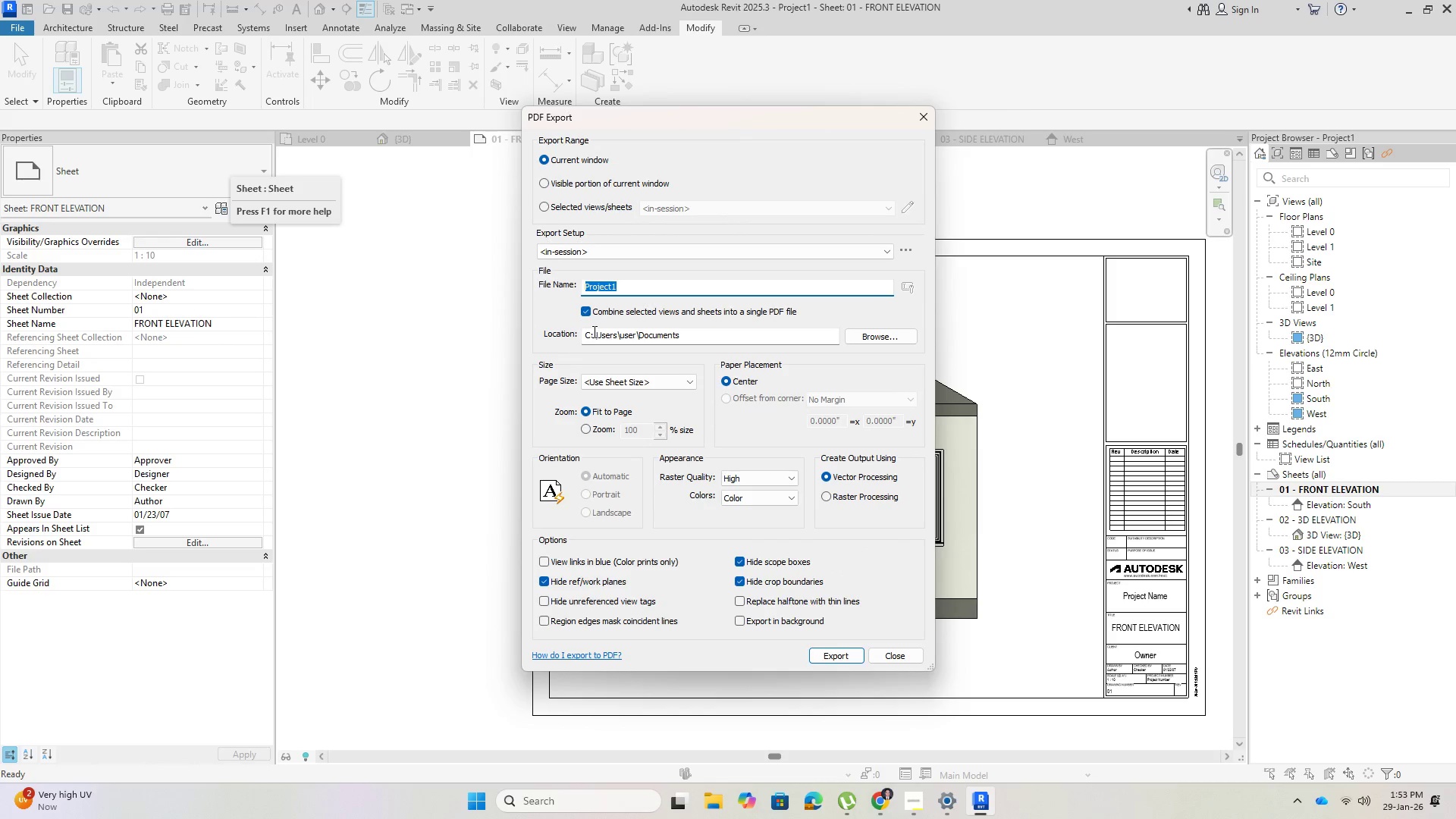 
type(simple housSIMPLE HOUSE PROJHE)
key(Backspace)
key(Backspace)
type(JECT)
 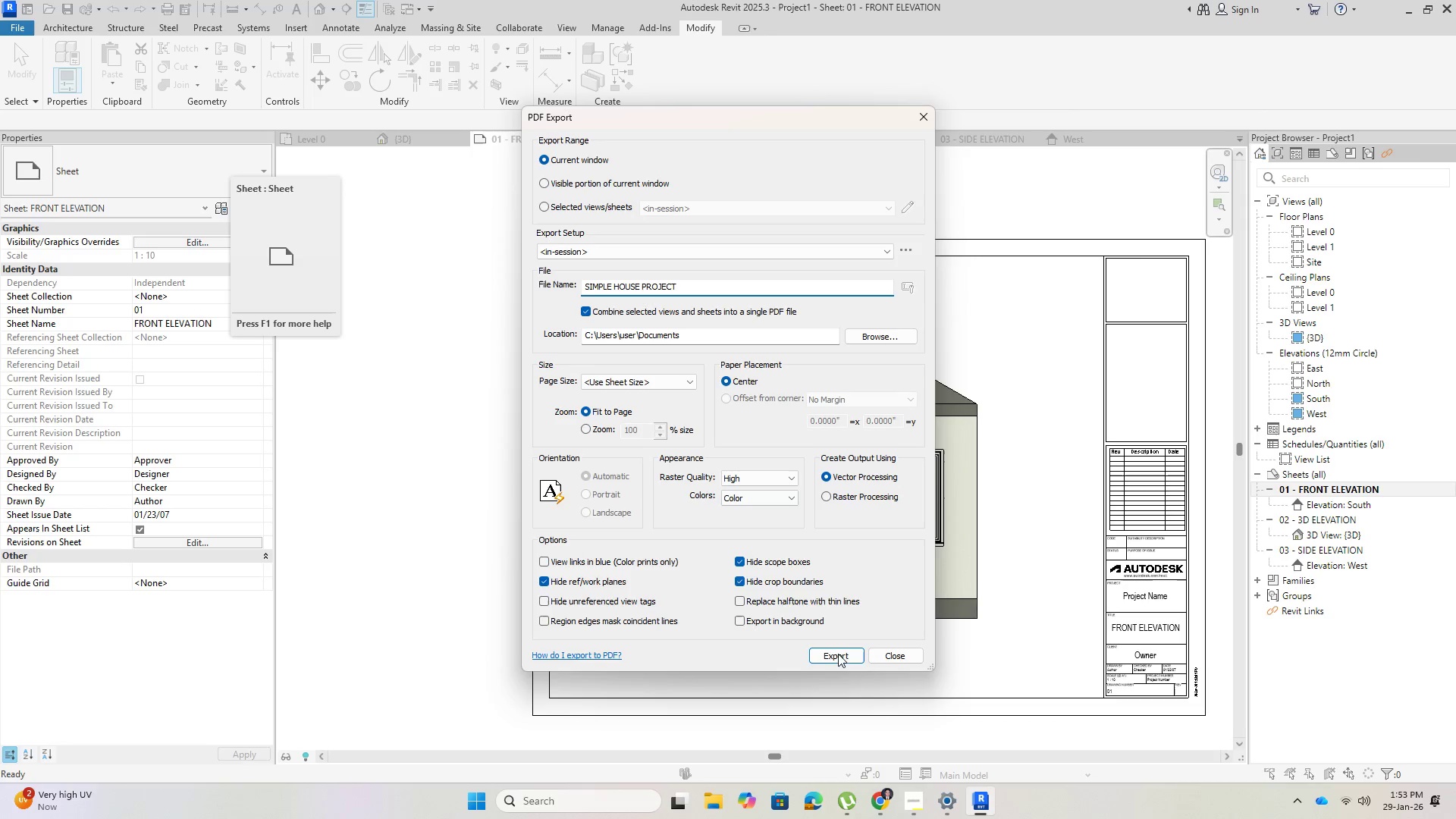 
left_click([838, 656])
 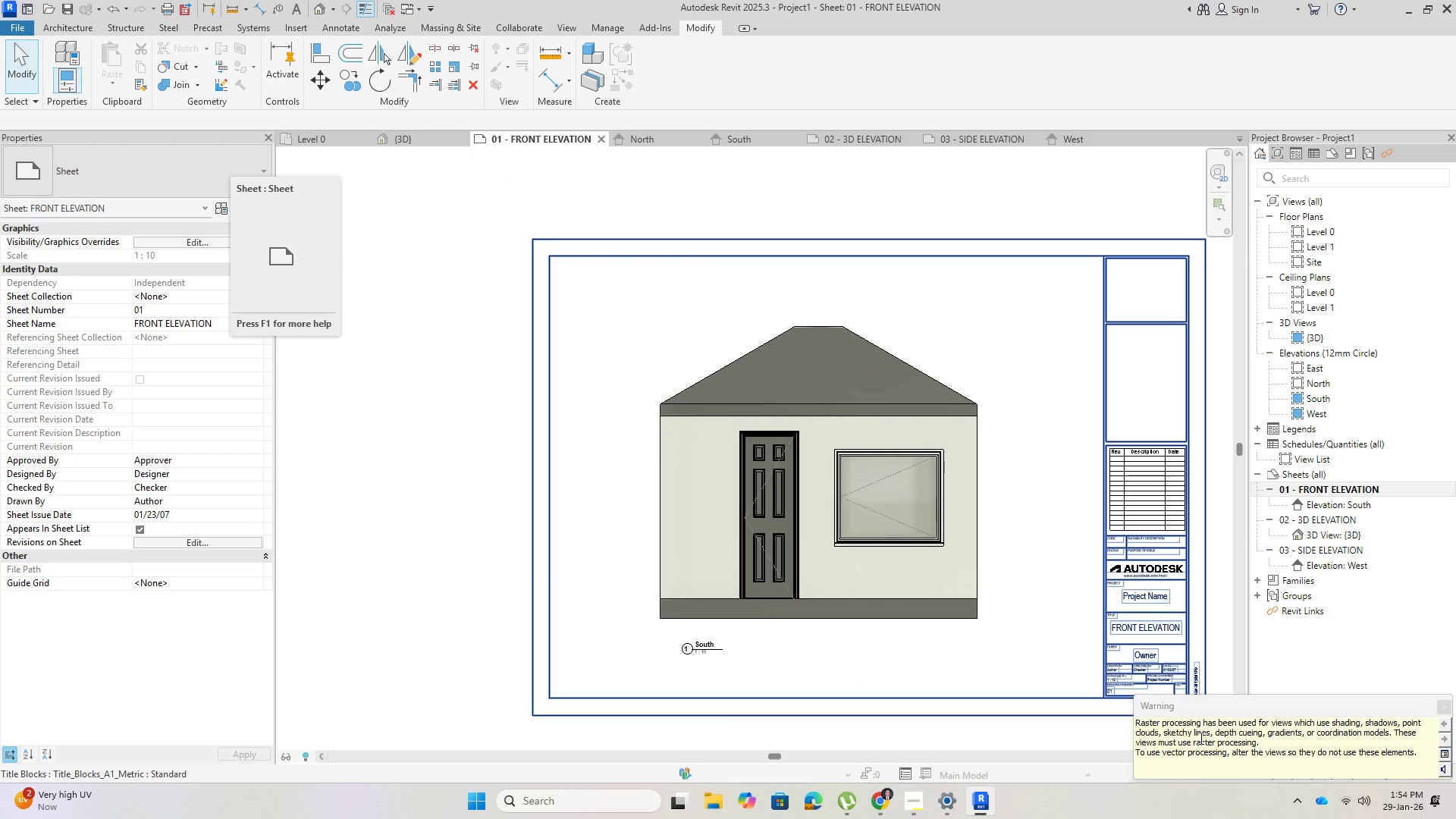 
wait(14.48)
 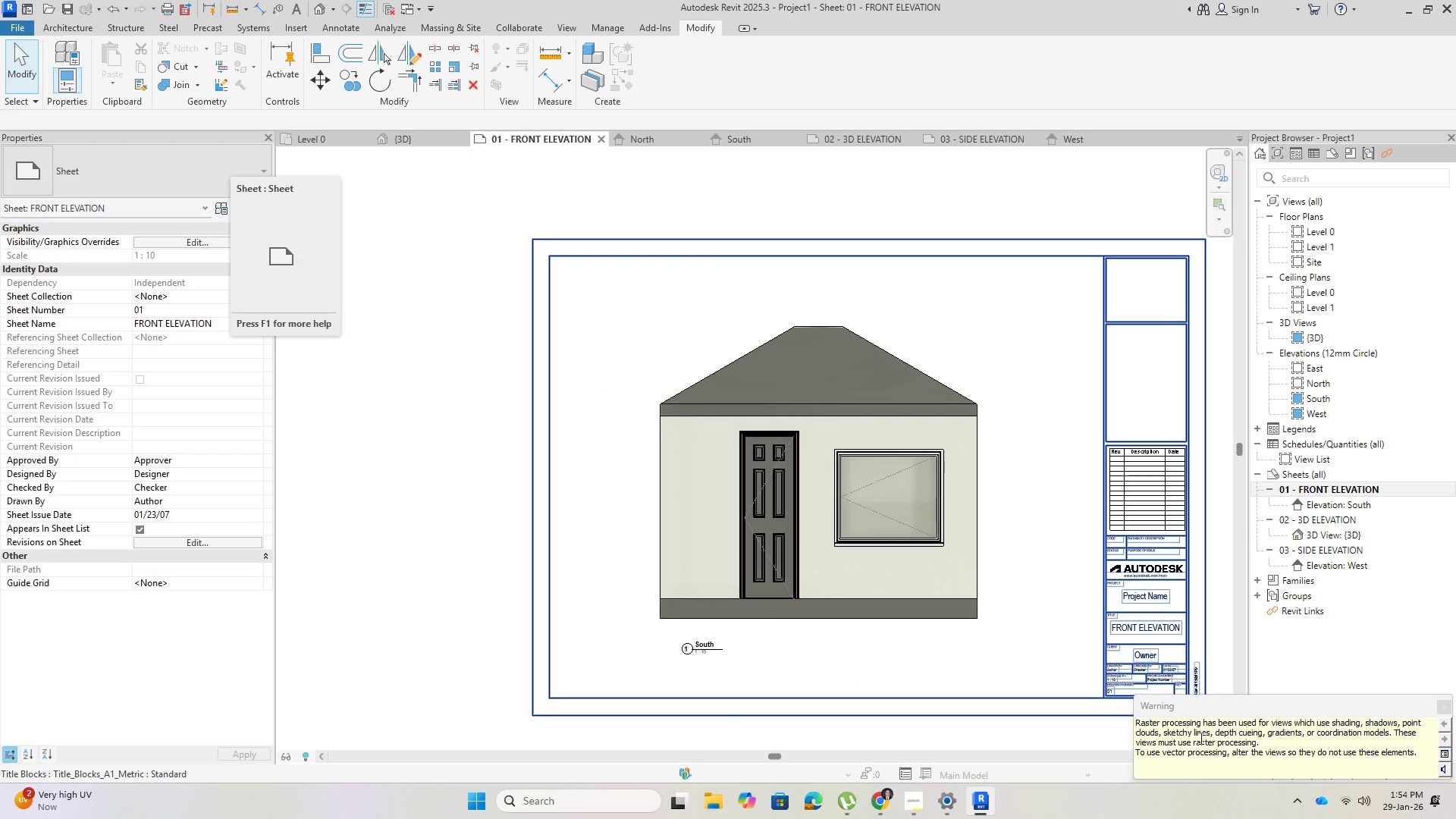 
left_click([17, 30])
 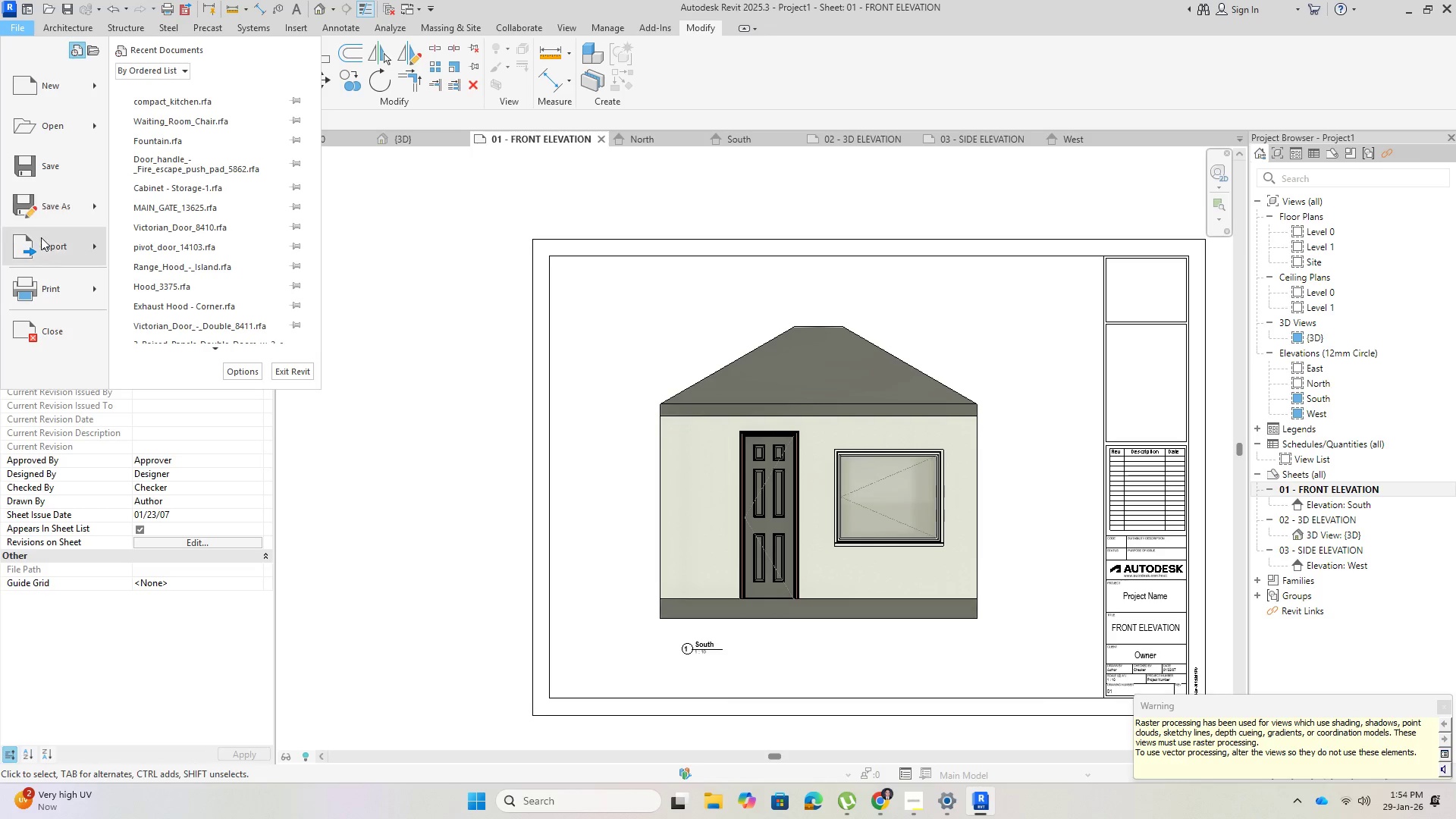 
left_click([46, 245])
 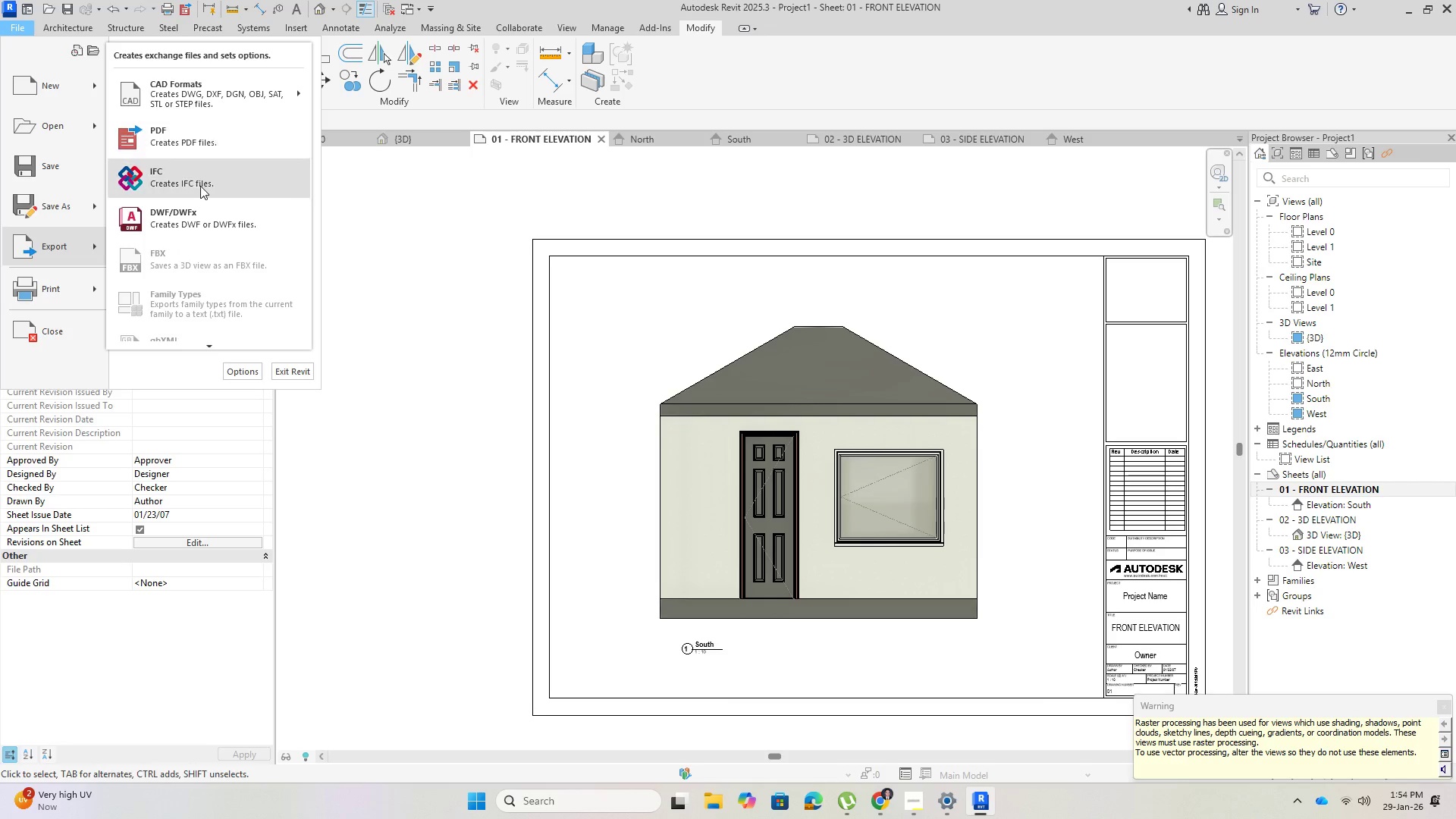 
left_click([202, 140])
 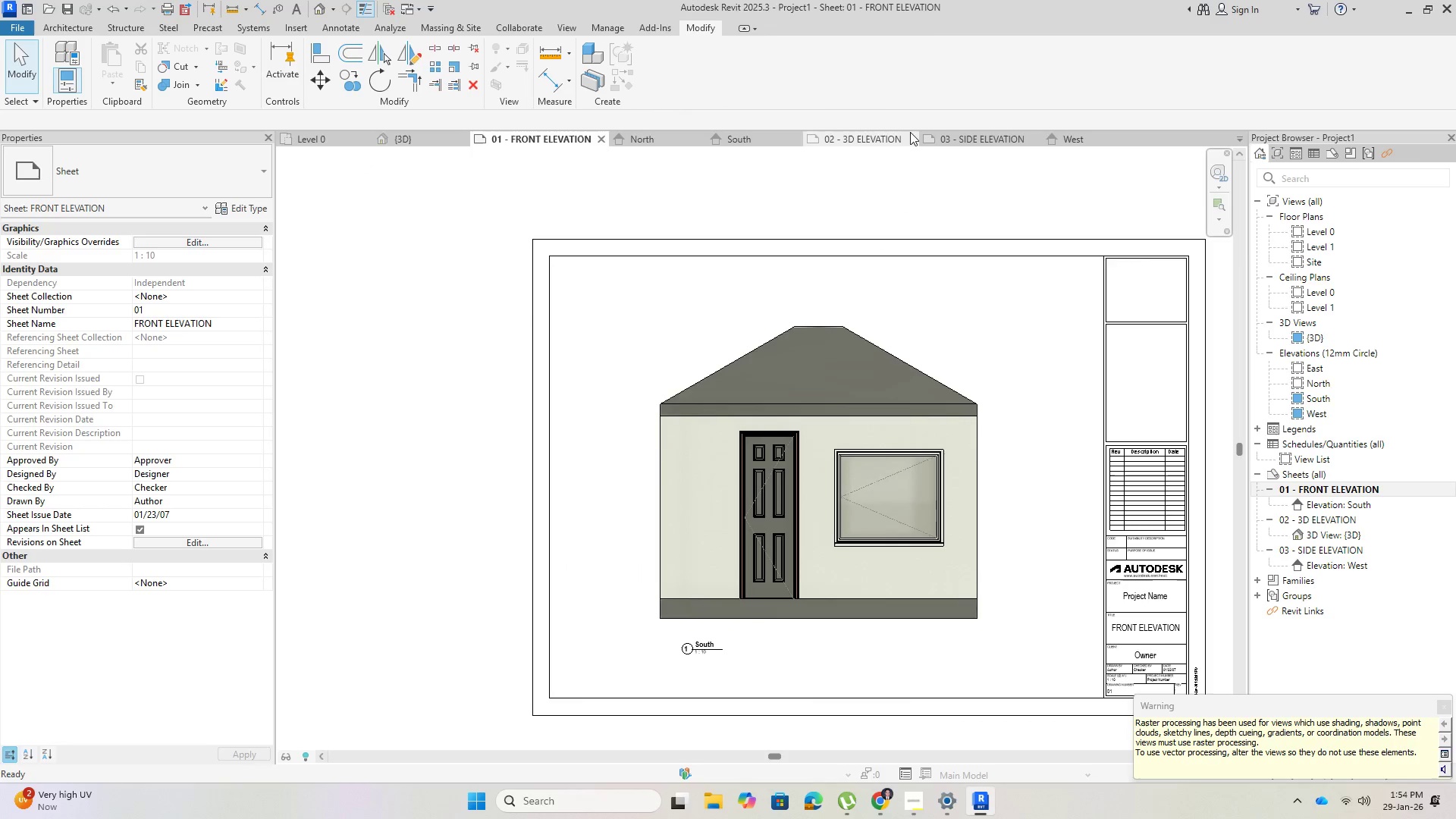 
wait(6.64)
 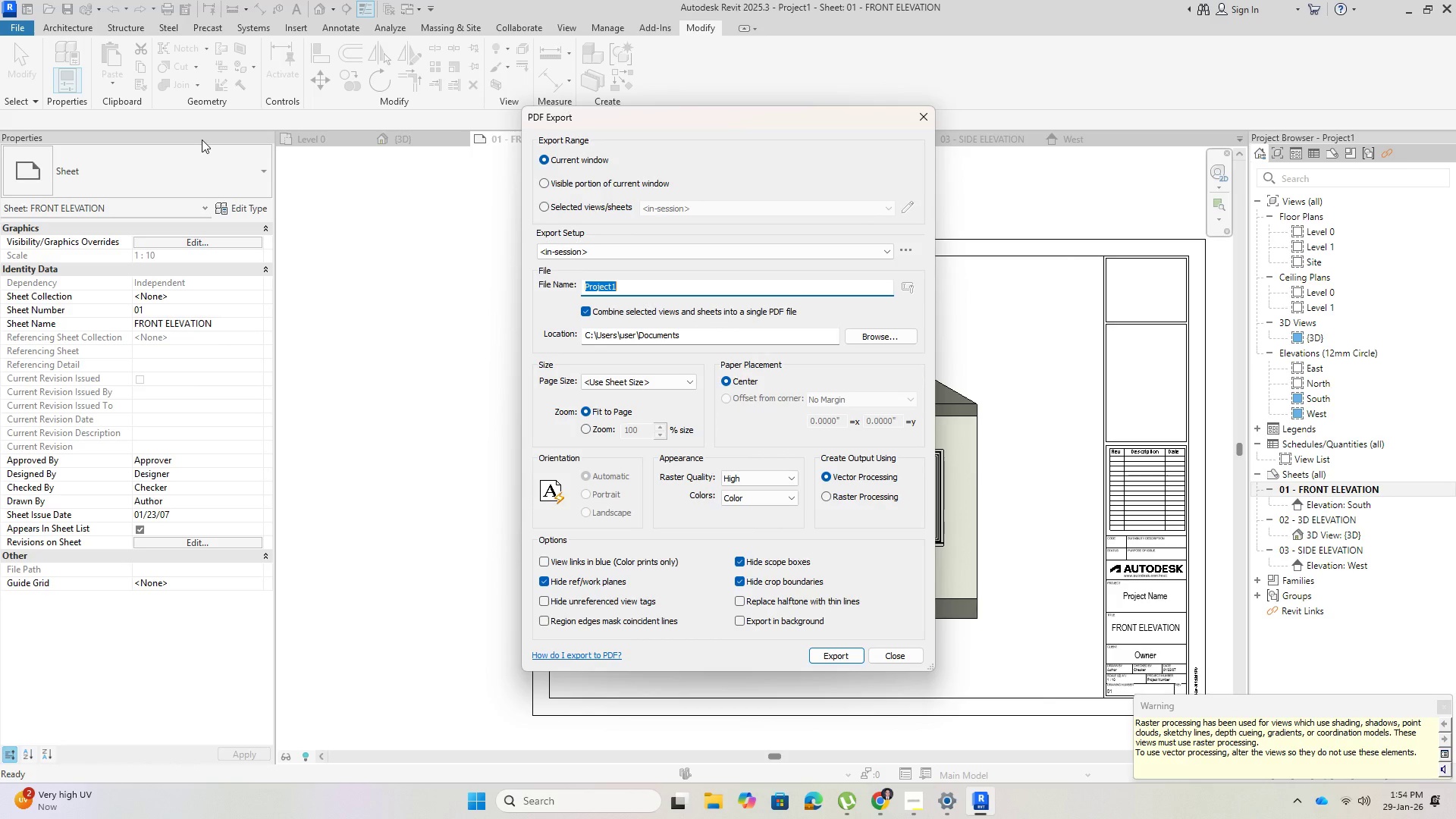 
double_click([1406, 6])
 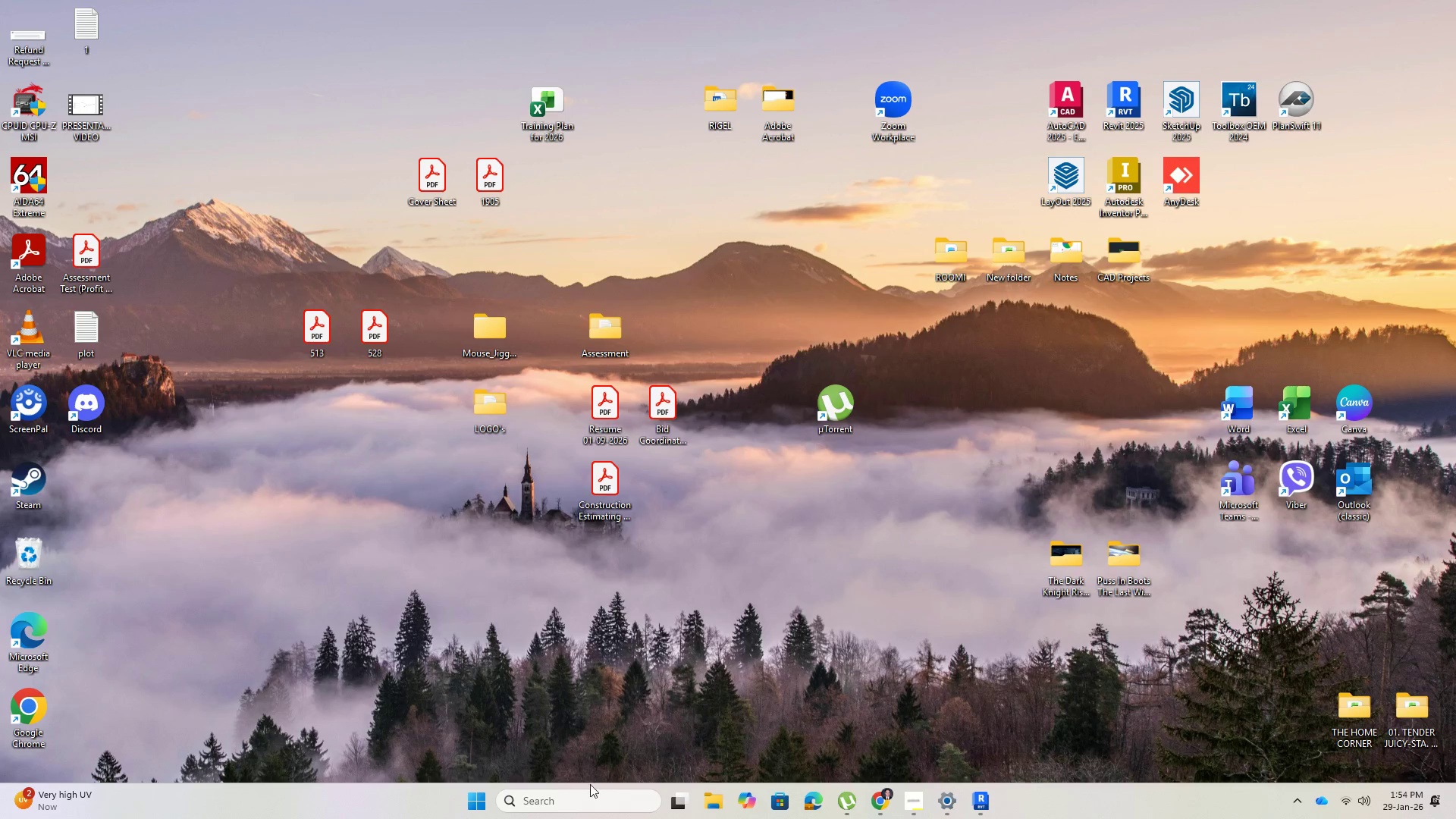 
left_click([715, 803])
 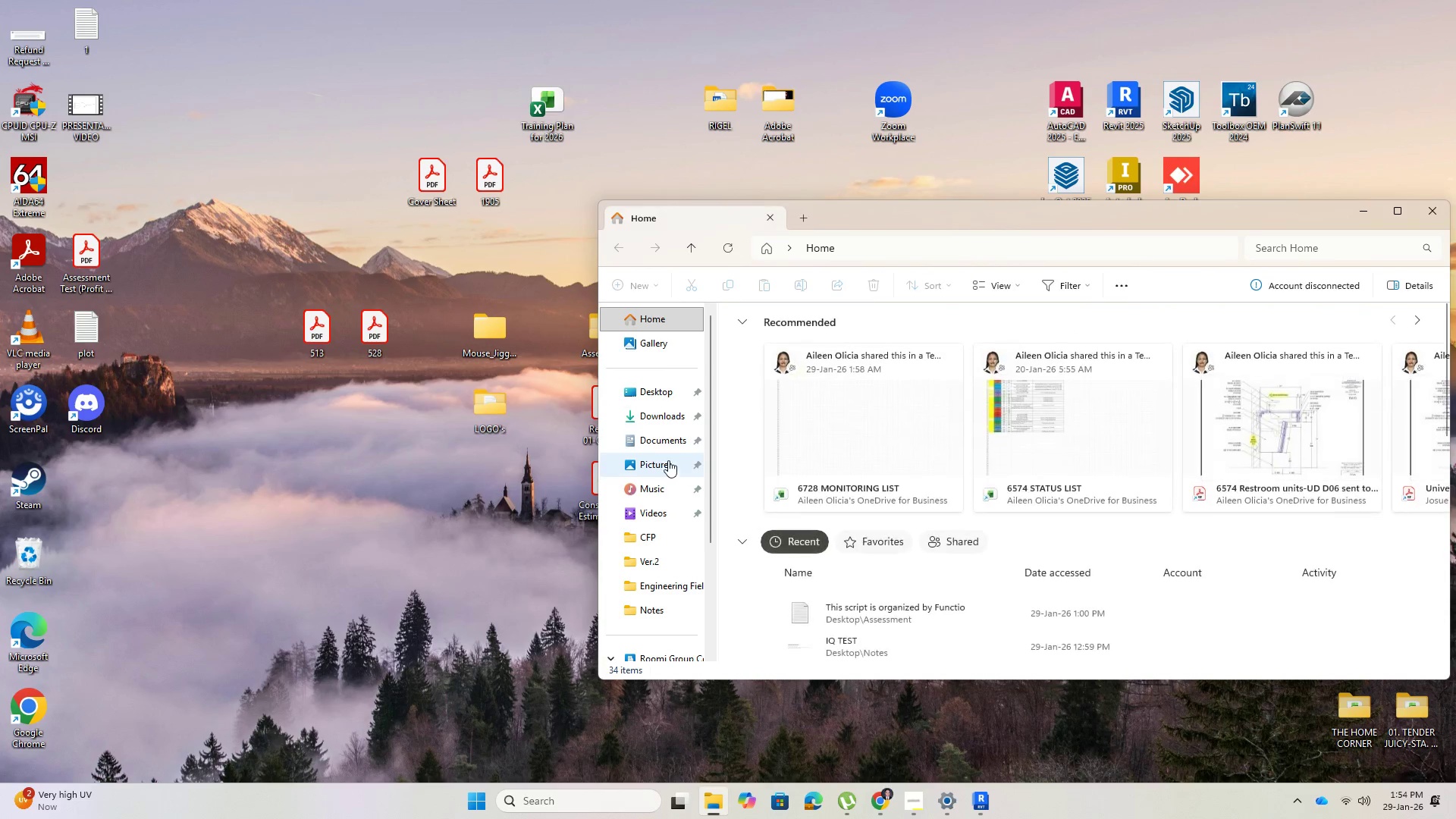 
left_click([664, 436])
 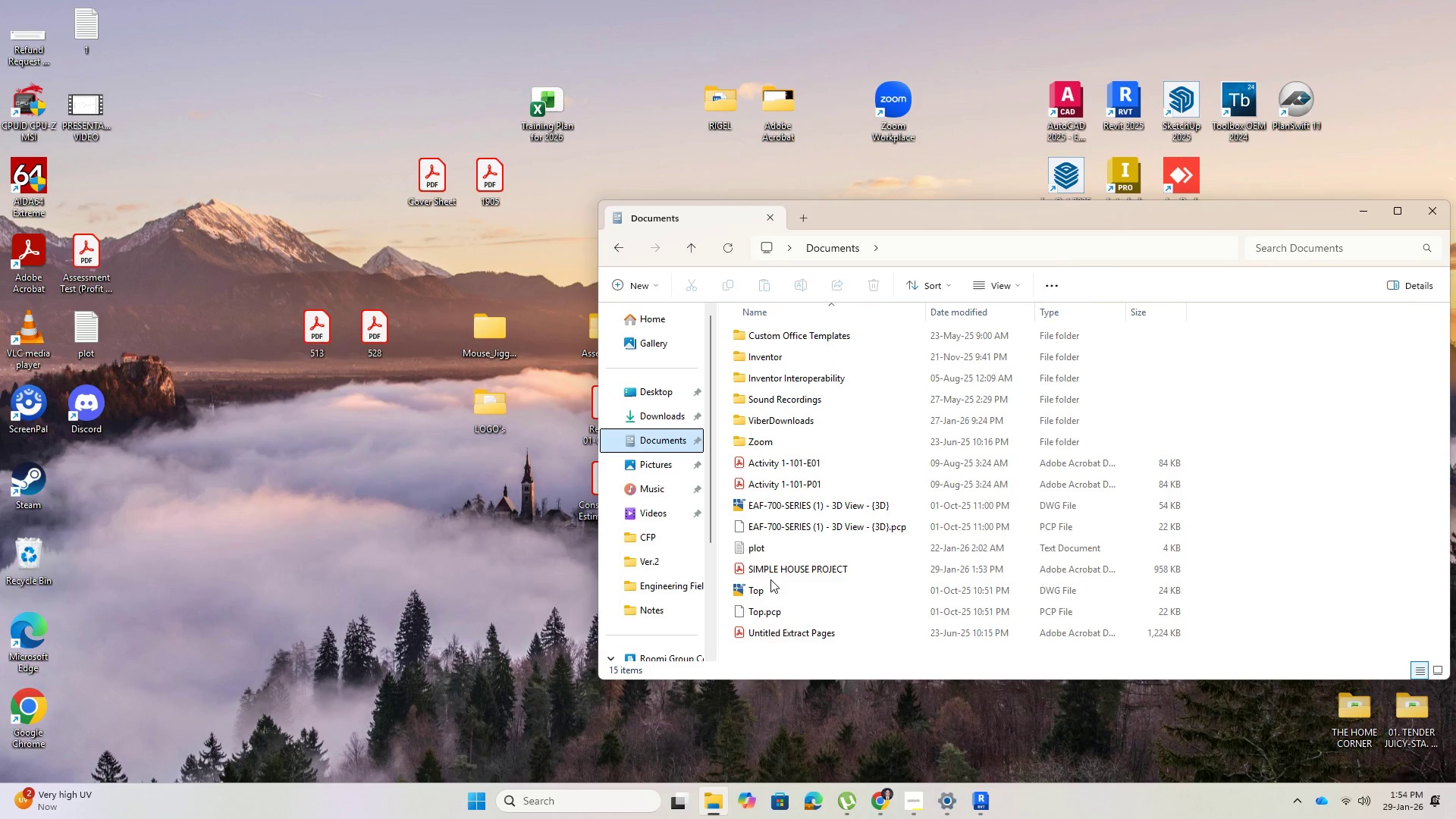 
double_click([775, 572])
 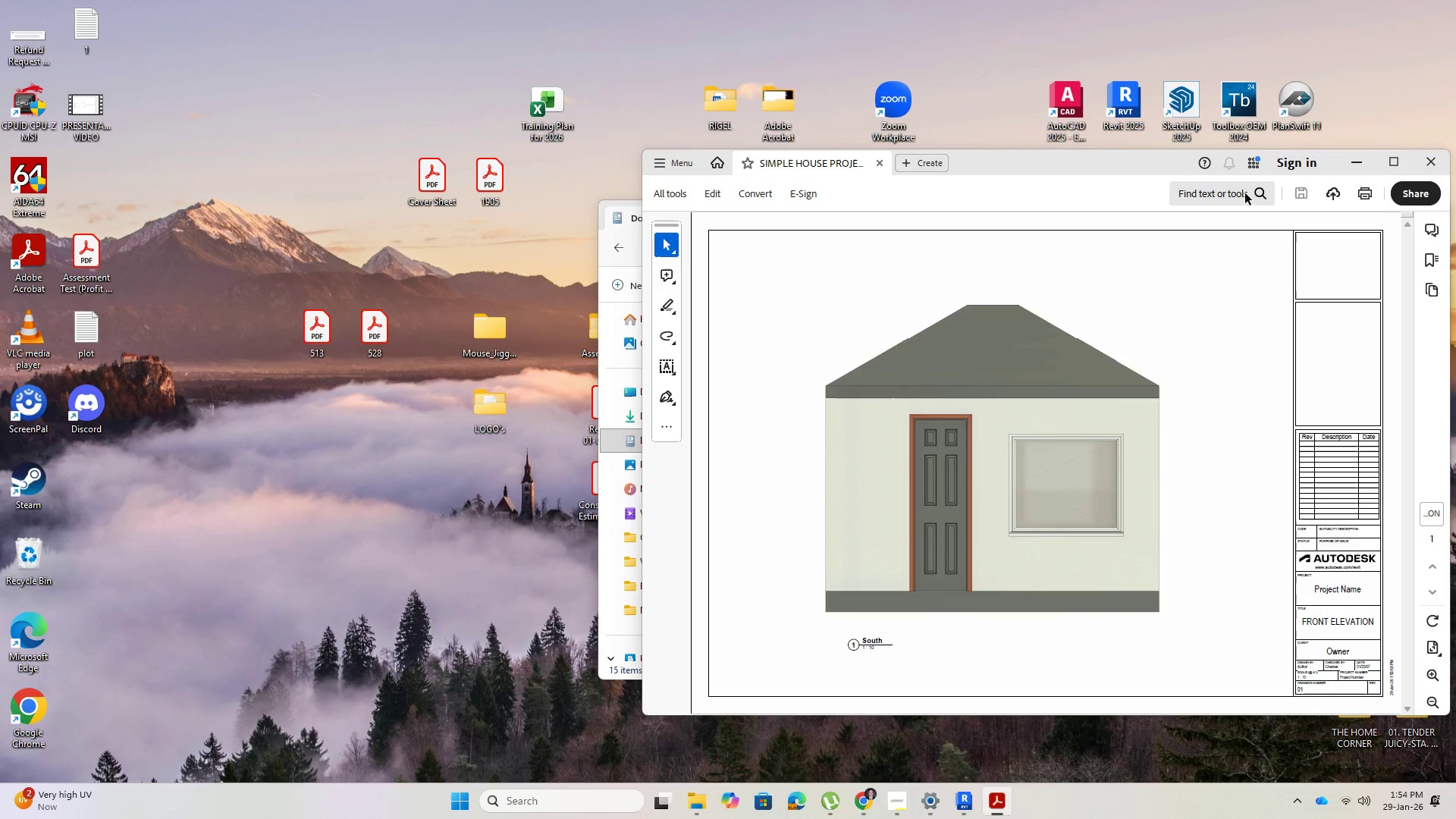 
scroll: coordinate [1188, 397], scroll_direction: down, amount: 5.0
 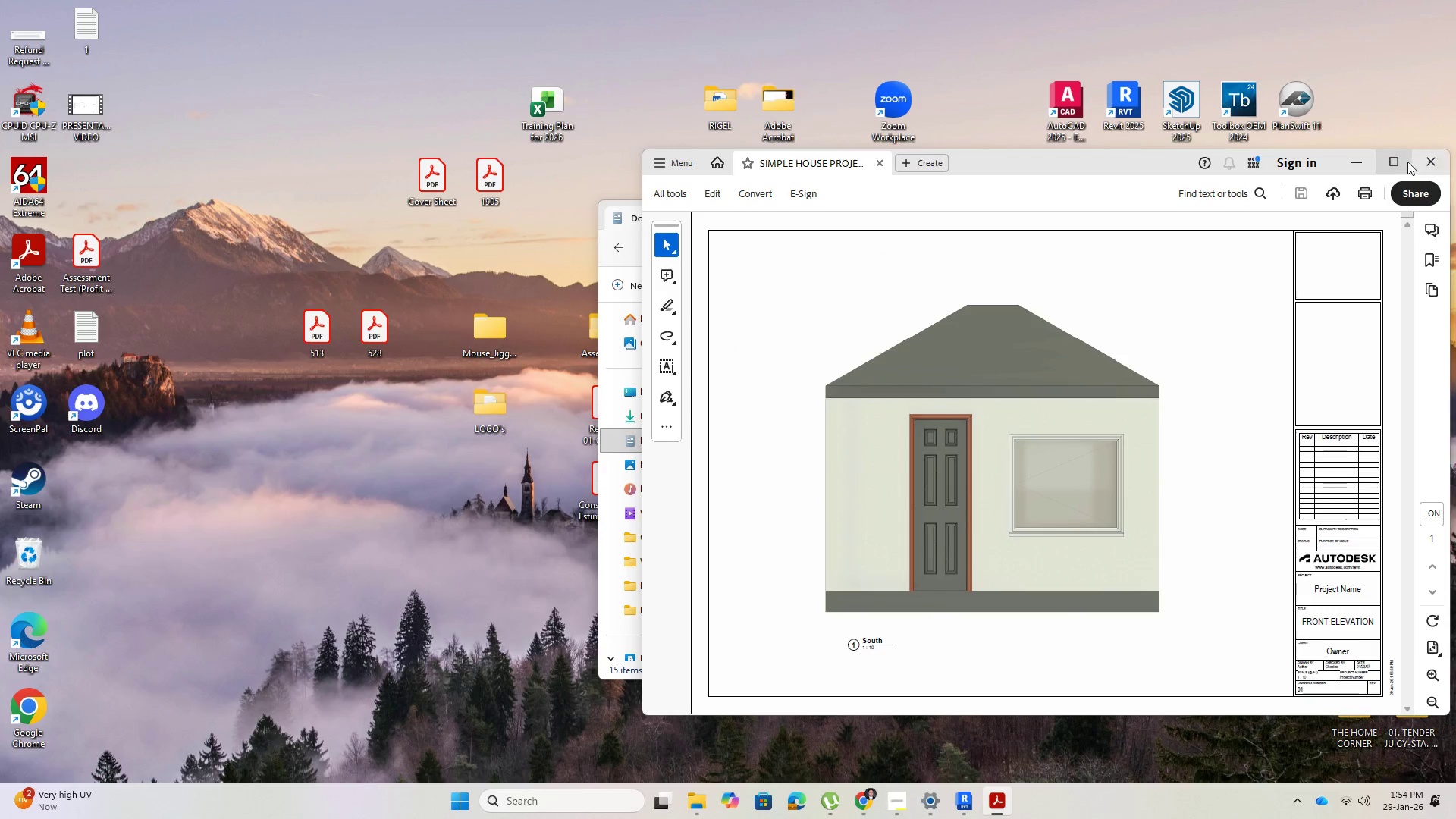 
left_click([1401, 162])
 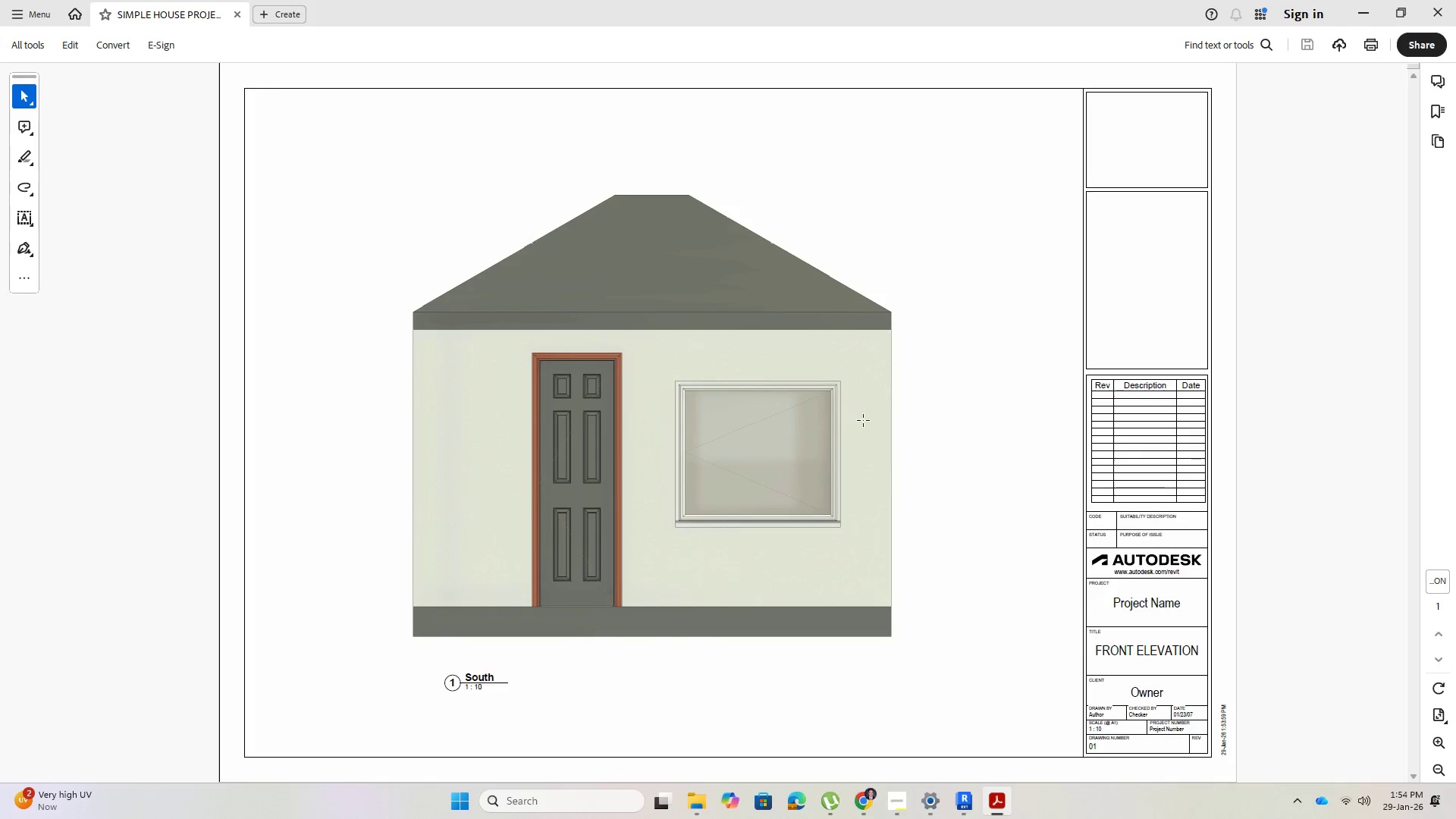 
scroll: coordinate [701, 486], scroll_direction: down, amount: 4.0
 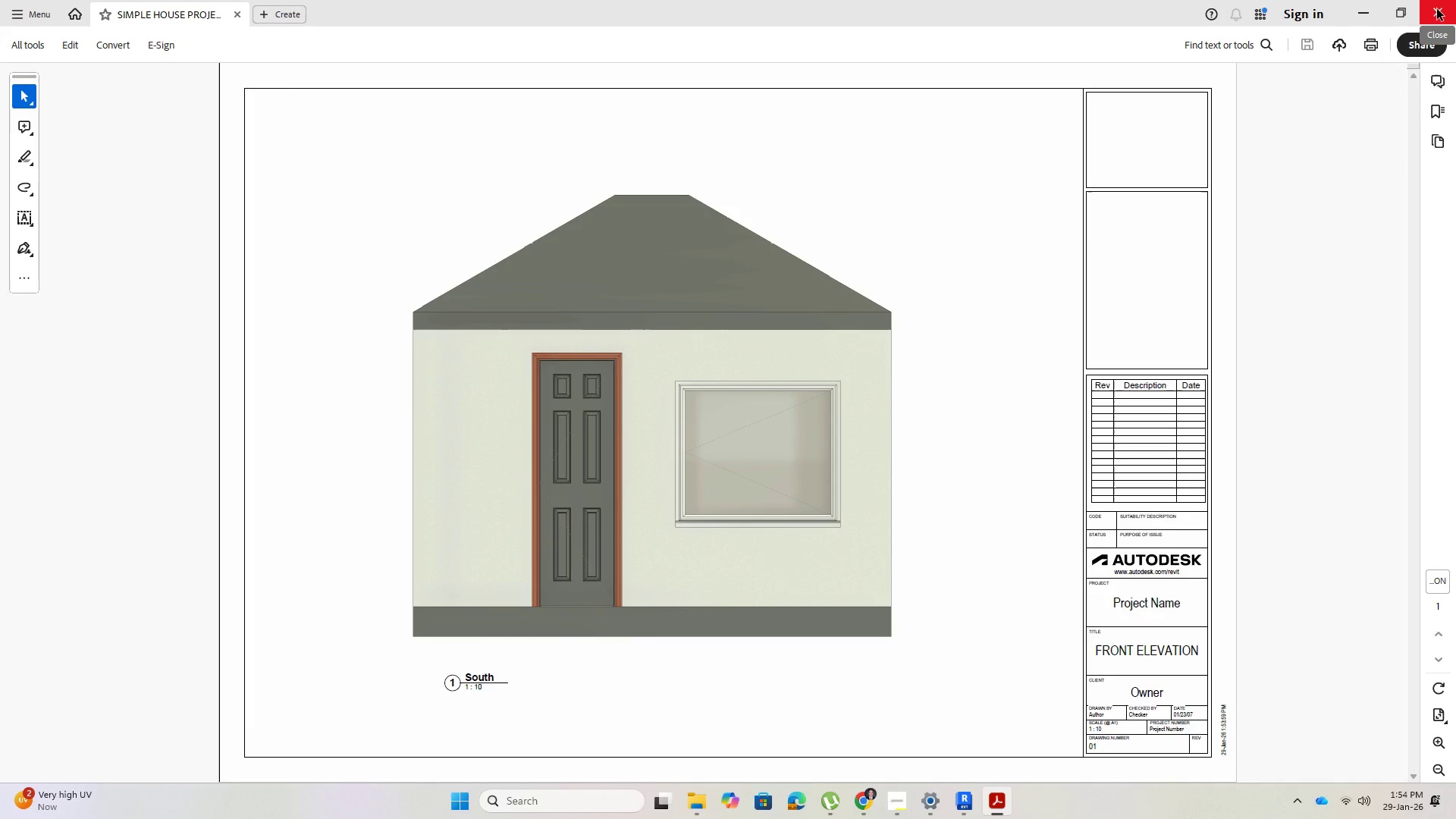 
left_click([1437, 9])
 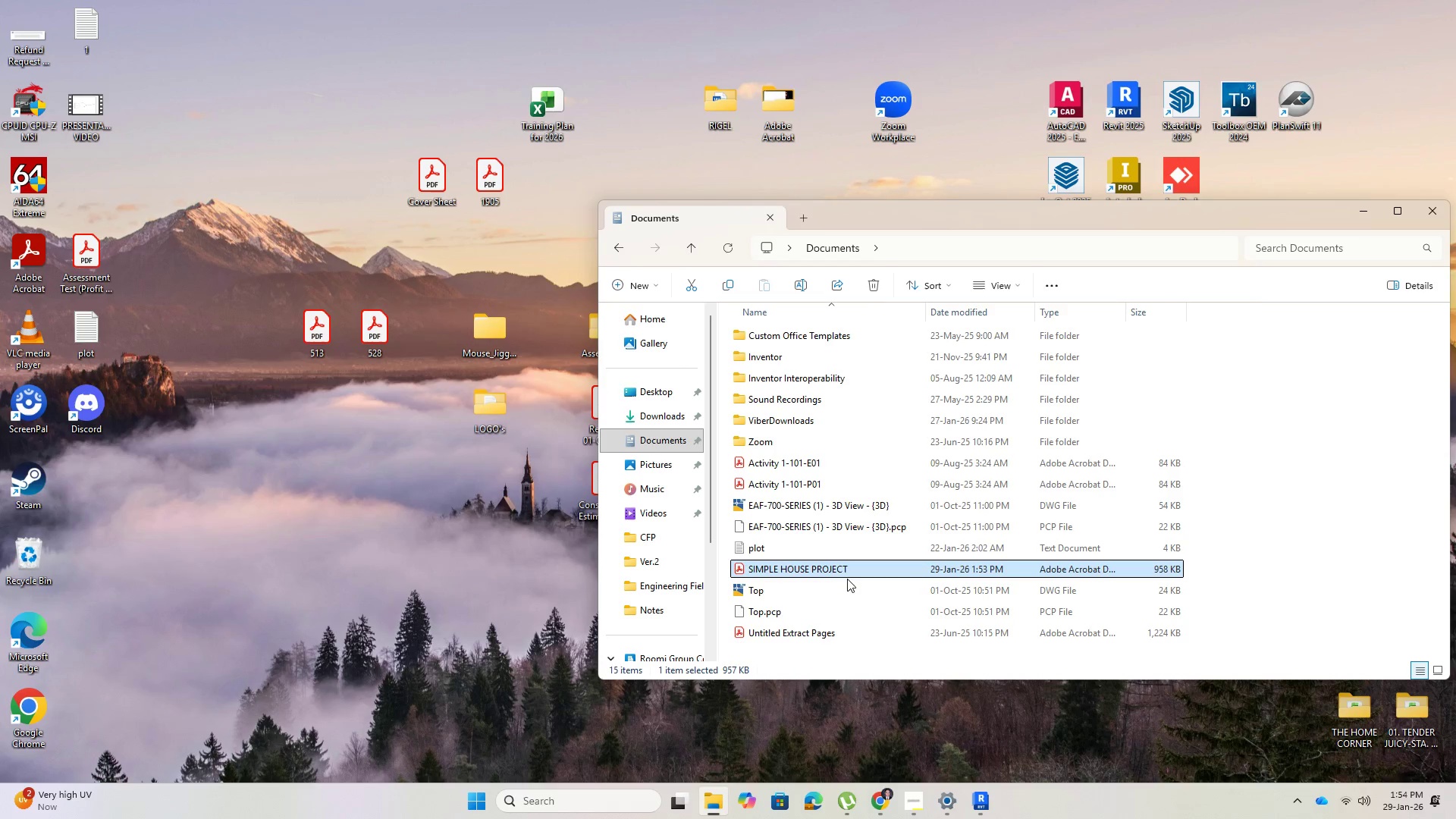 
left_click_drag(start_coordinate=[838, 571], to_coordinate=[303, 532])
 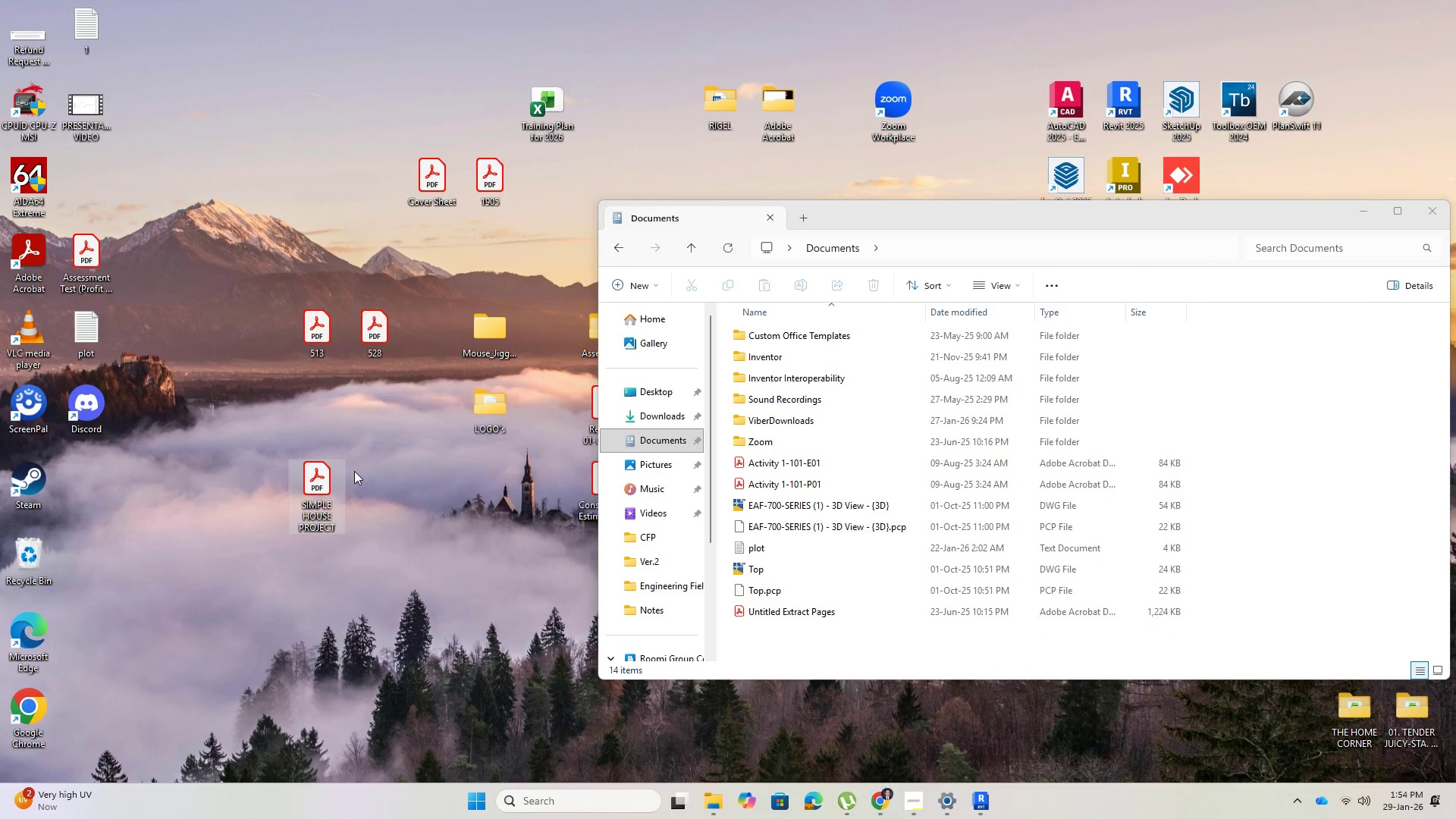 
right_click([318, 482])
 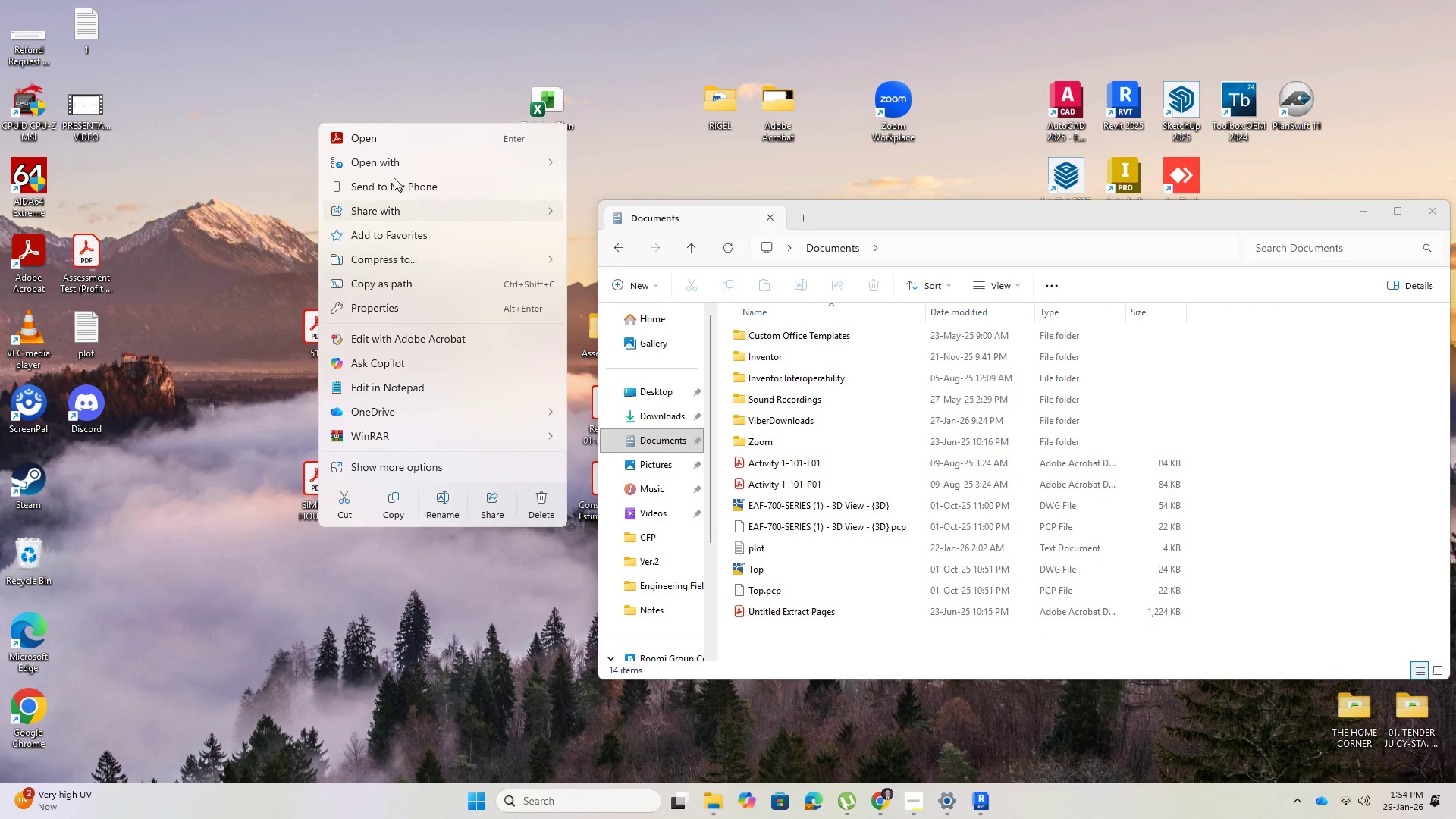 
left_click([435, 502])
 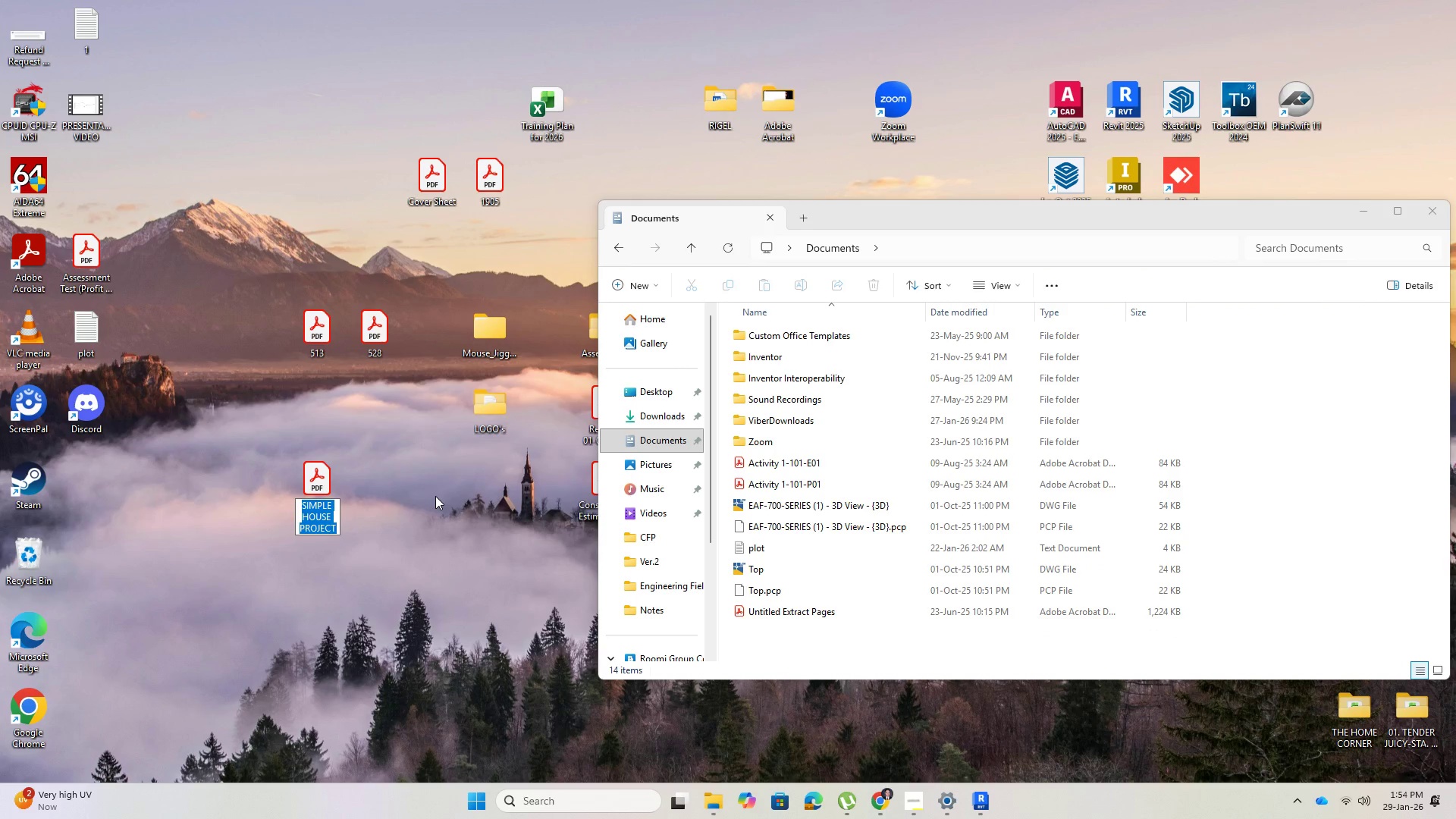 
key(ArrowRight)
 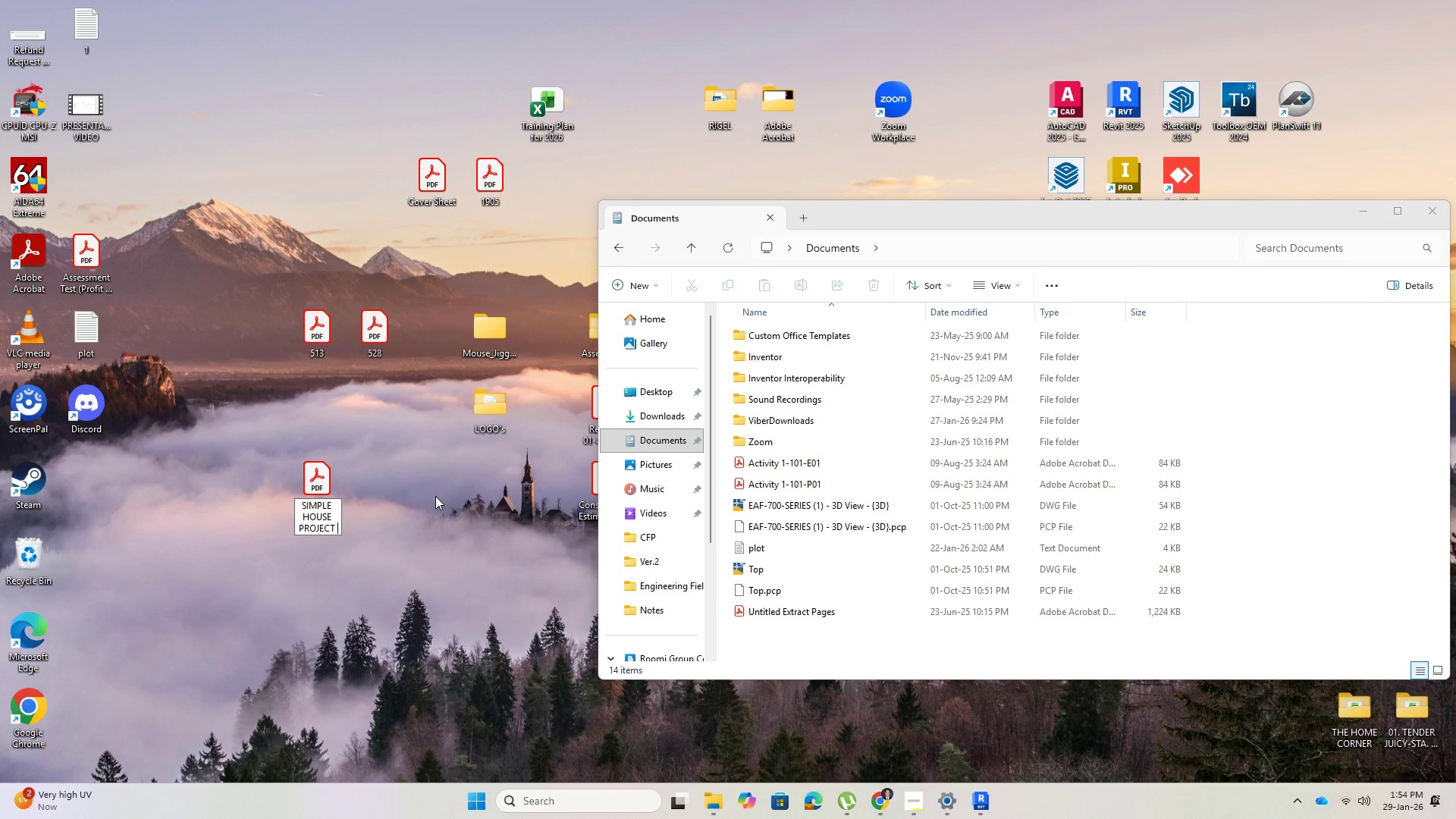 
type( FRONT ELEVATION)
 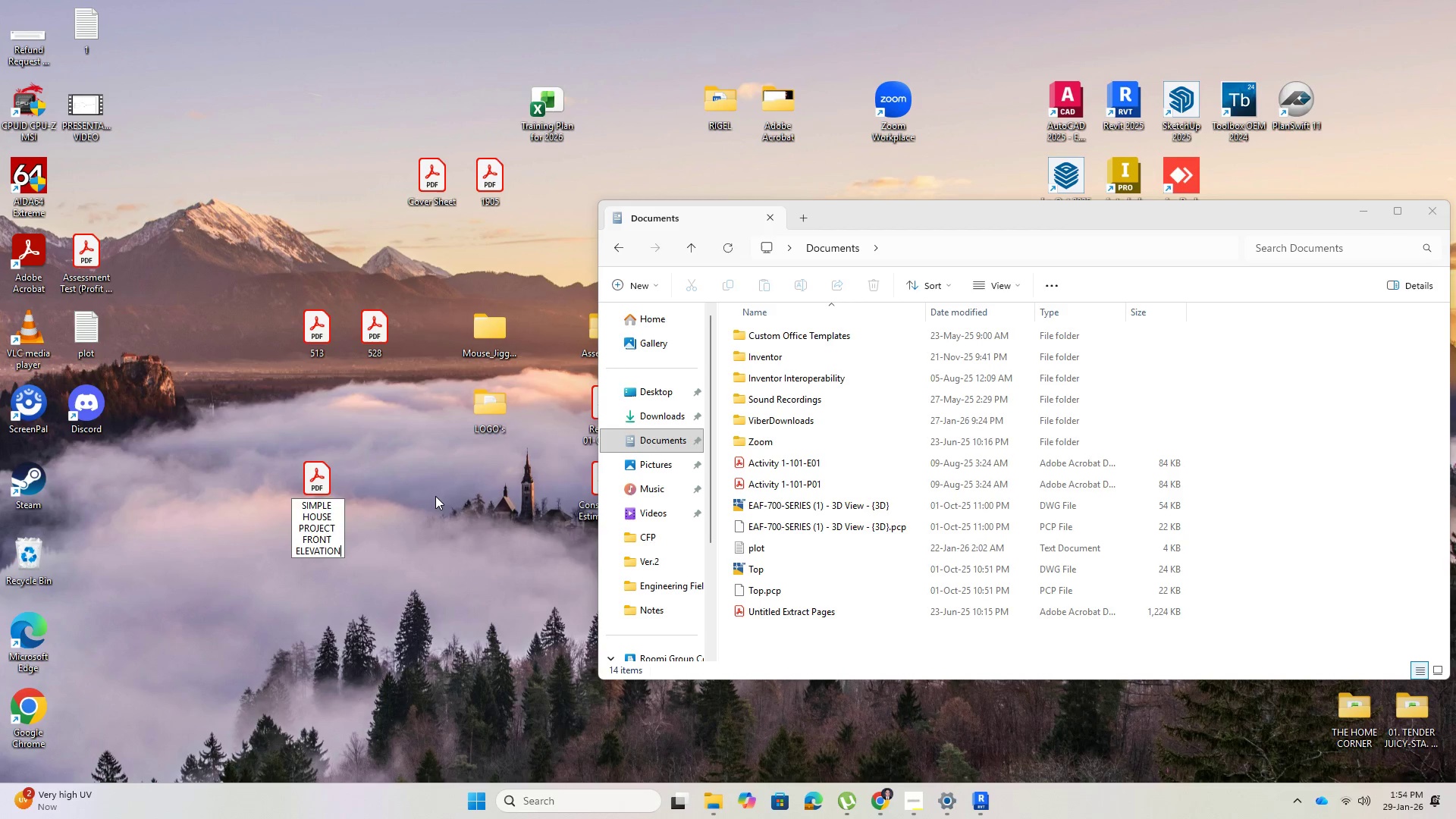 
key(Enter)
 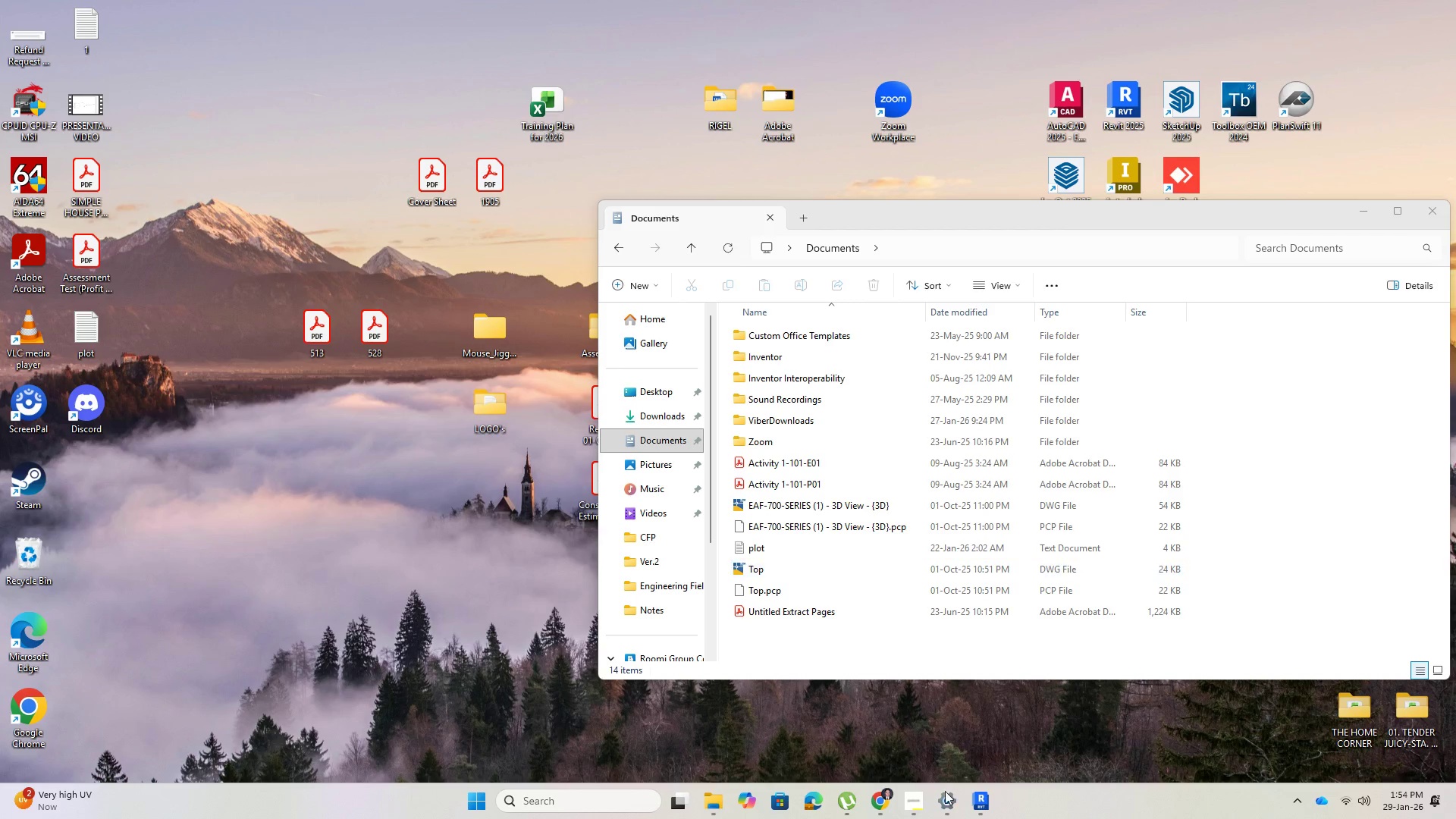 
left_click([977, 802])
 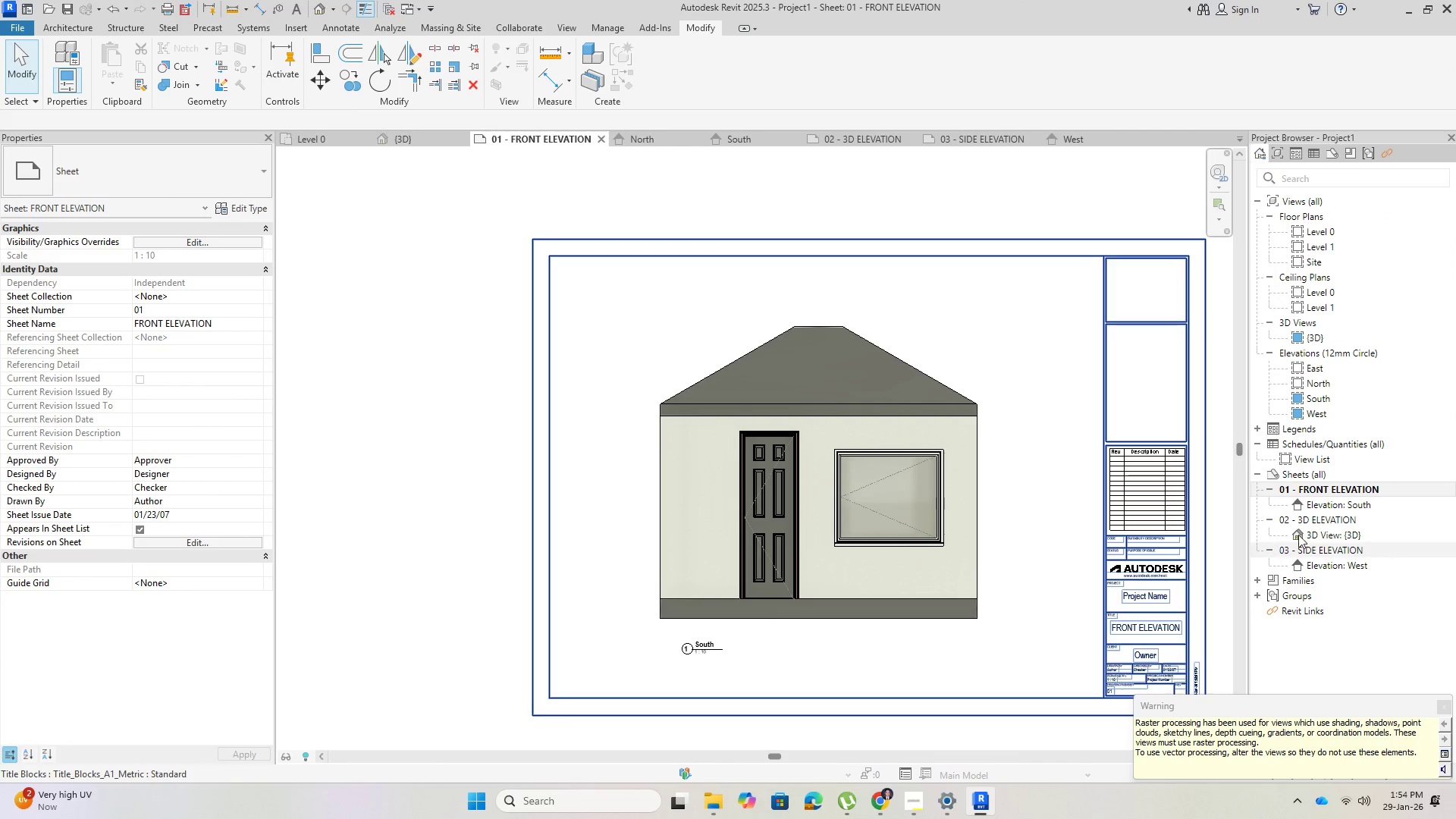 
left_click([1329, 519])
 